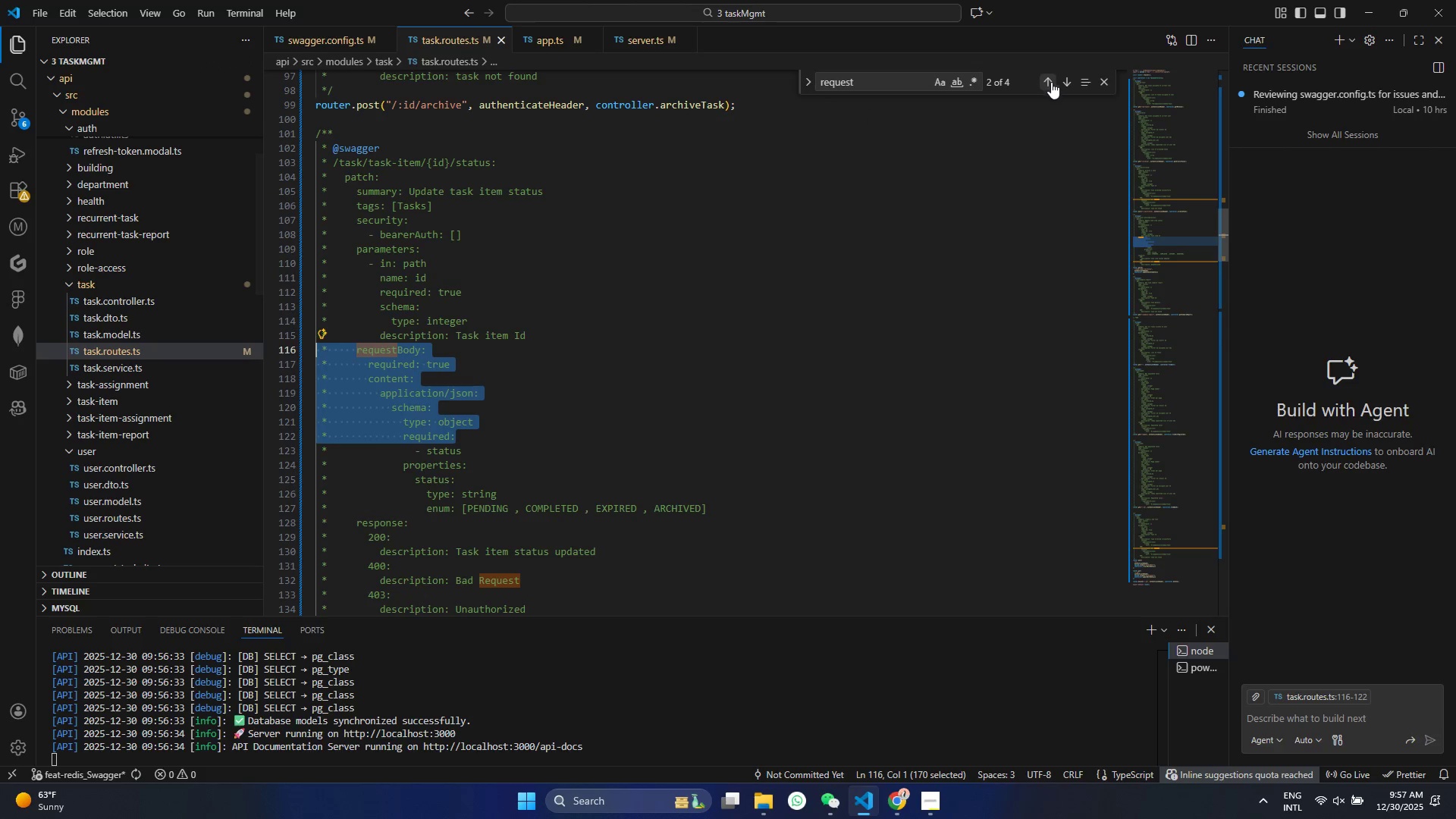 
left_click([1059, 89])
 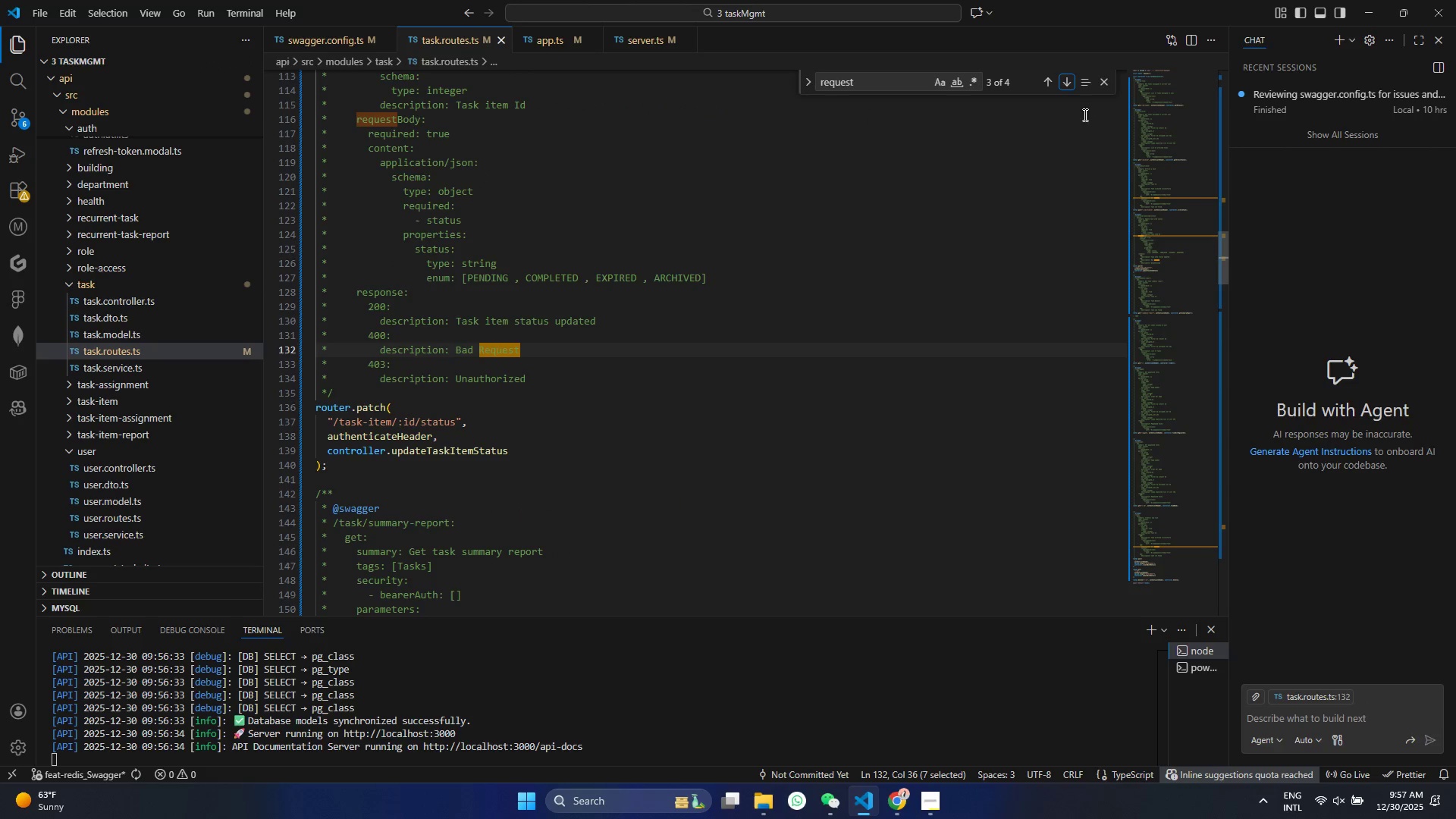 
left_click([1064, 80])
 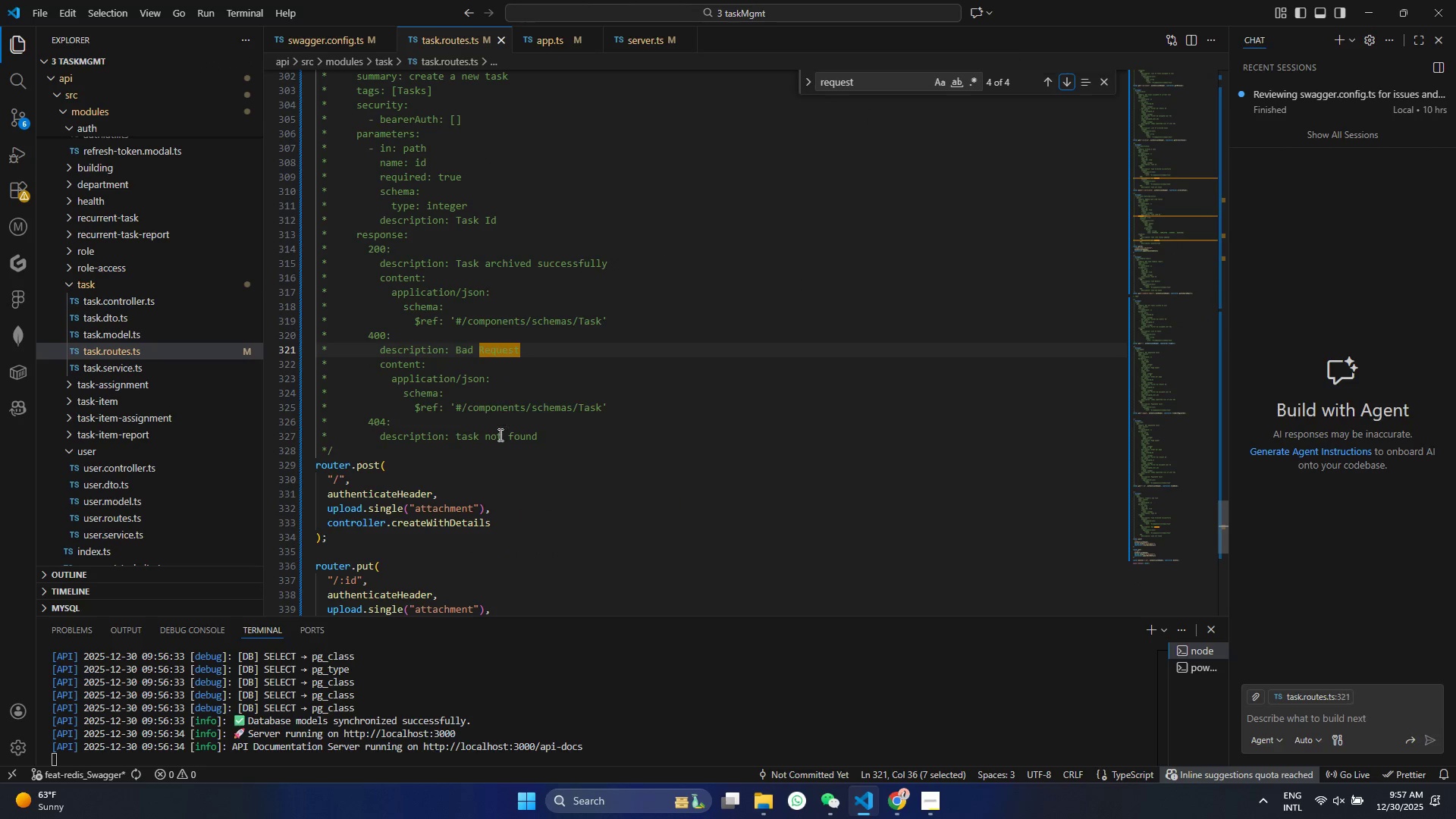 
scroll: coordinate [499, 435], scroll_direction: none, amount: 0.0
 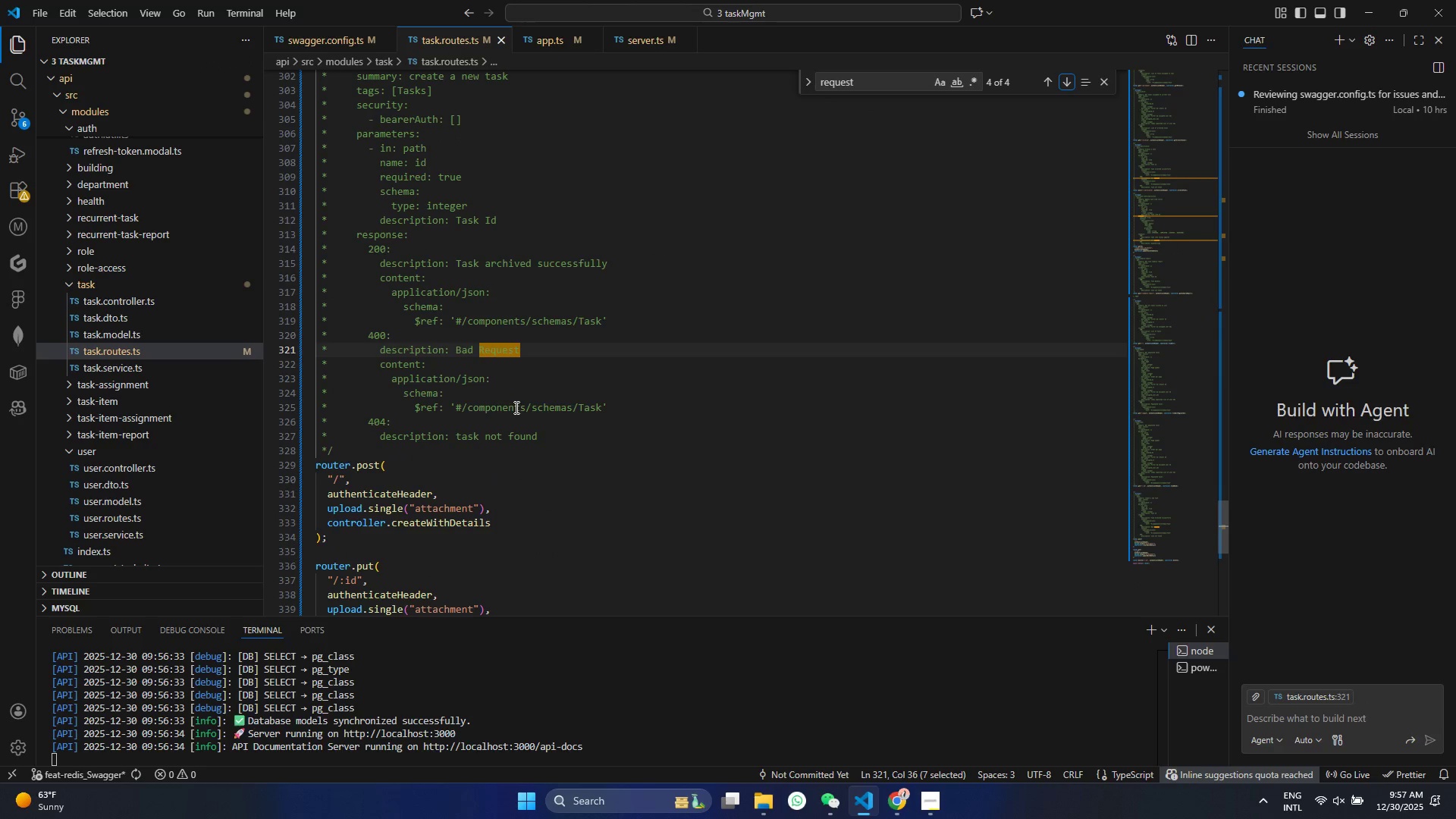 
left_click([515, 407])
 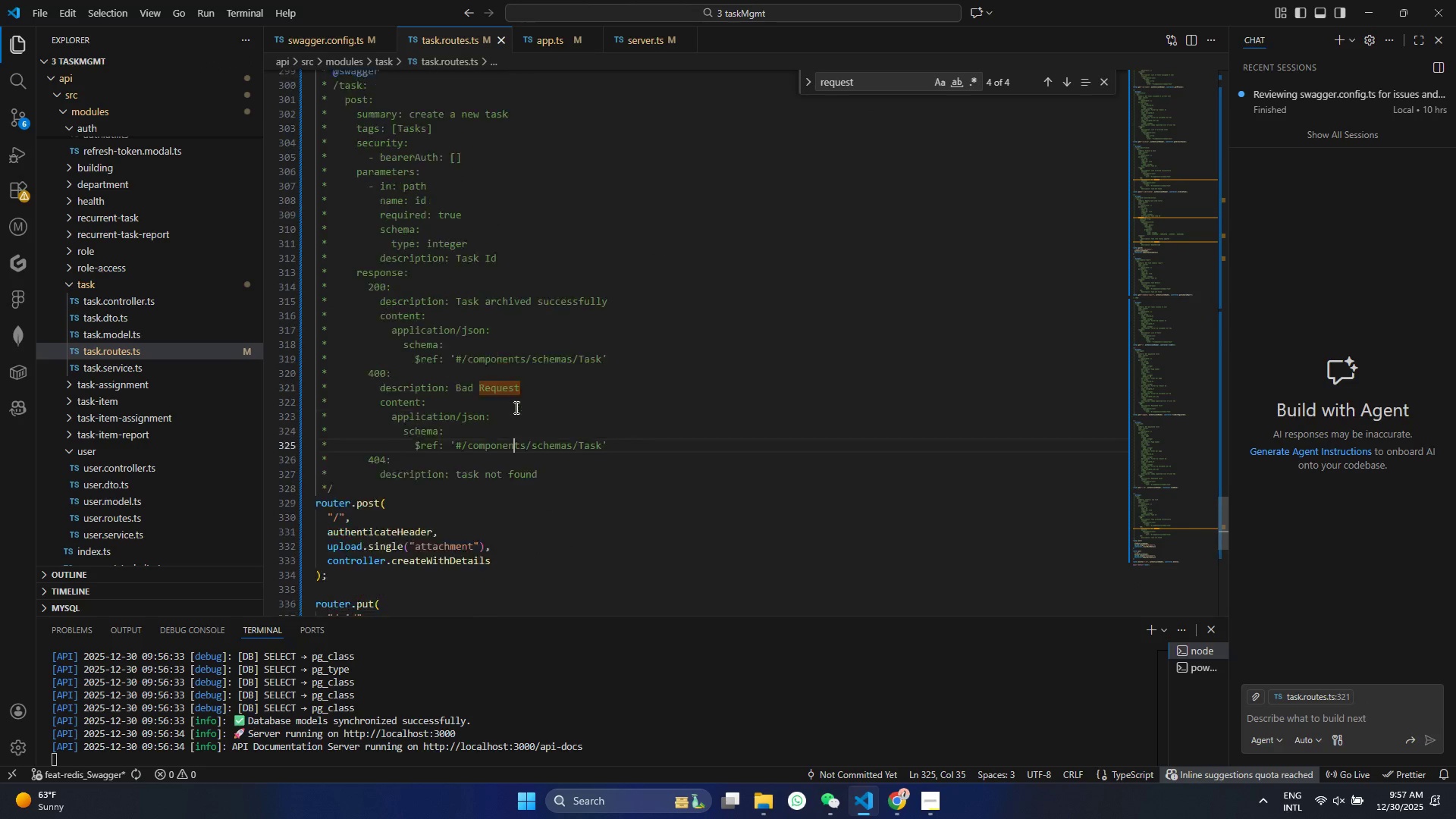 
scroll: coordinate [515, 407], scroll_direction: up, amount: 2.0
 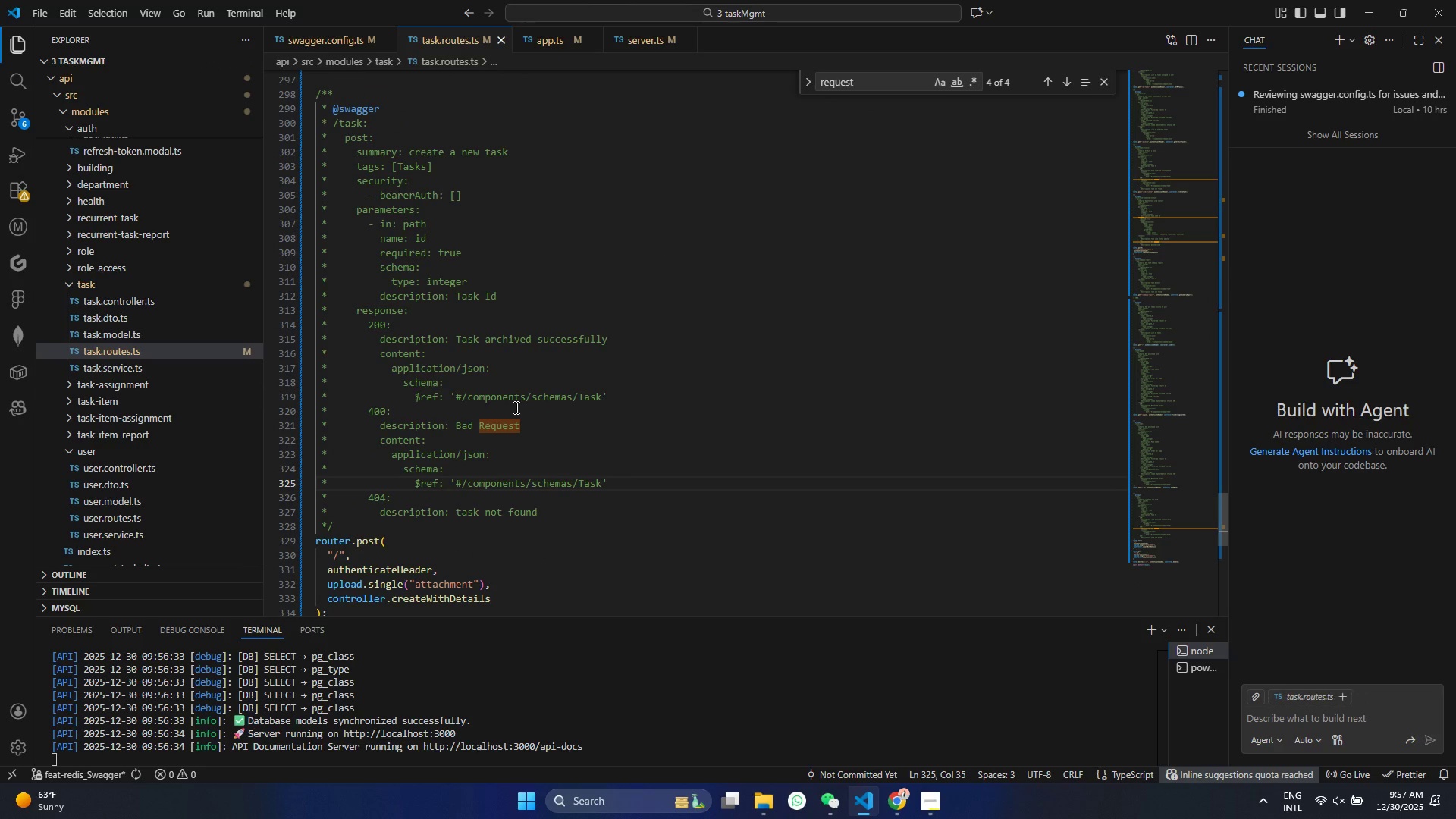 
left_click([515, 407])
 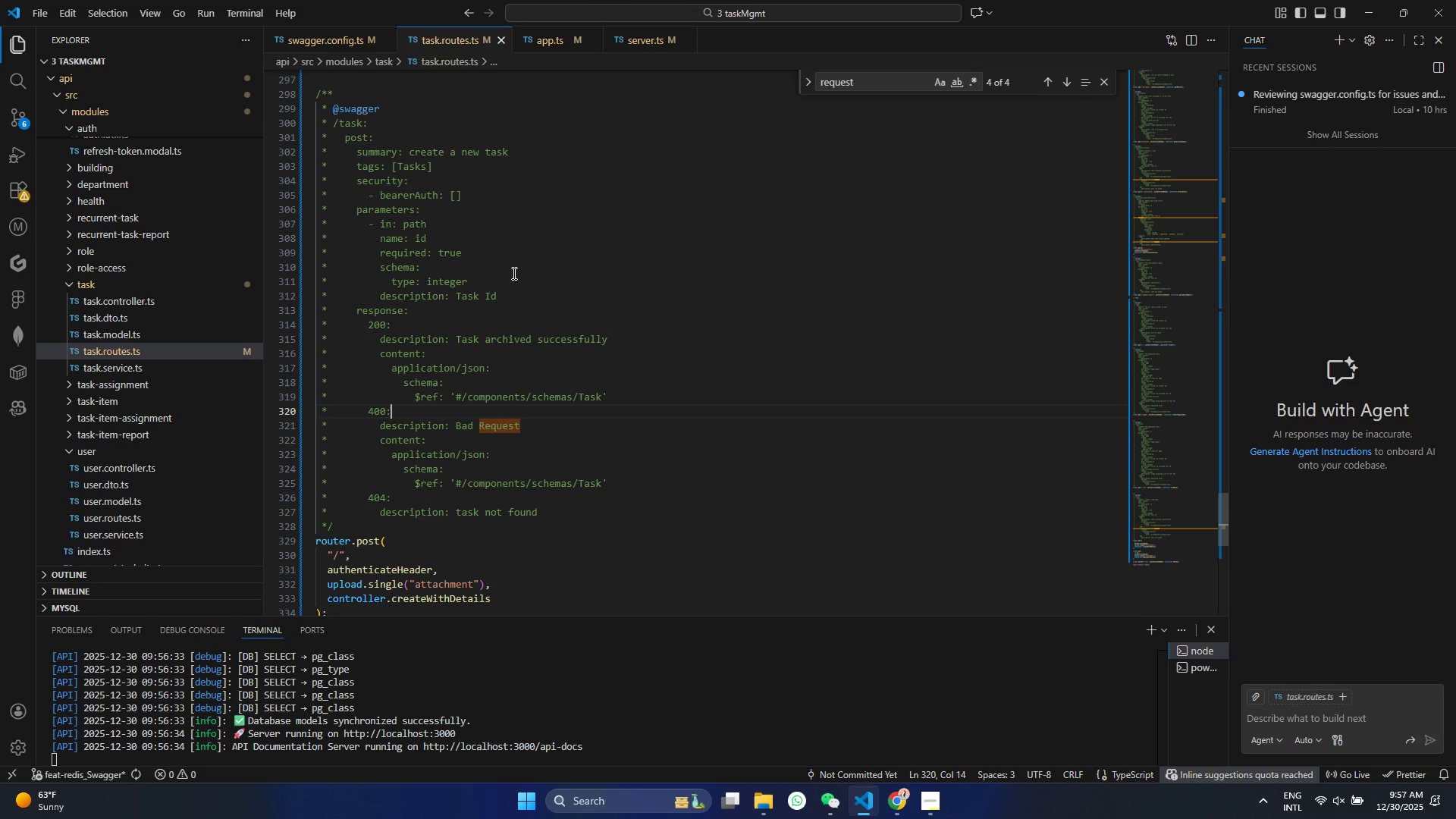 
left_click_drag(start_coordinate=[535, 297], to_coordinate=[134, 212])
 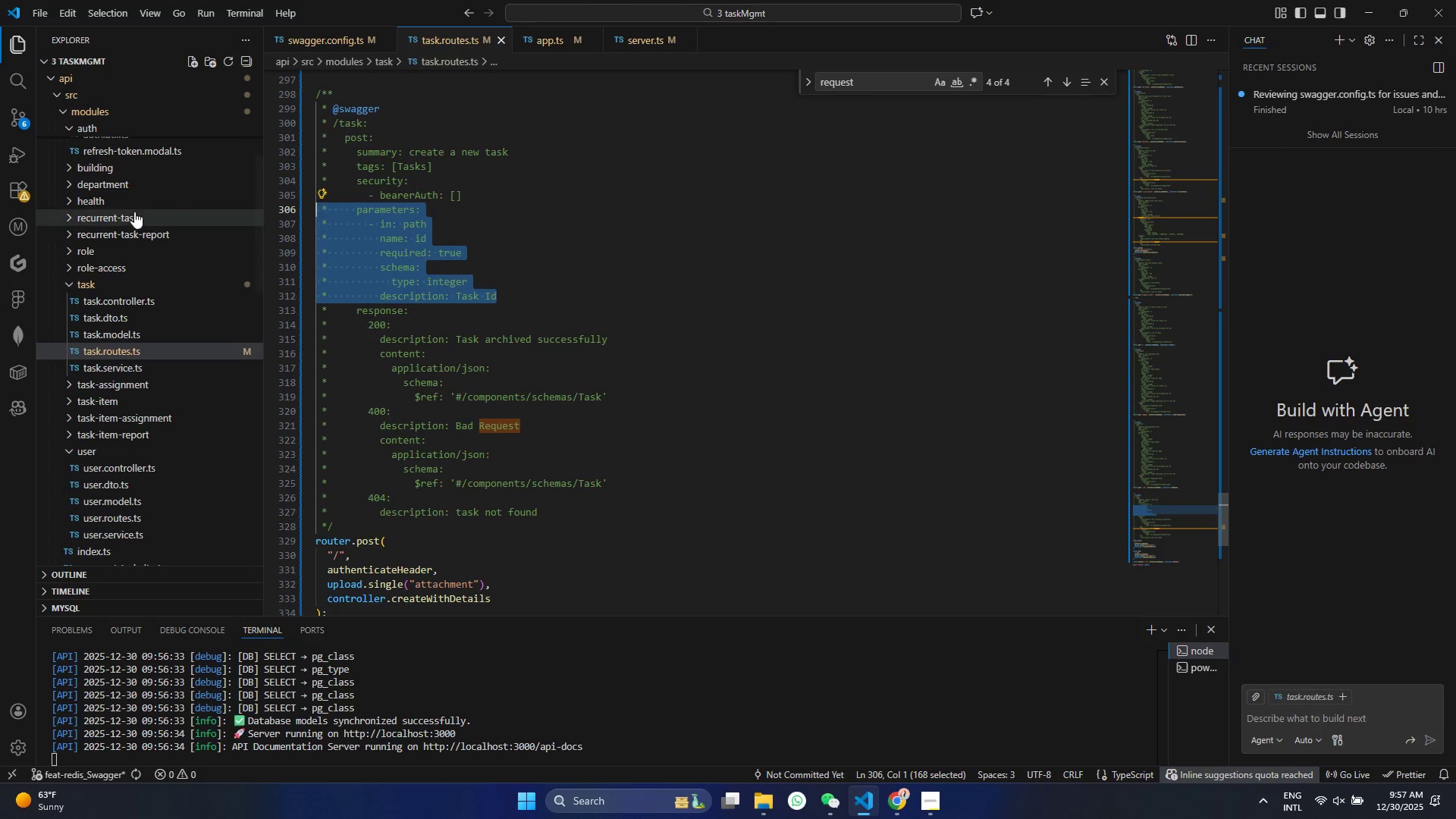 
key(Control+V)
 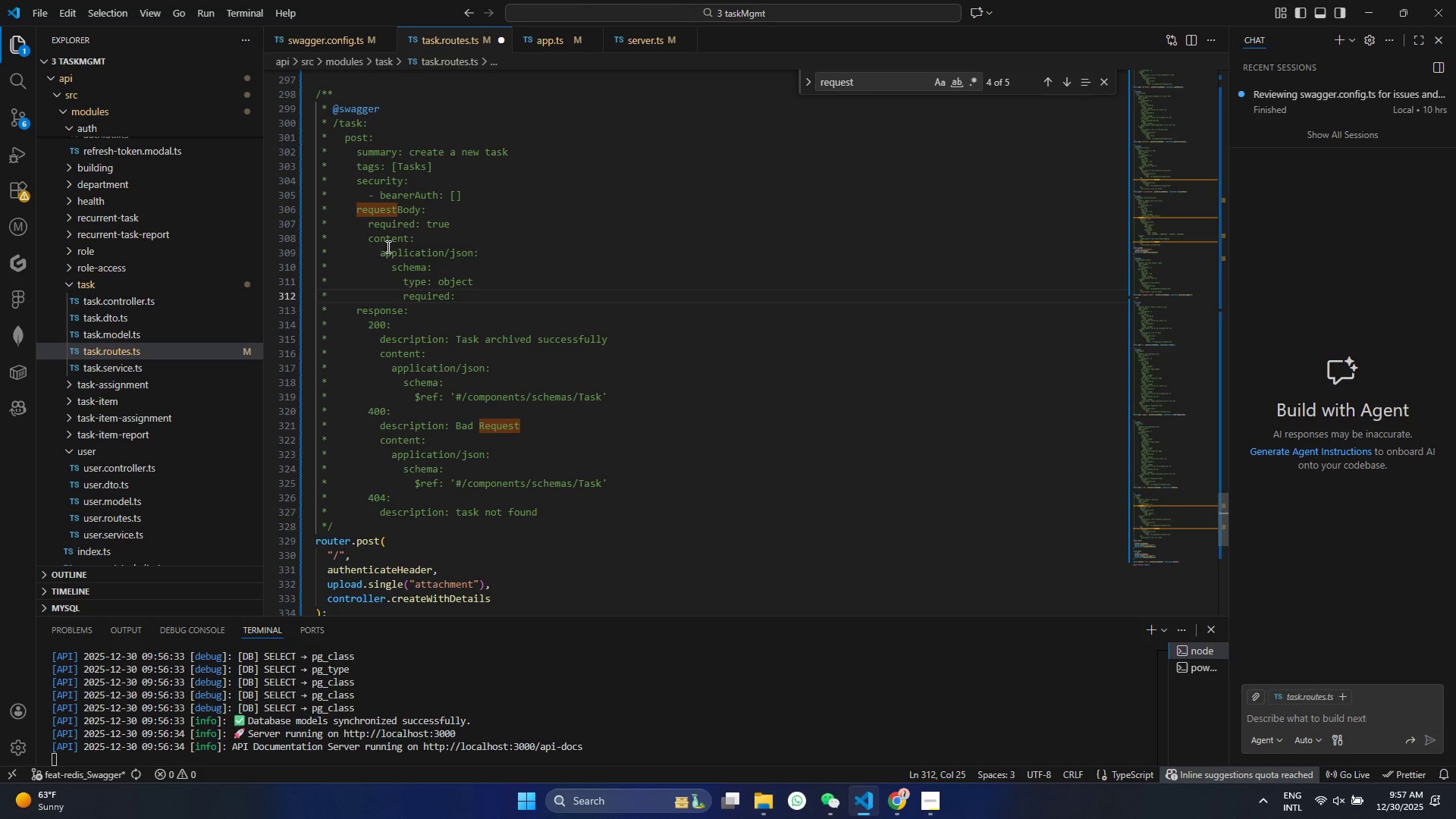 
wait(13.55)
 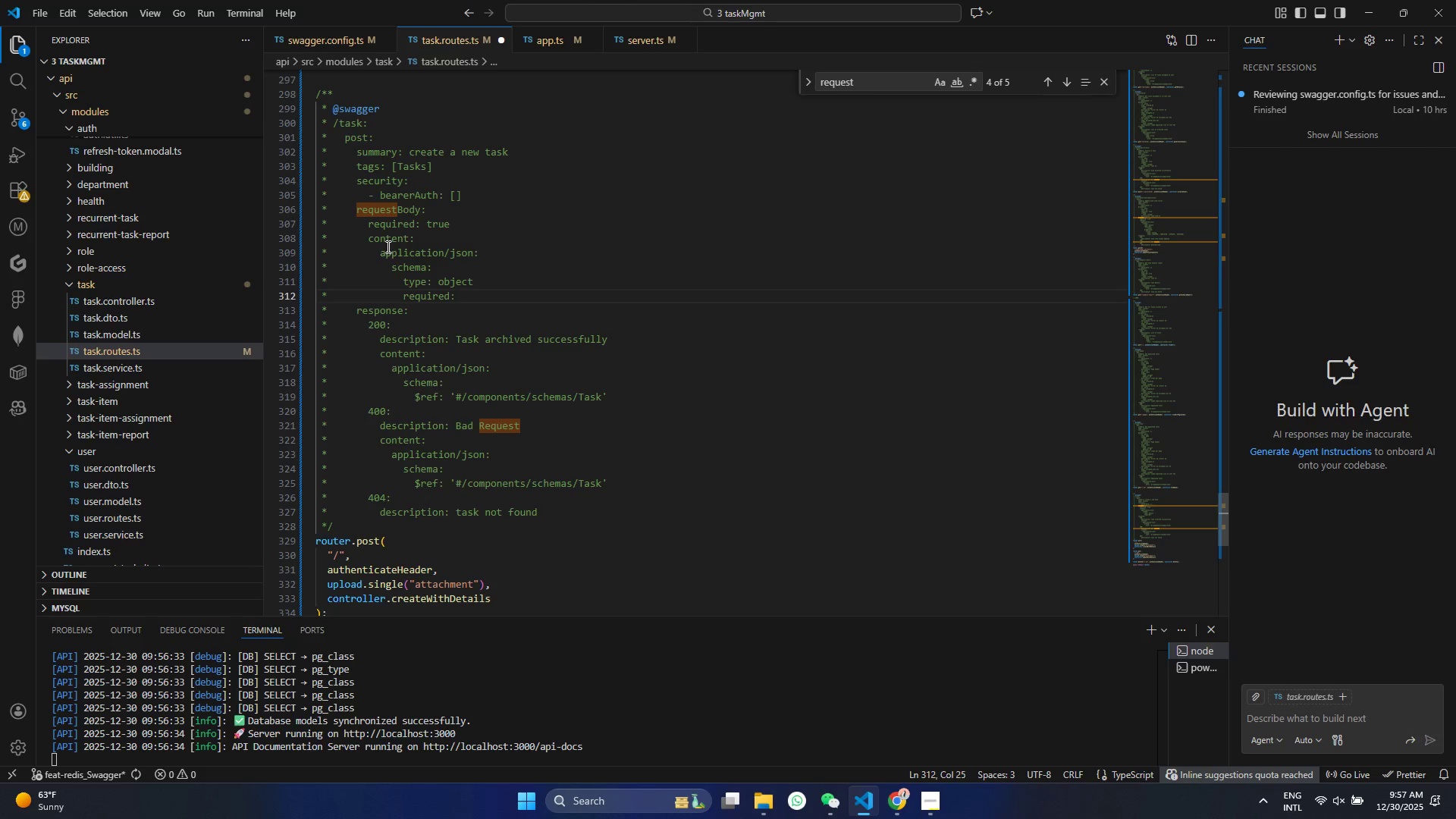 
double_click([413, 251])
 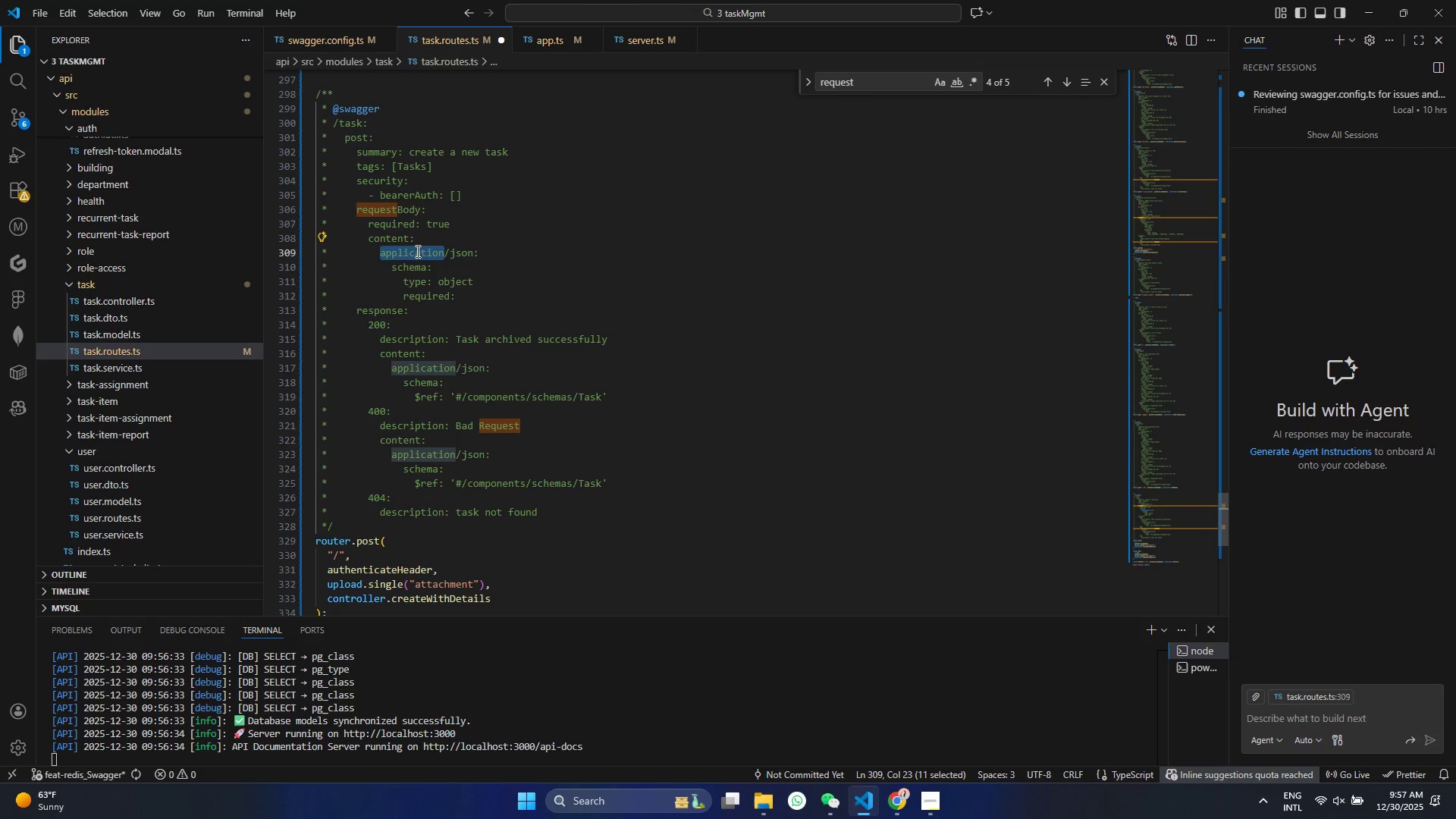 
type(multi-part)
 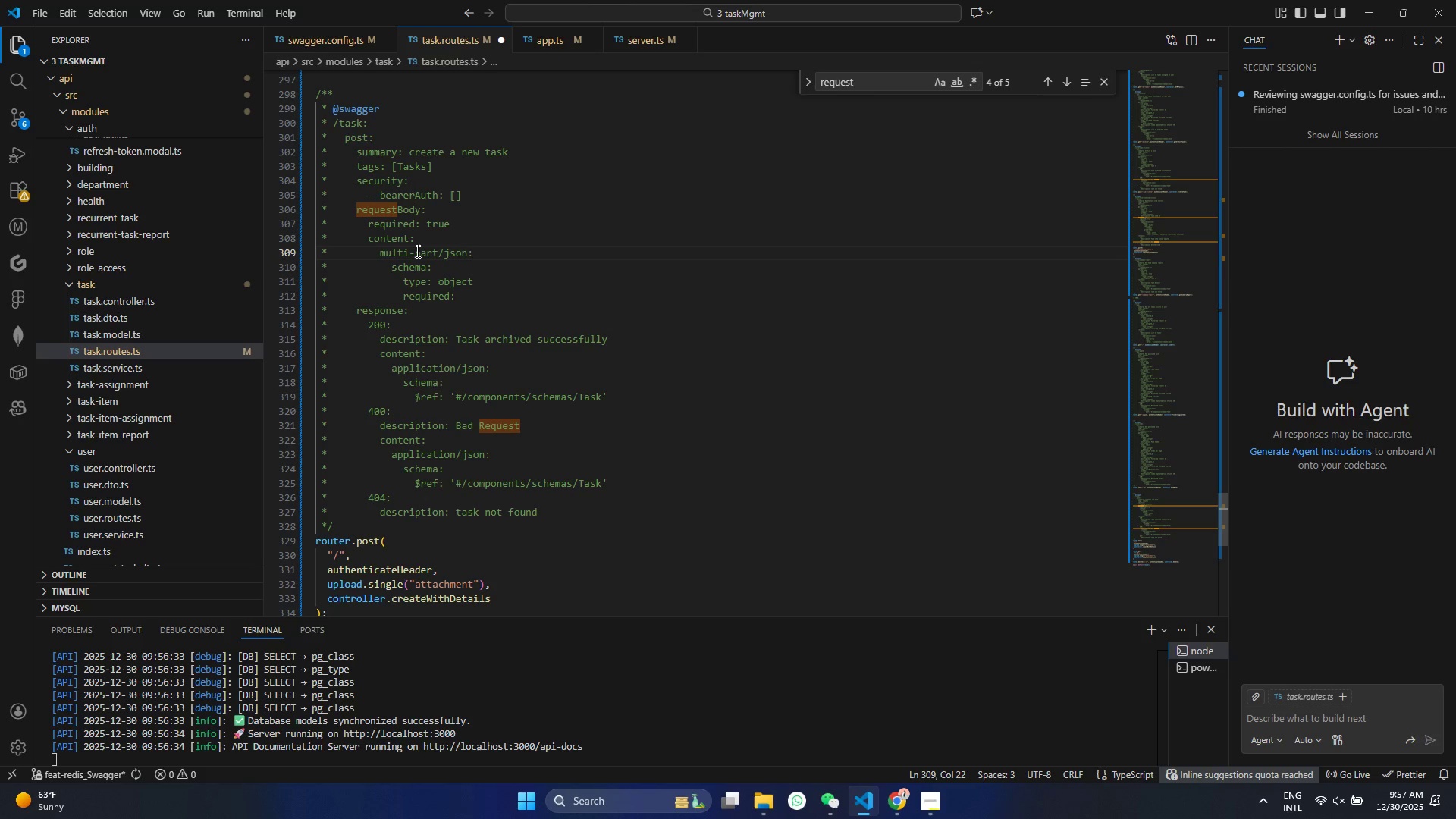 
key(ArrowLeft)
 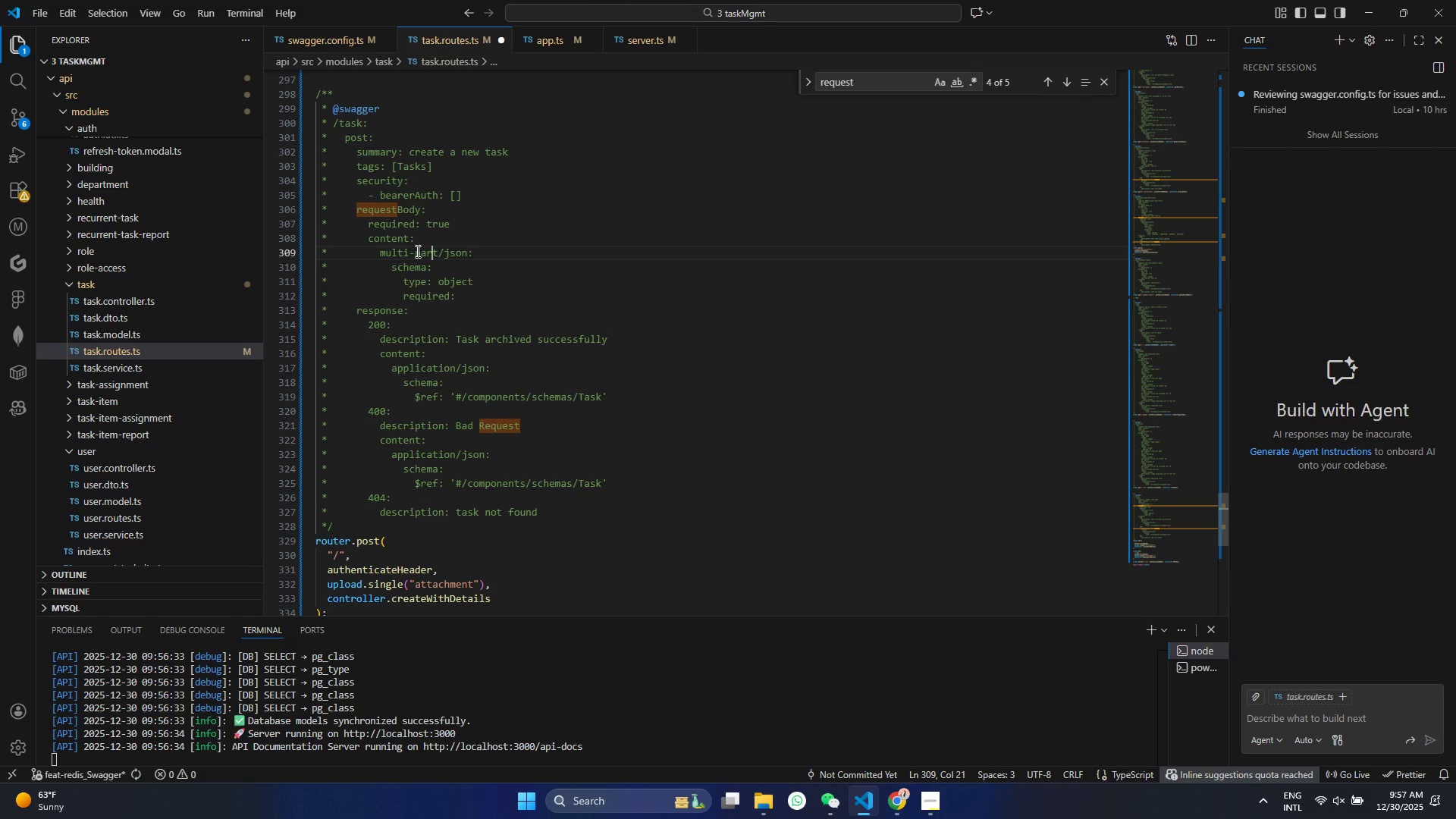 
key(ArrowLeft)
 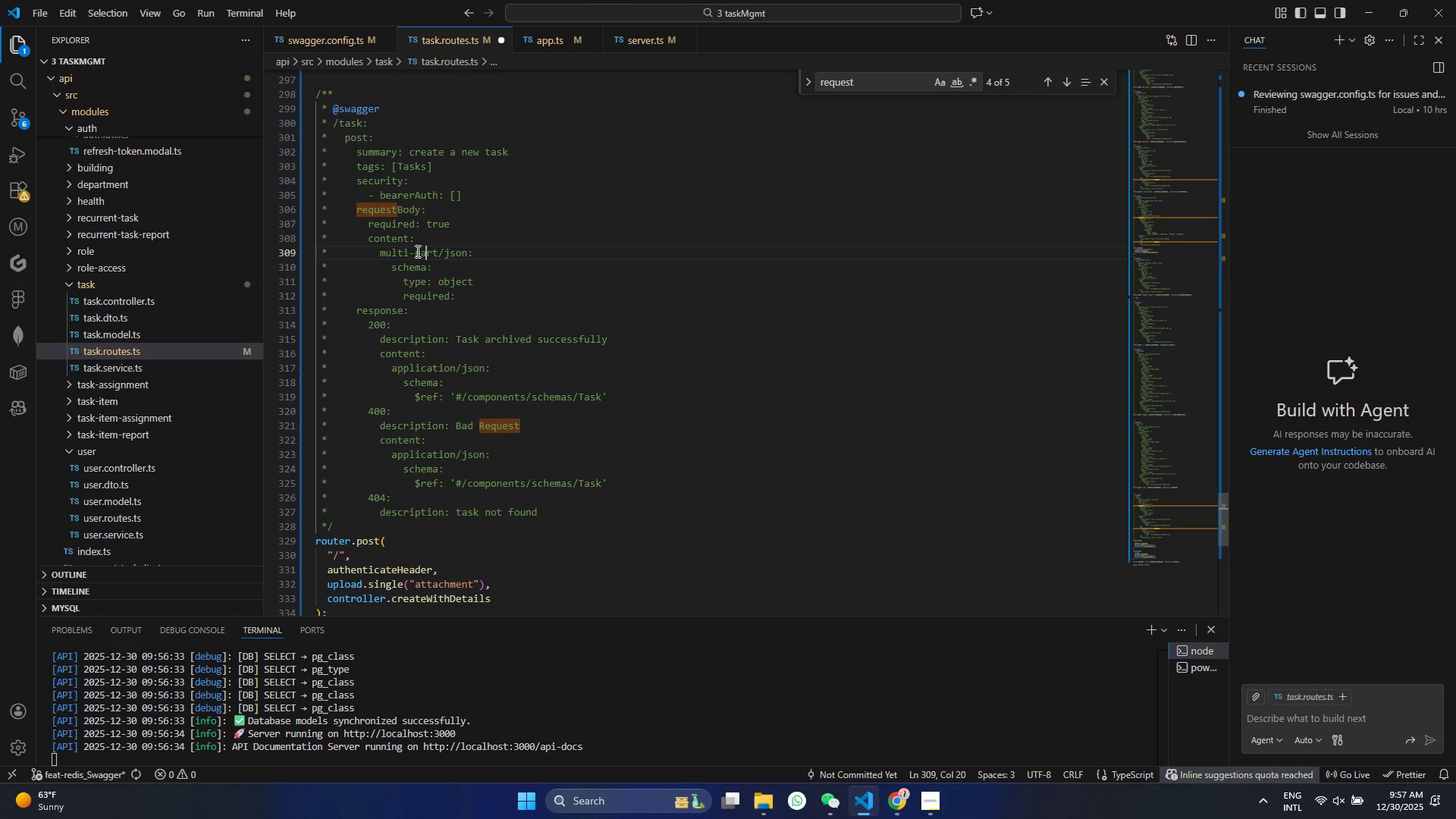 
key(ArrowLeft)
 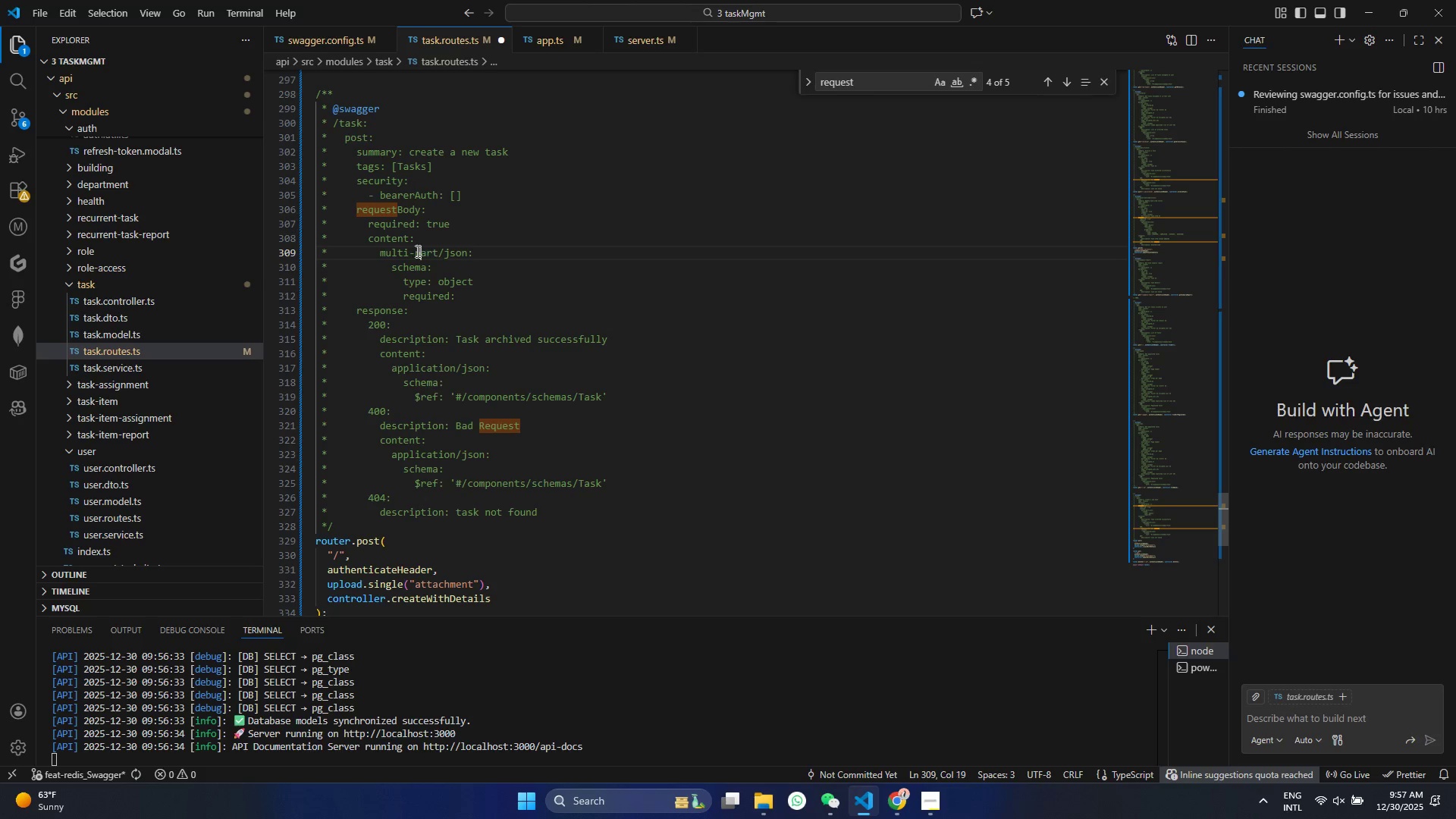 
key(ArrowLeft)
 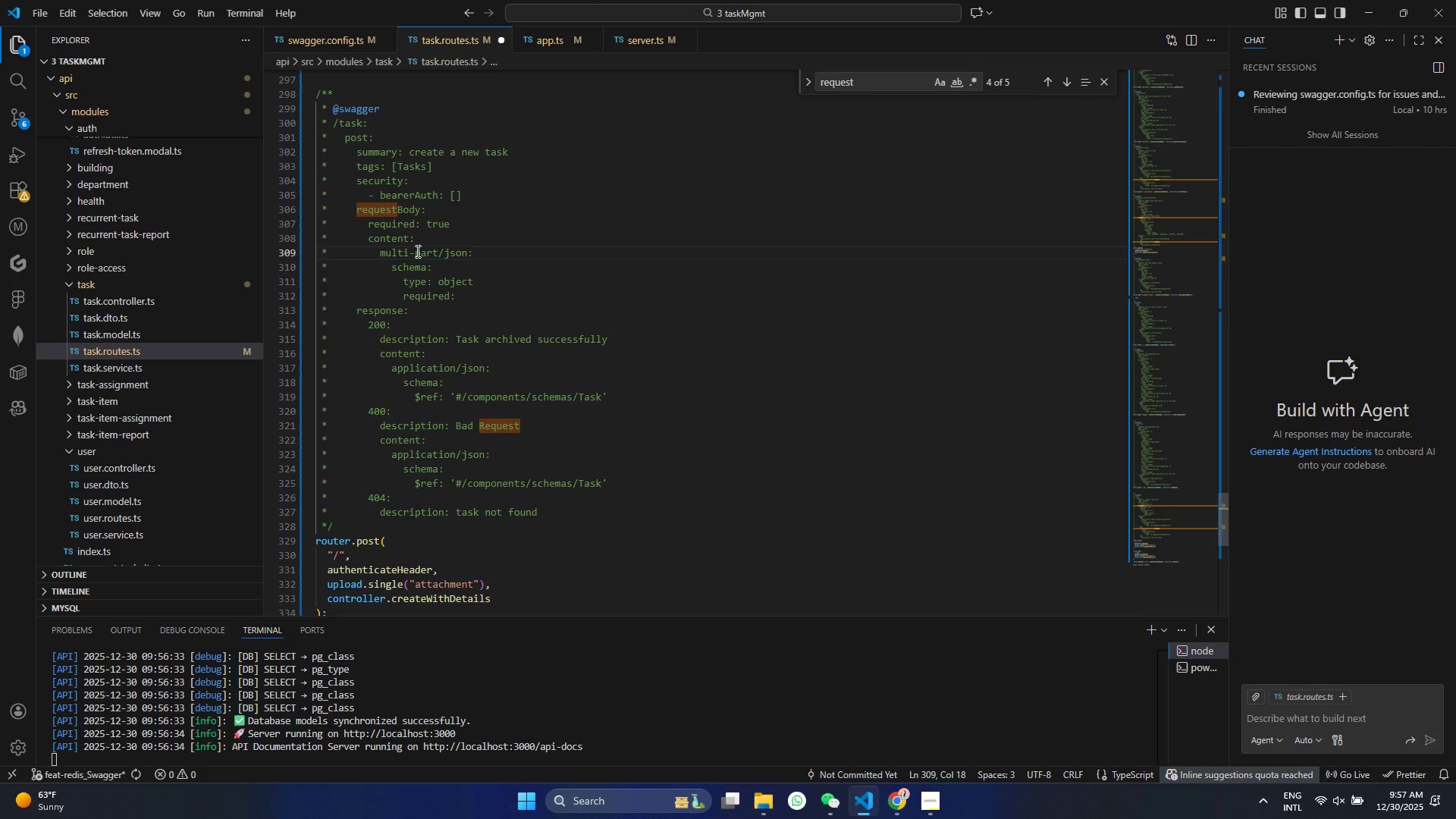 
key(Backspace)
 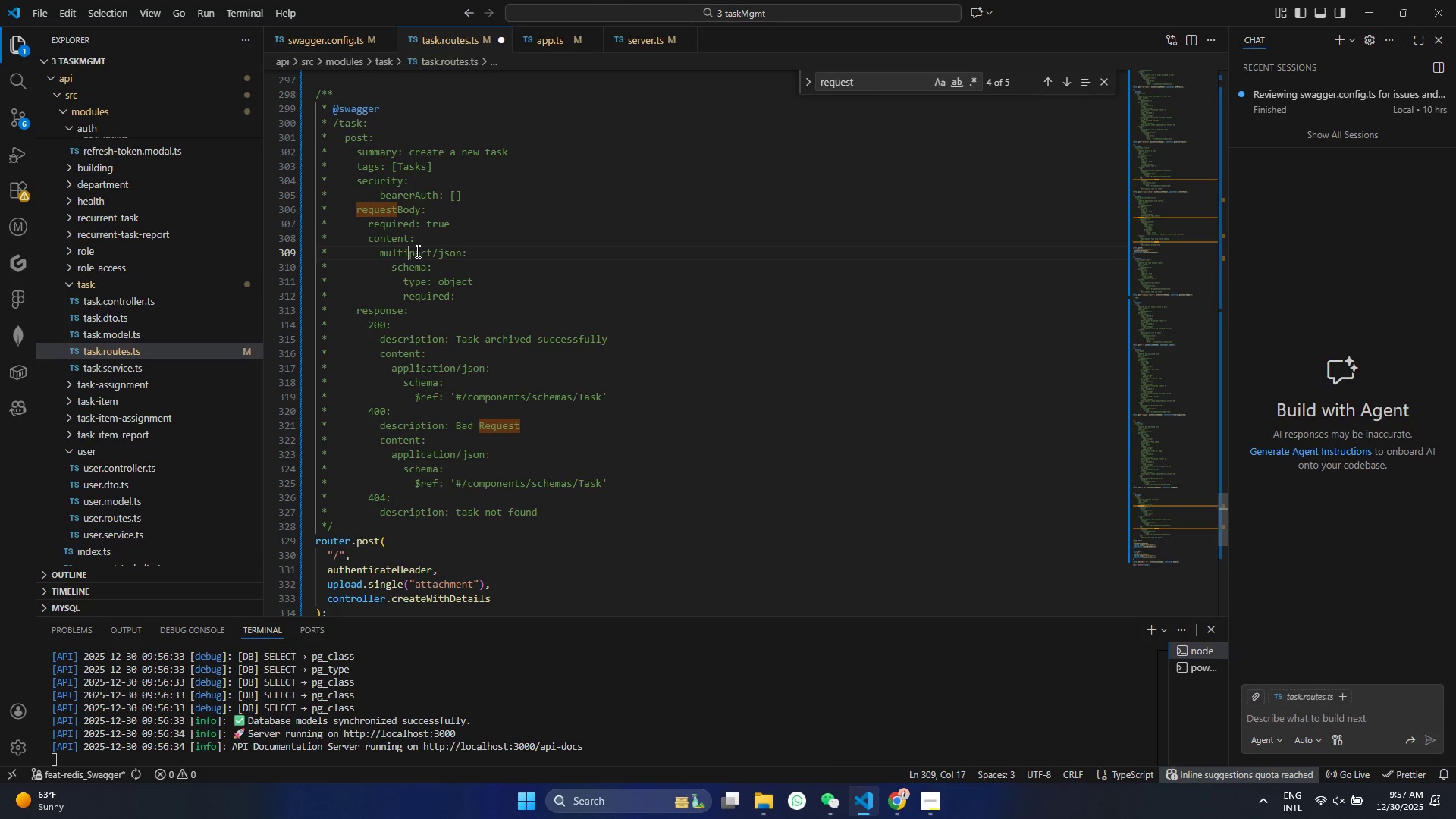 
key(ArrowRight)
 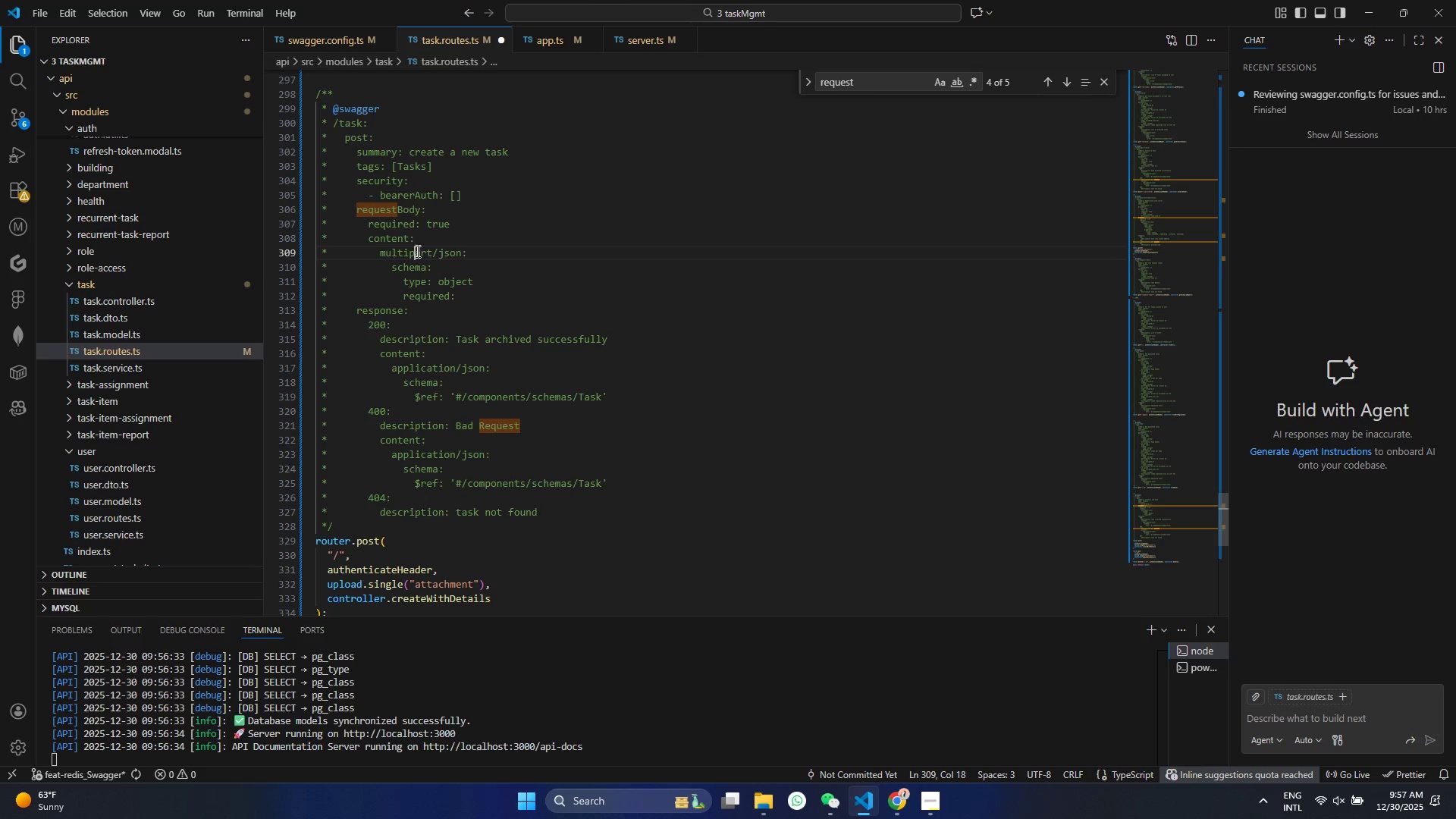 
key(ArrowRight)
 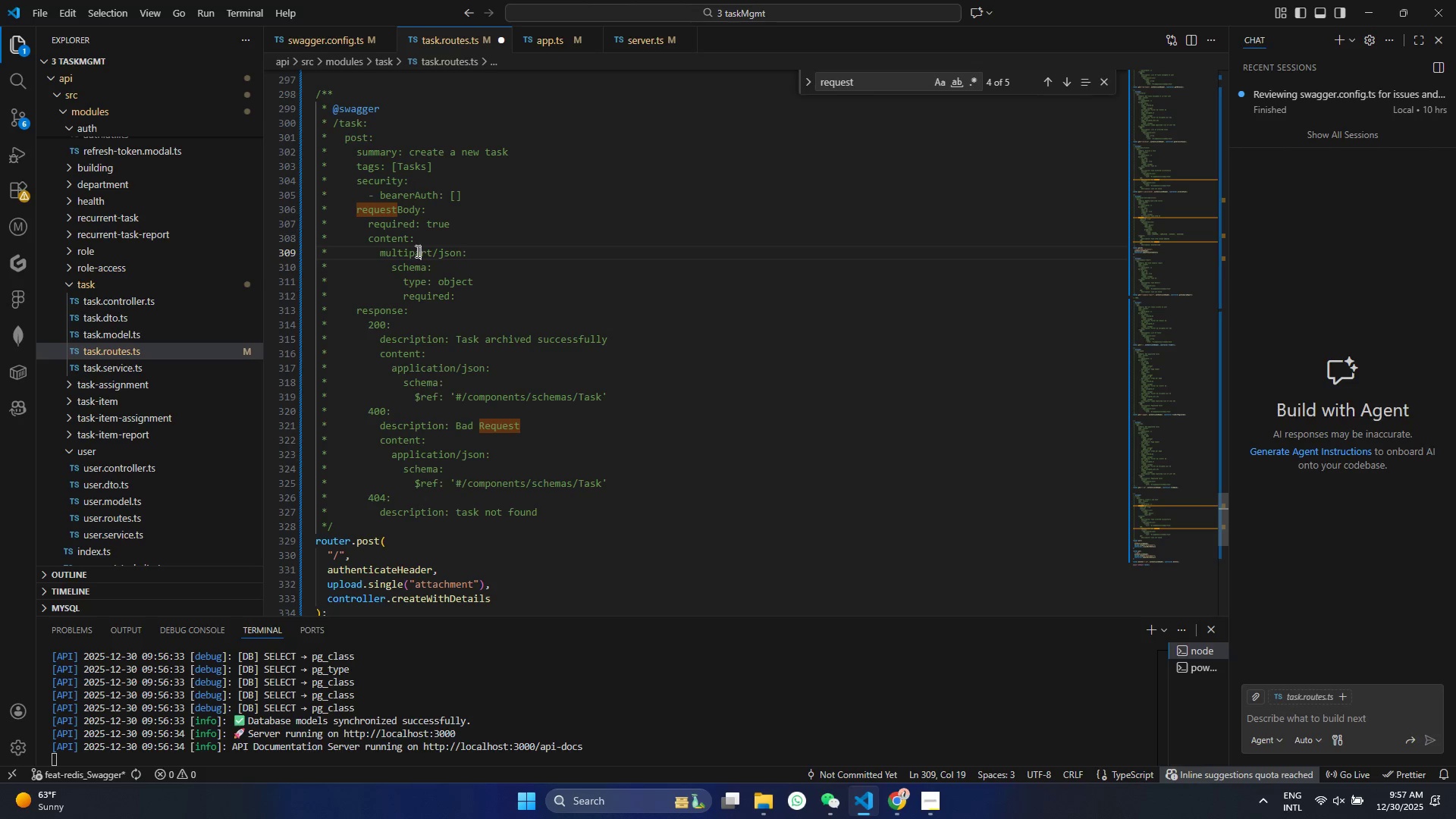 
key(ArrowRight)
 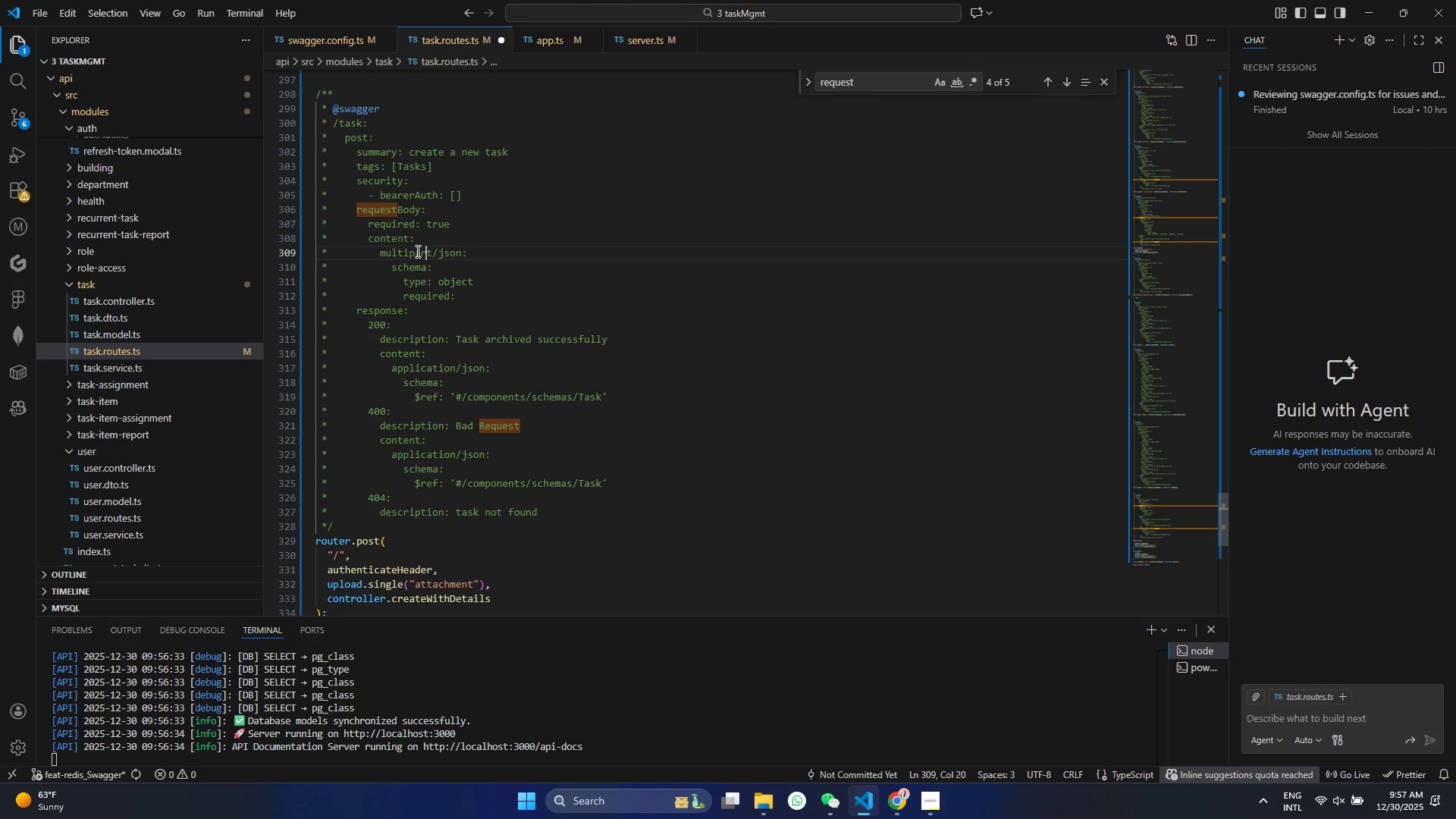 
key(ArrowRight)
 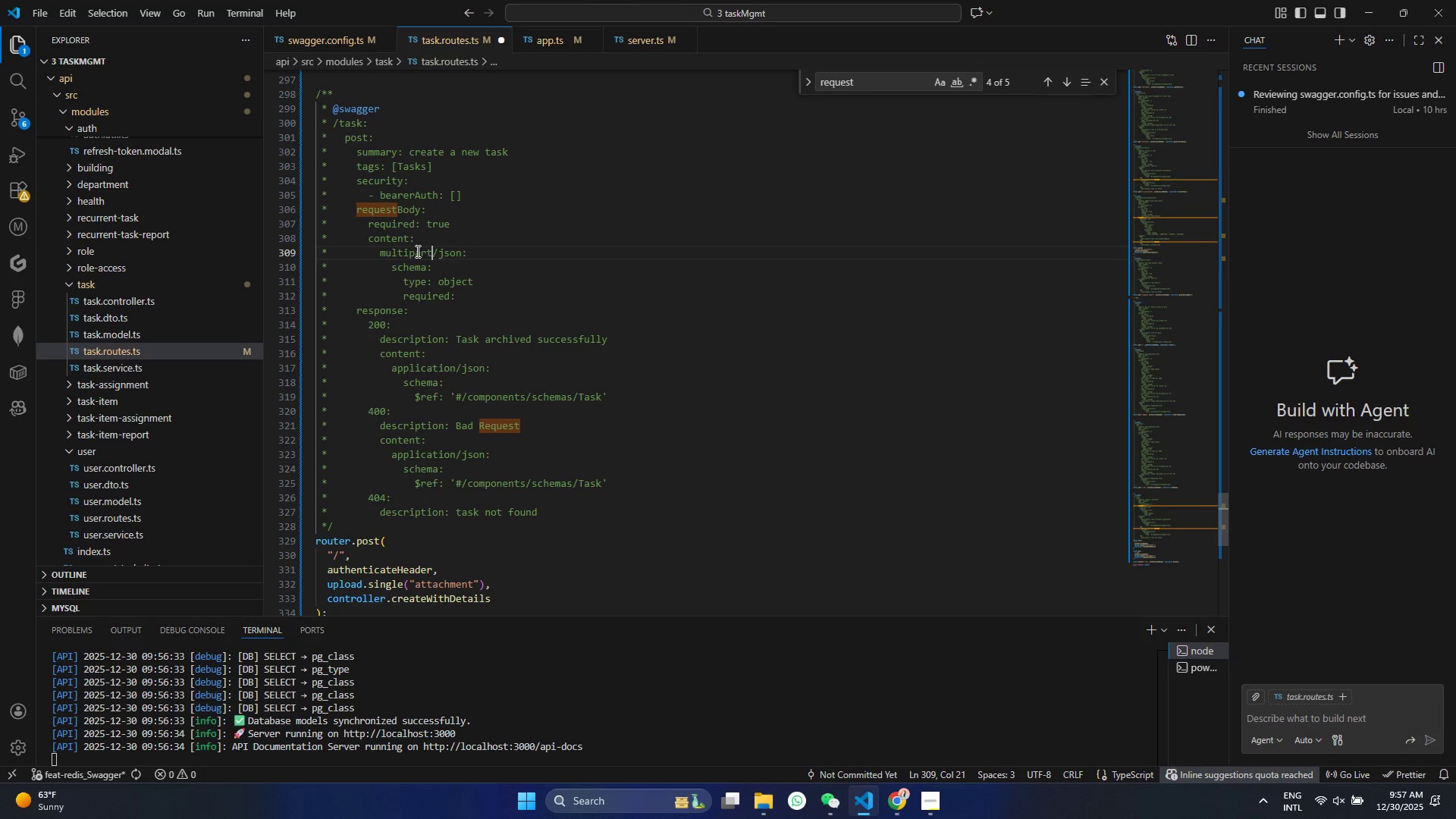 
key(ArrowRight)
 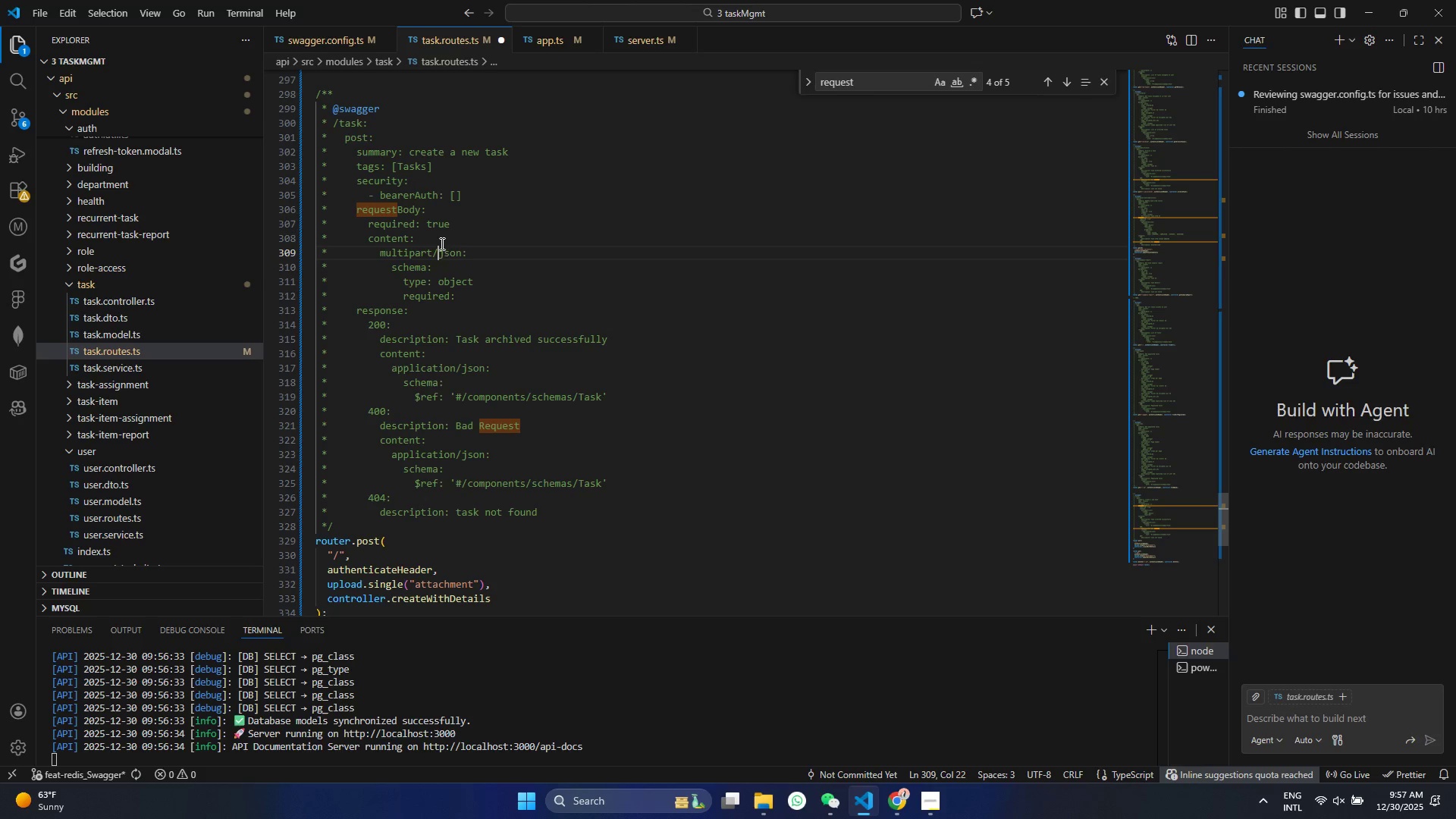 
double_click([440, 253])
 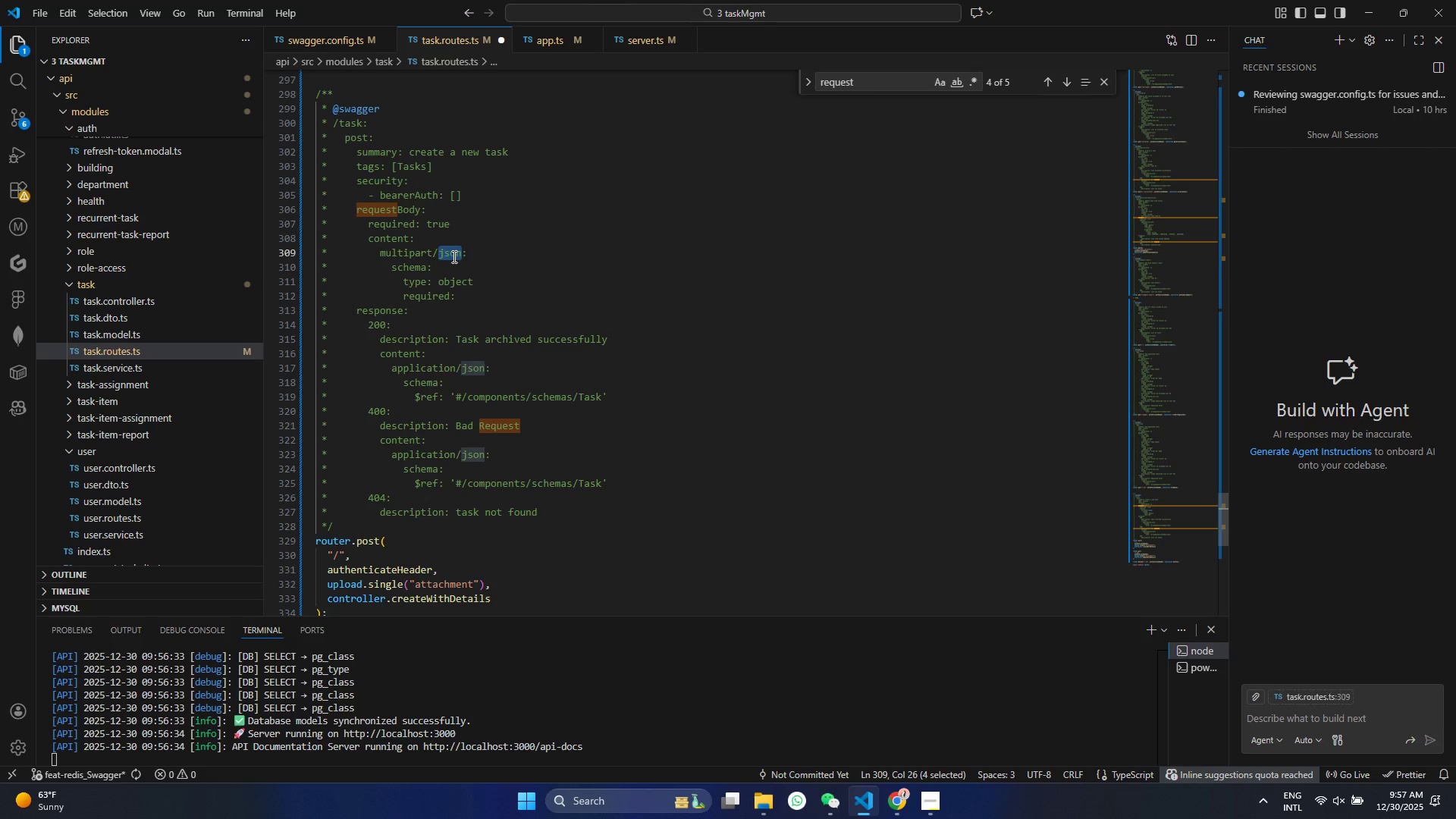 
type(form-dara)
 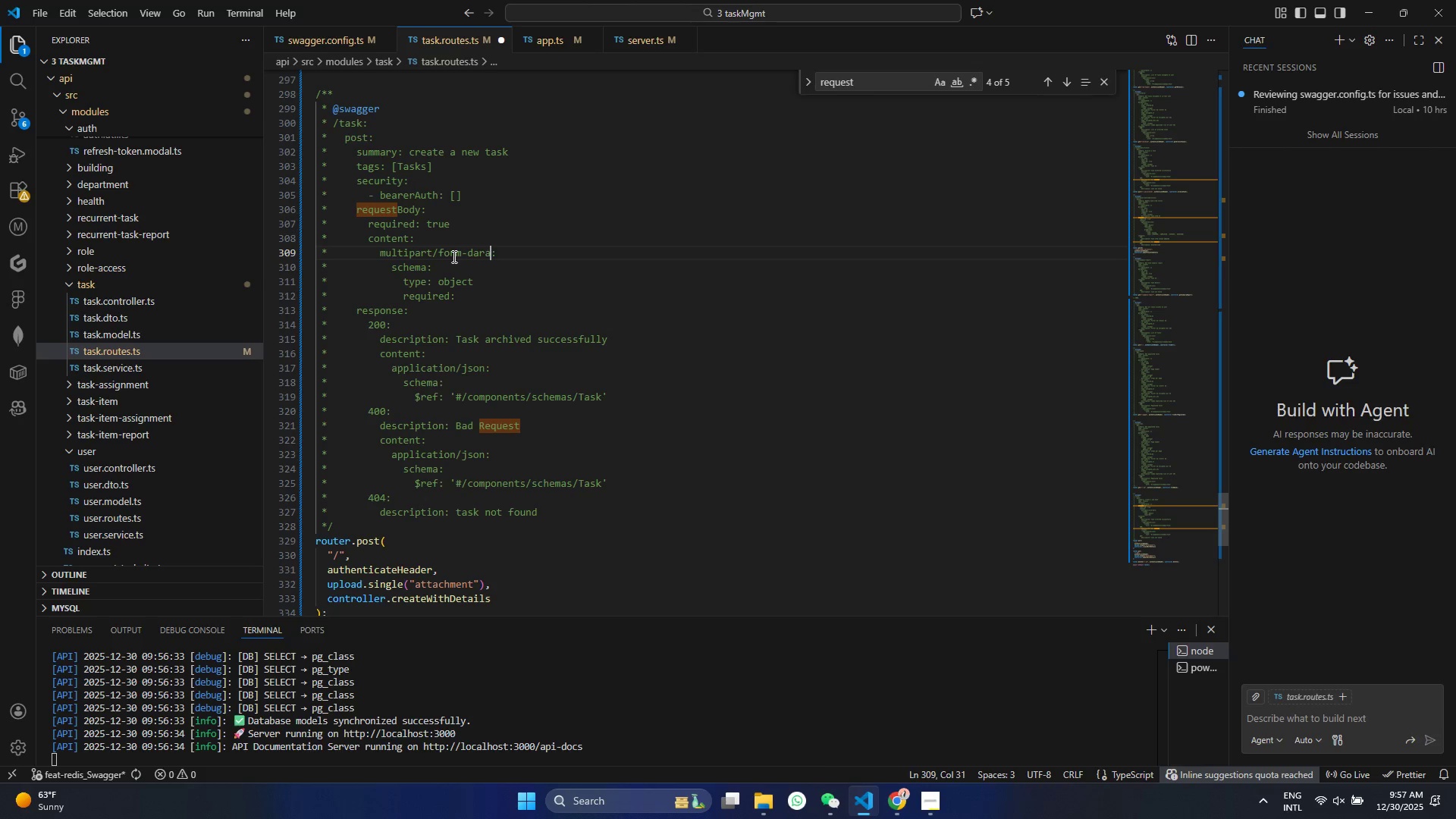 
key(Control+ControlLeft)
 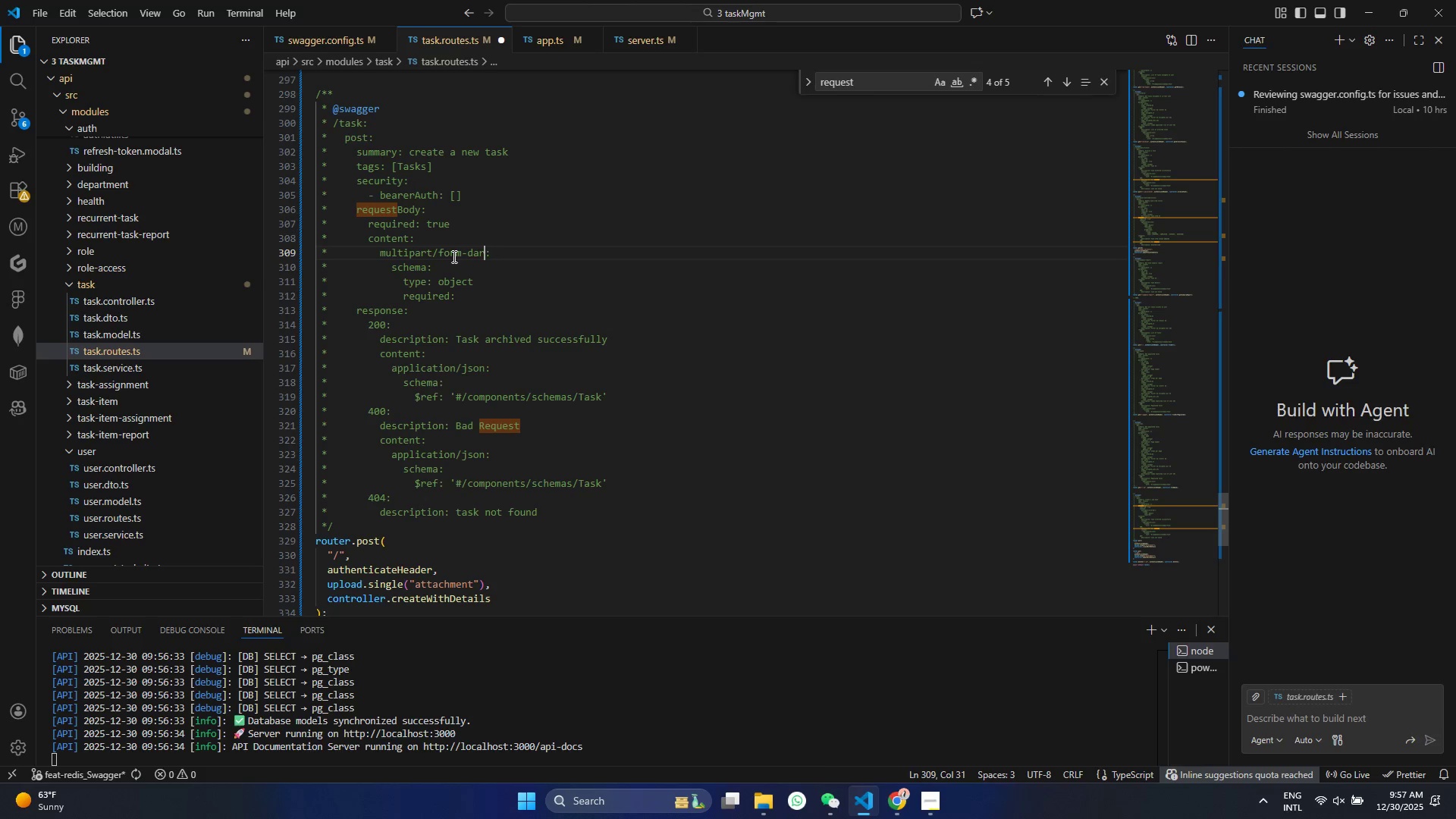 
key(Backspace)
key(Backspace)
type(ta)
 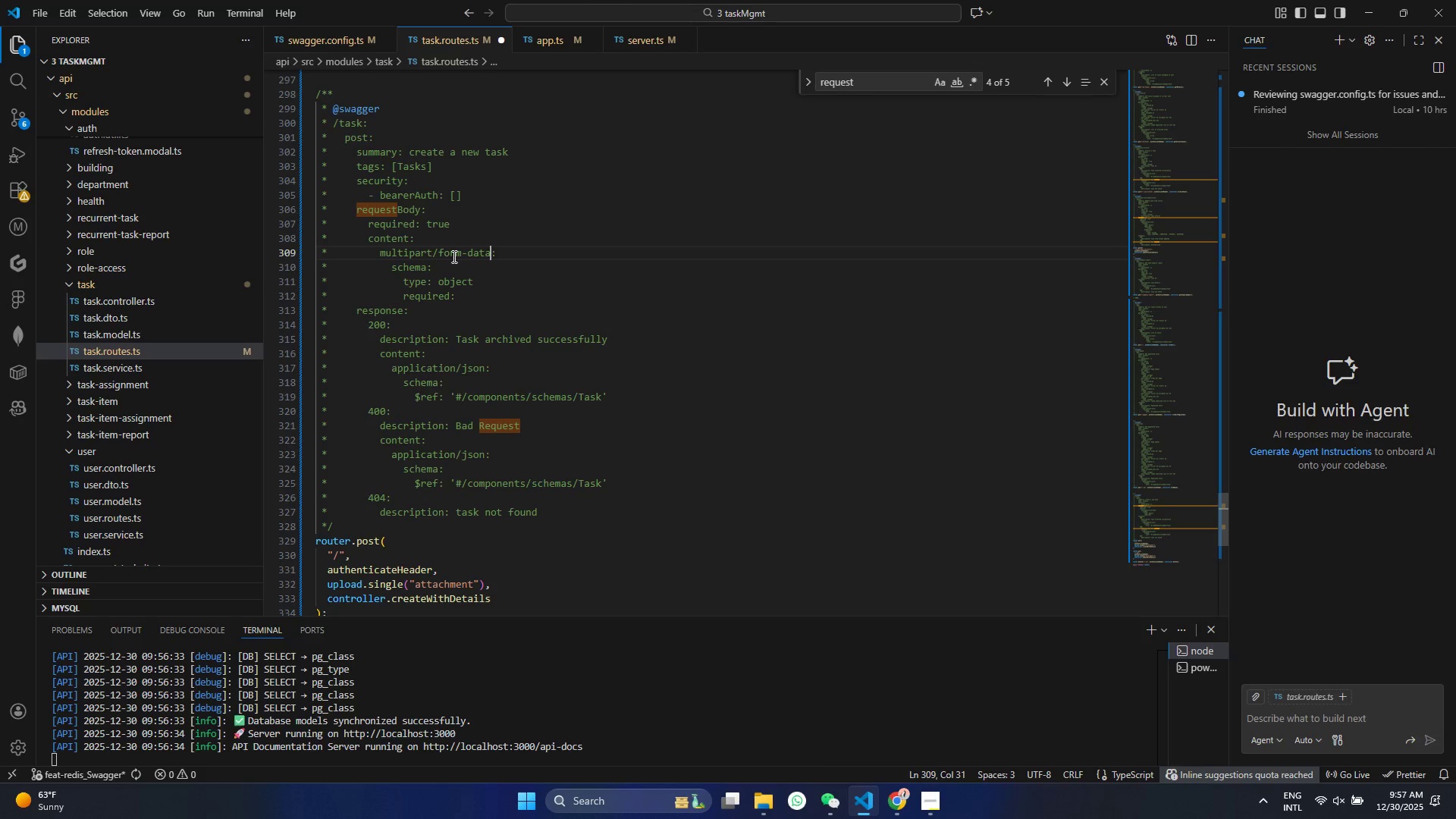 
key(Control+ControlLeft)
 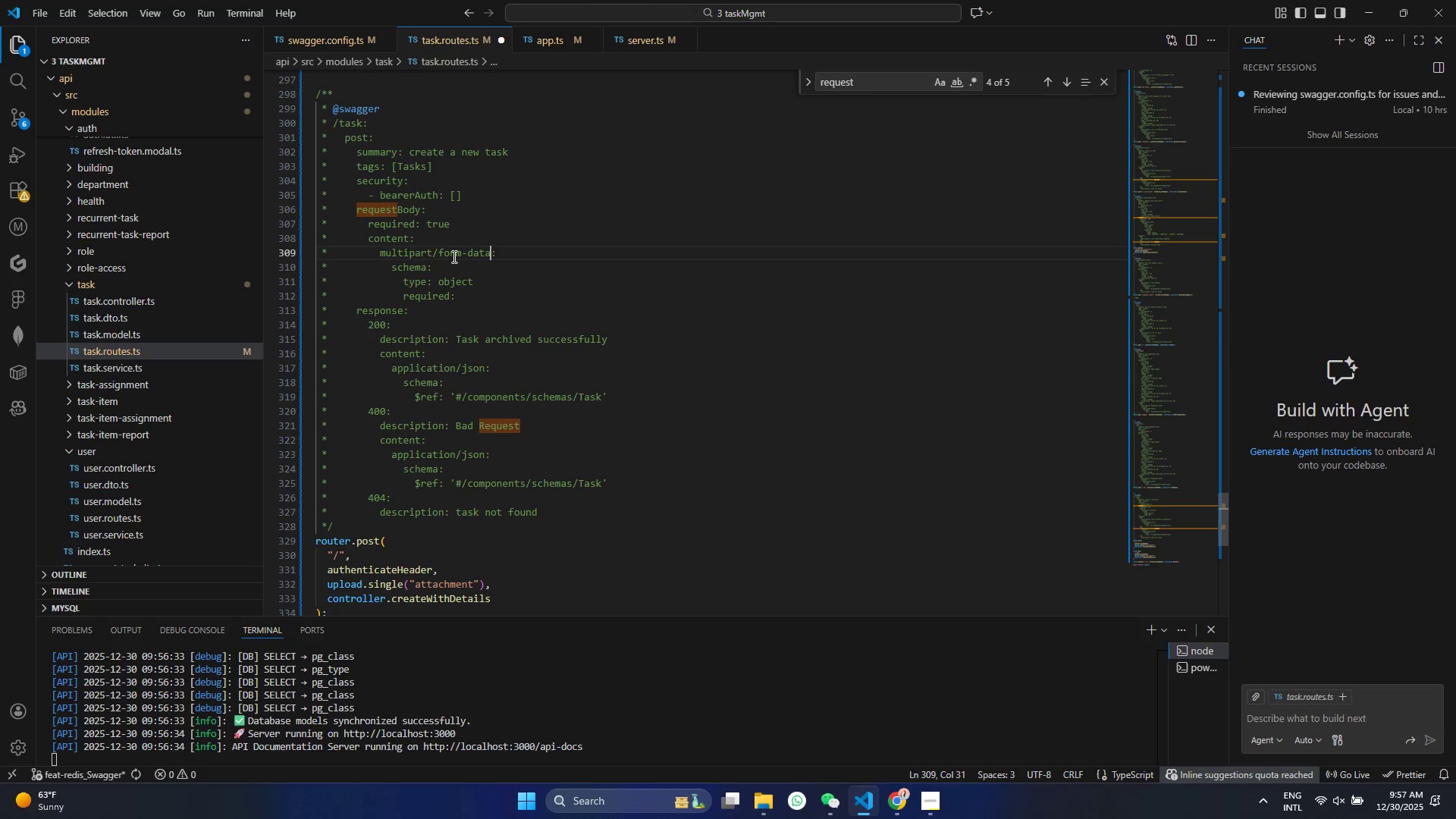 
key(Control+S)
 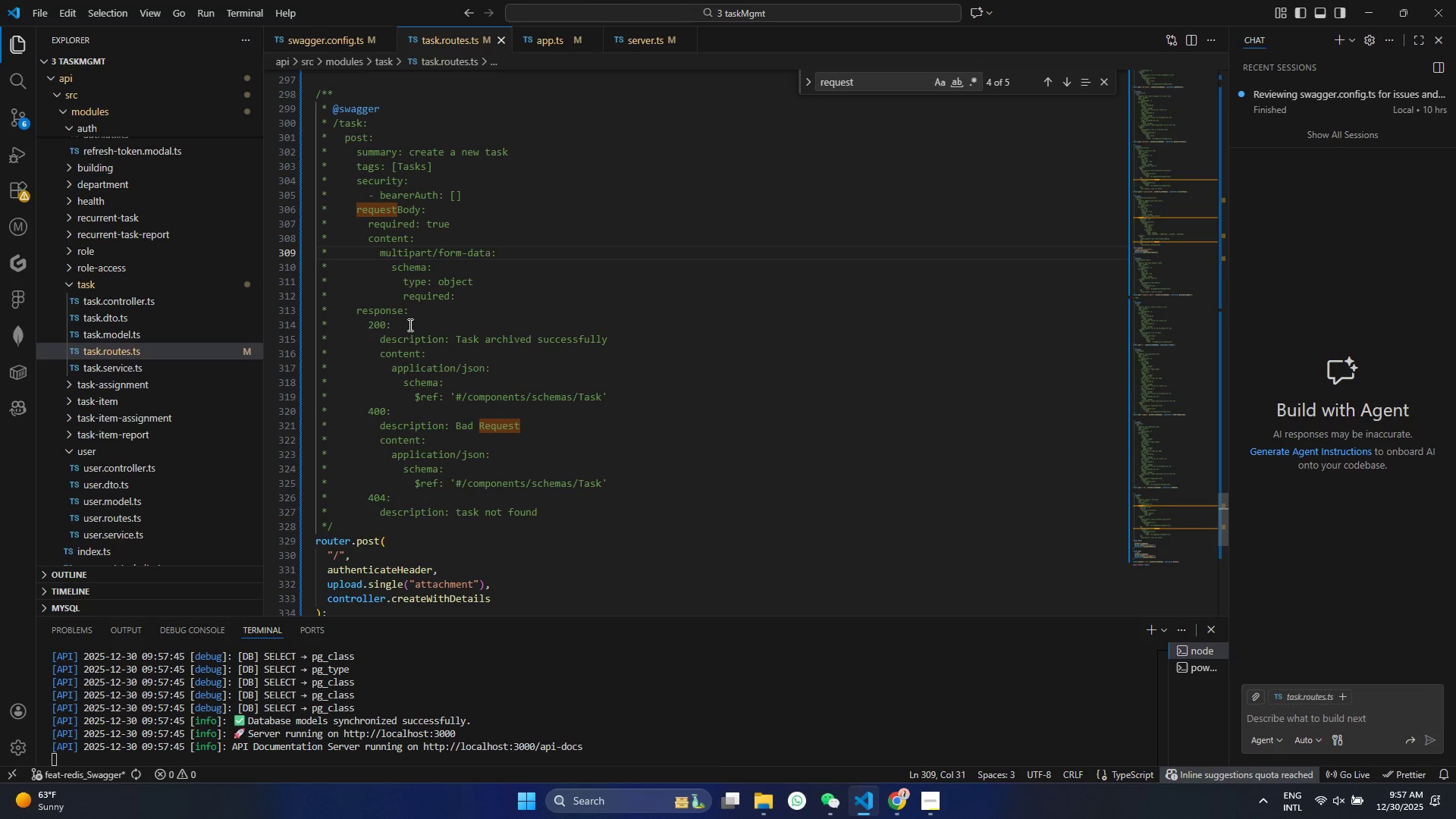 
wait(5.39)
 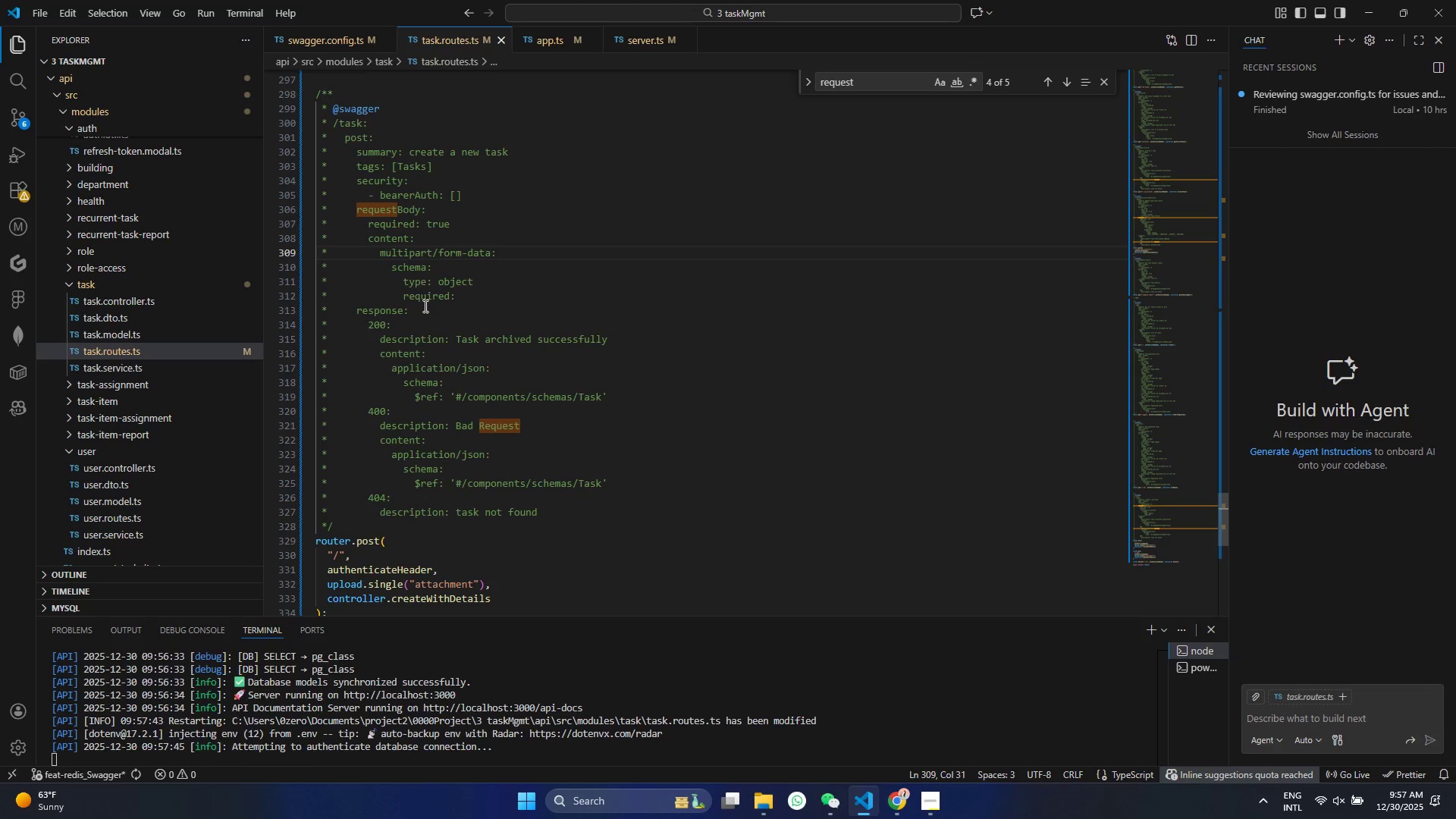 
left_click([466, 293])
 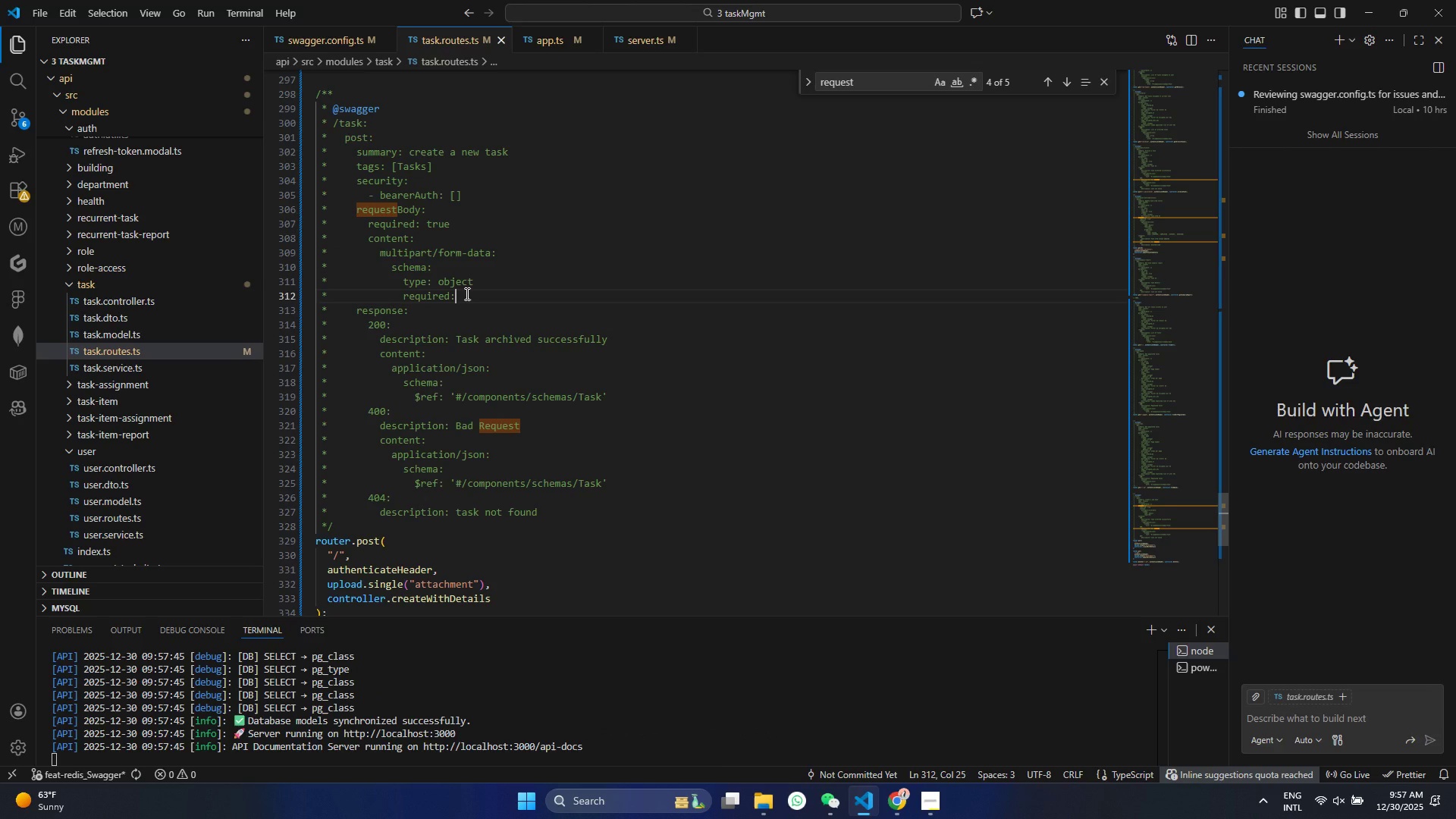 
key(Enter)
 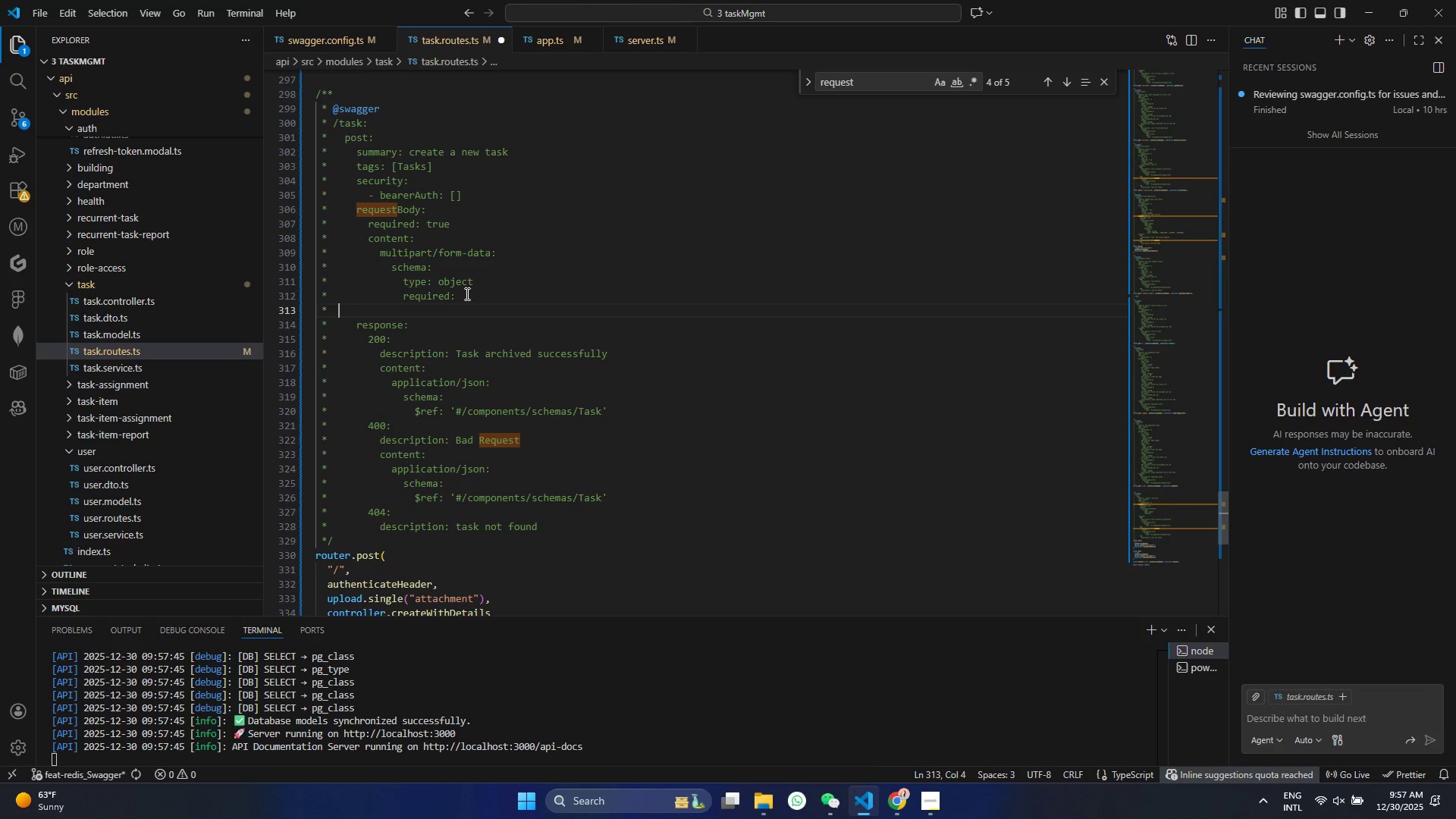 
hold_key(key=Space, duration=0.8)
 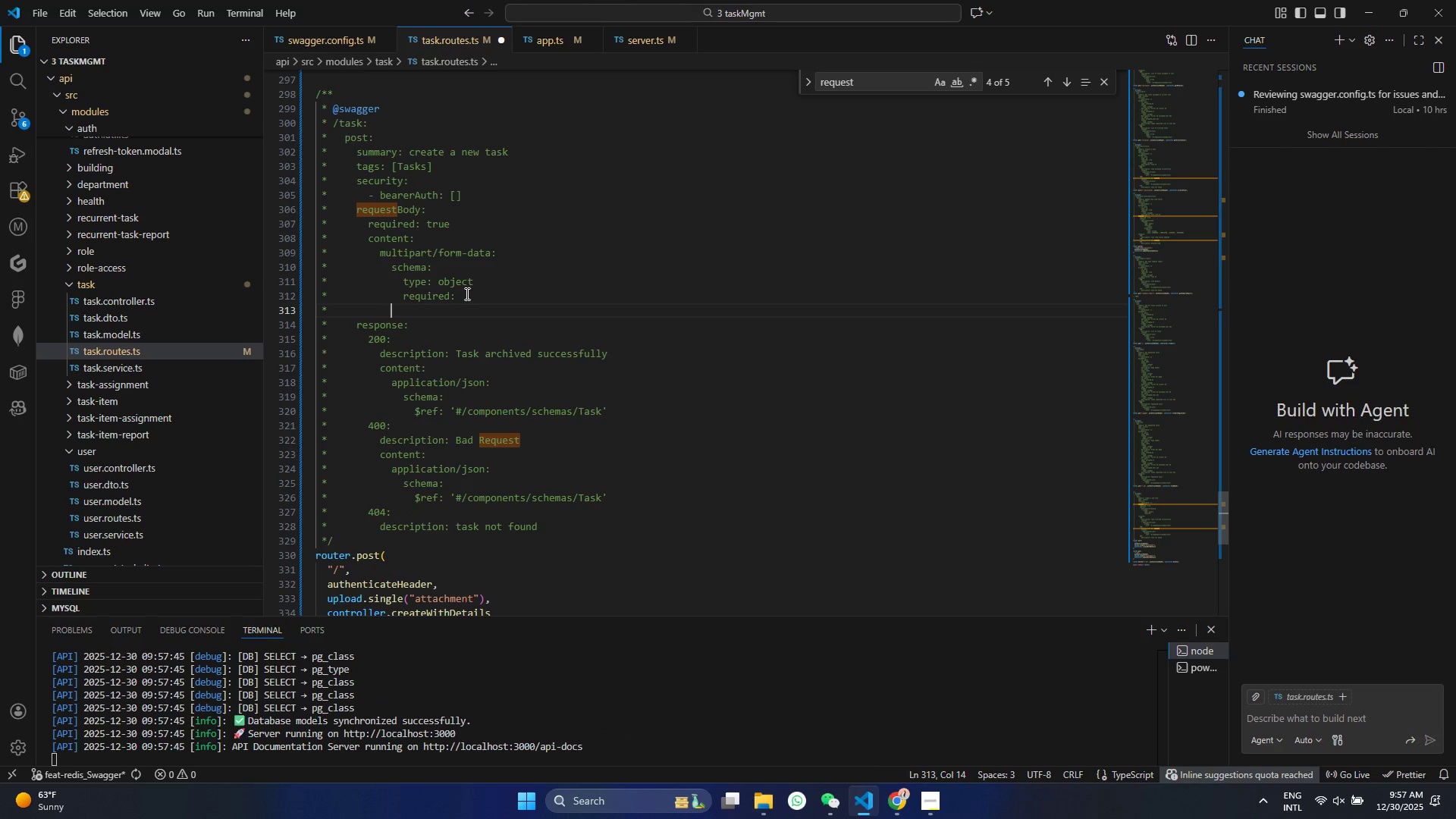 
key(Space)
 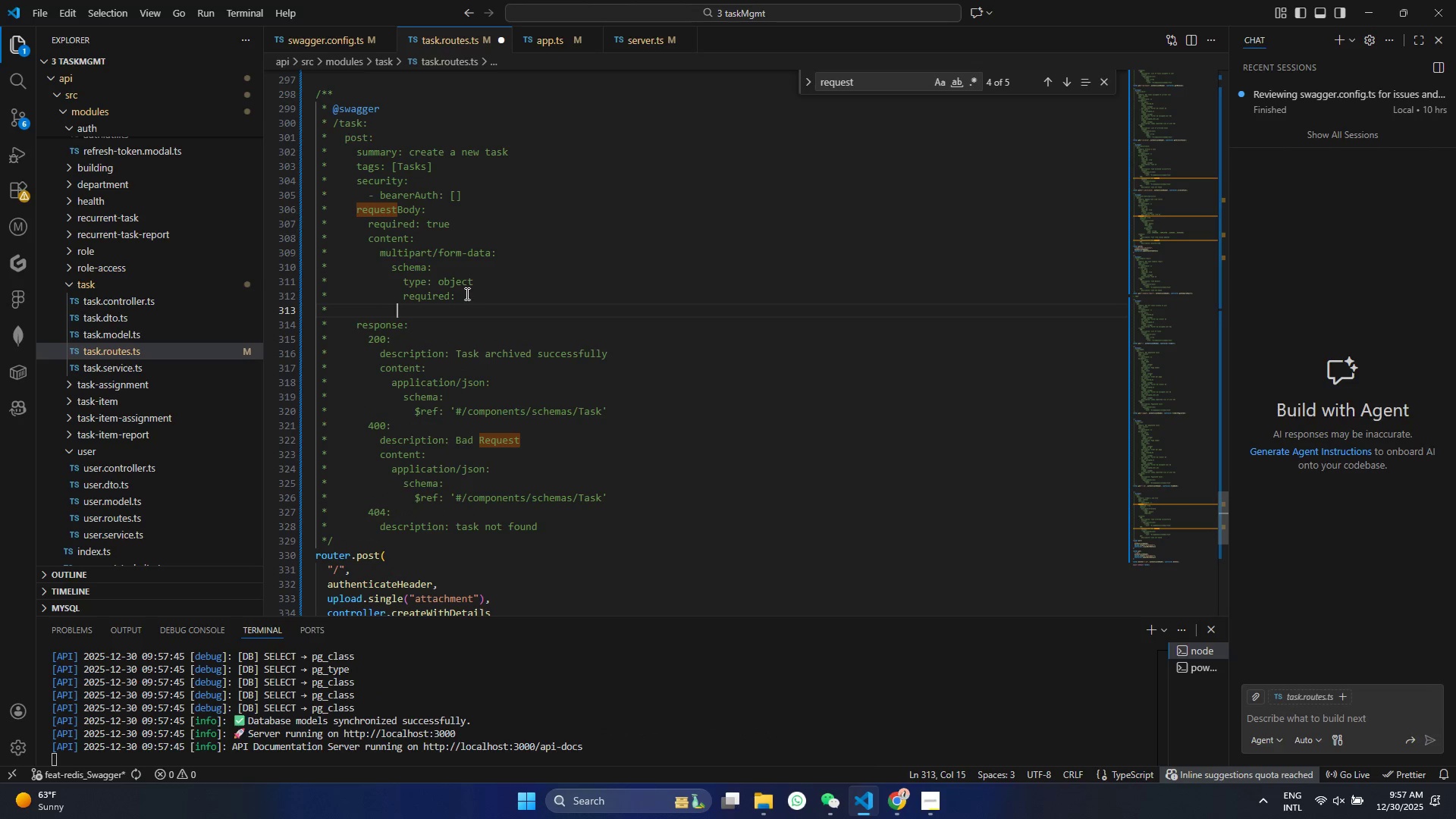 
key(Space)
 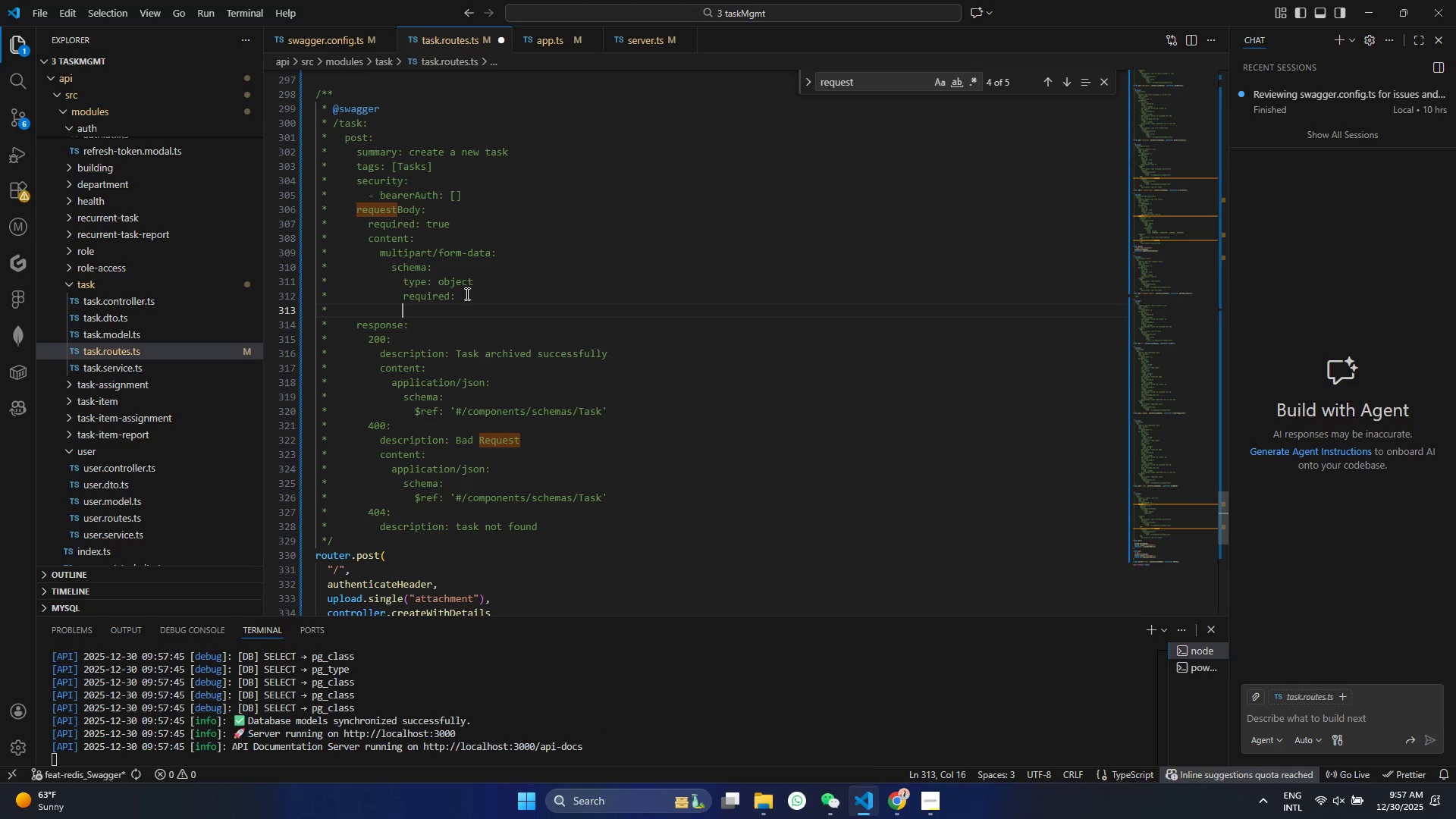 
key(Space)
 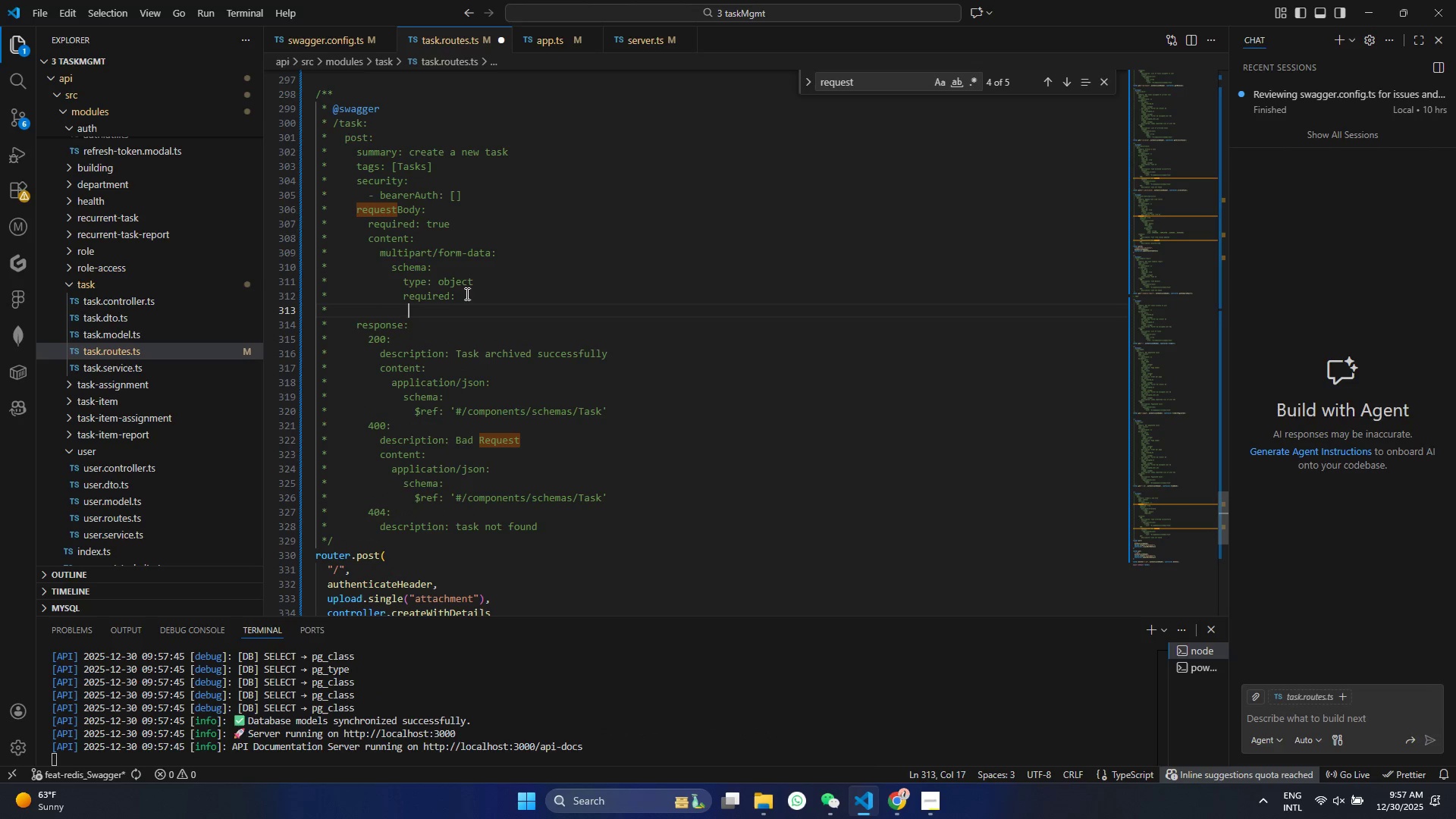 
key(Space)
 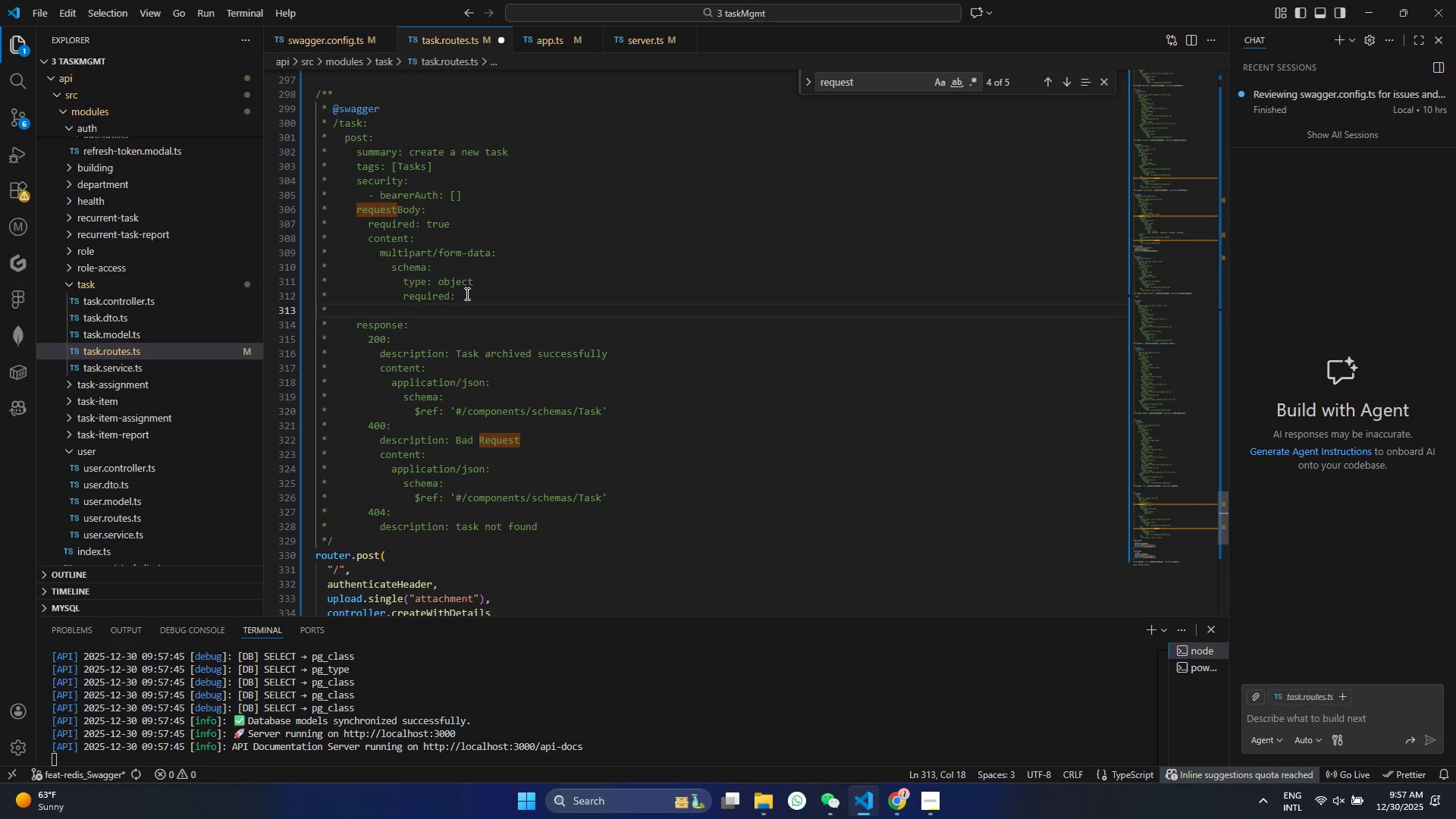 
type(- task_name:)
 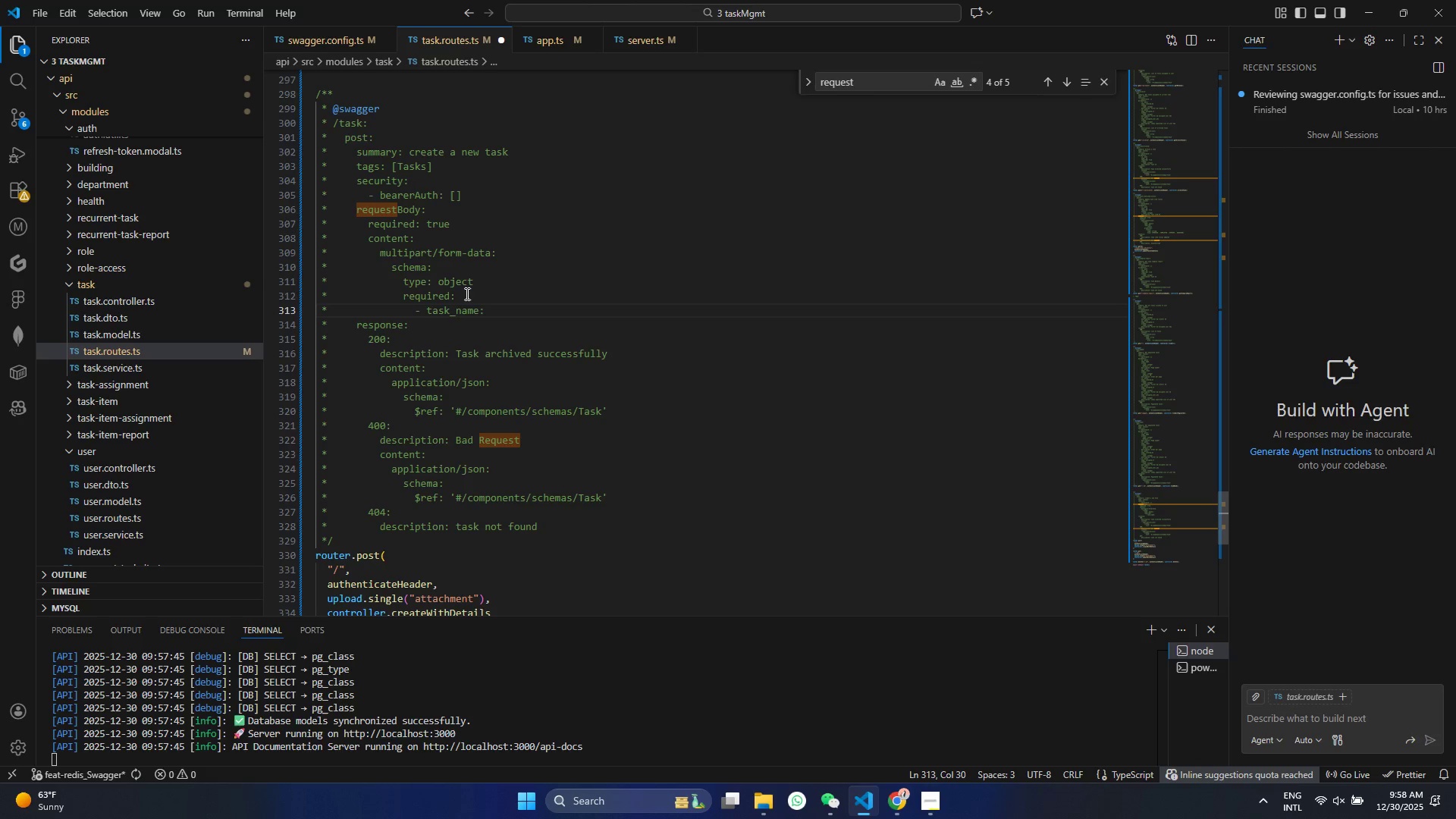 
key(Alt+Shift+ArrowDown)
 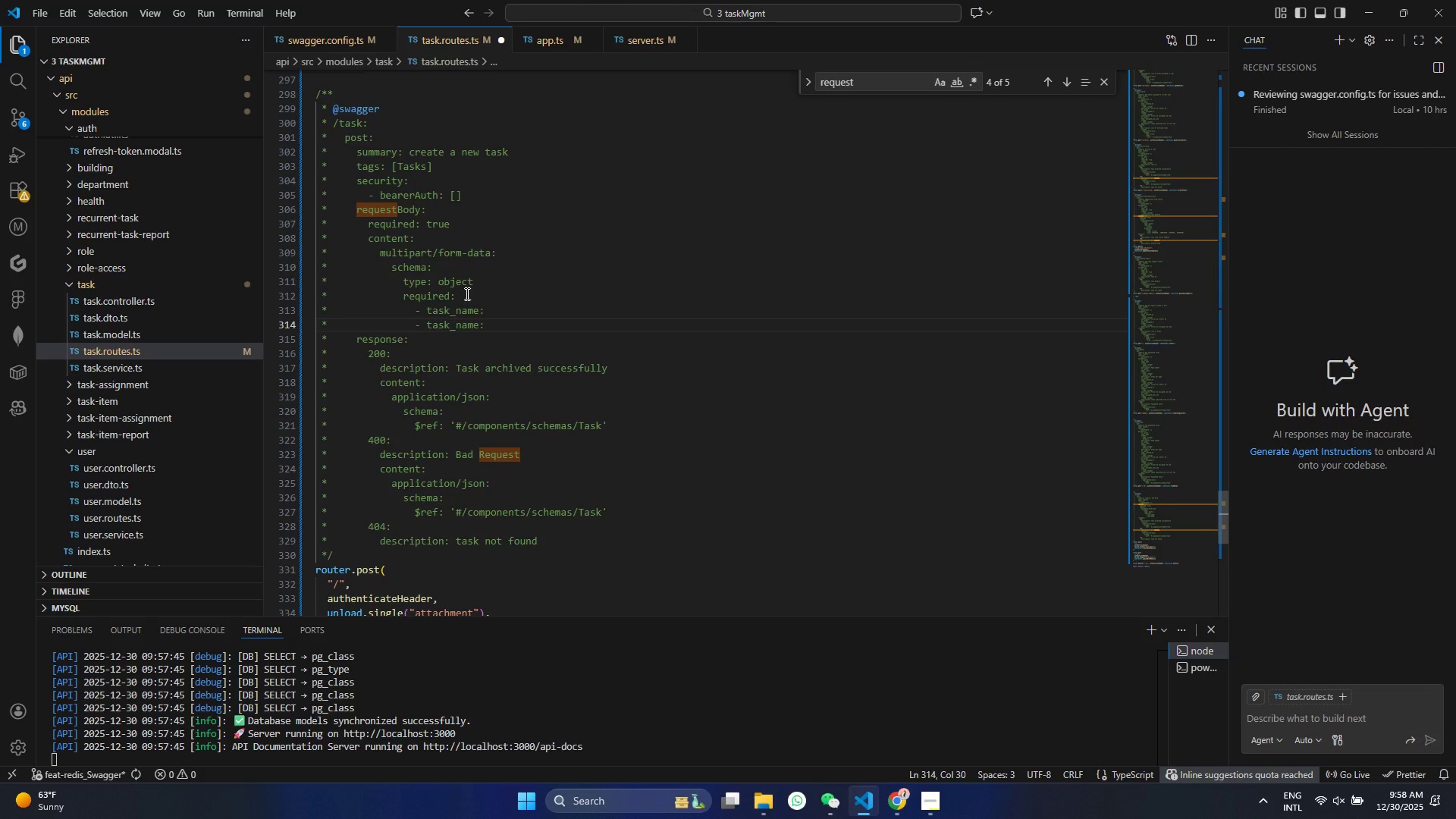 
key(ArrowLeft)
 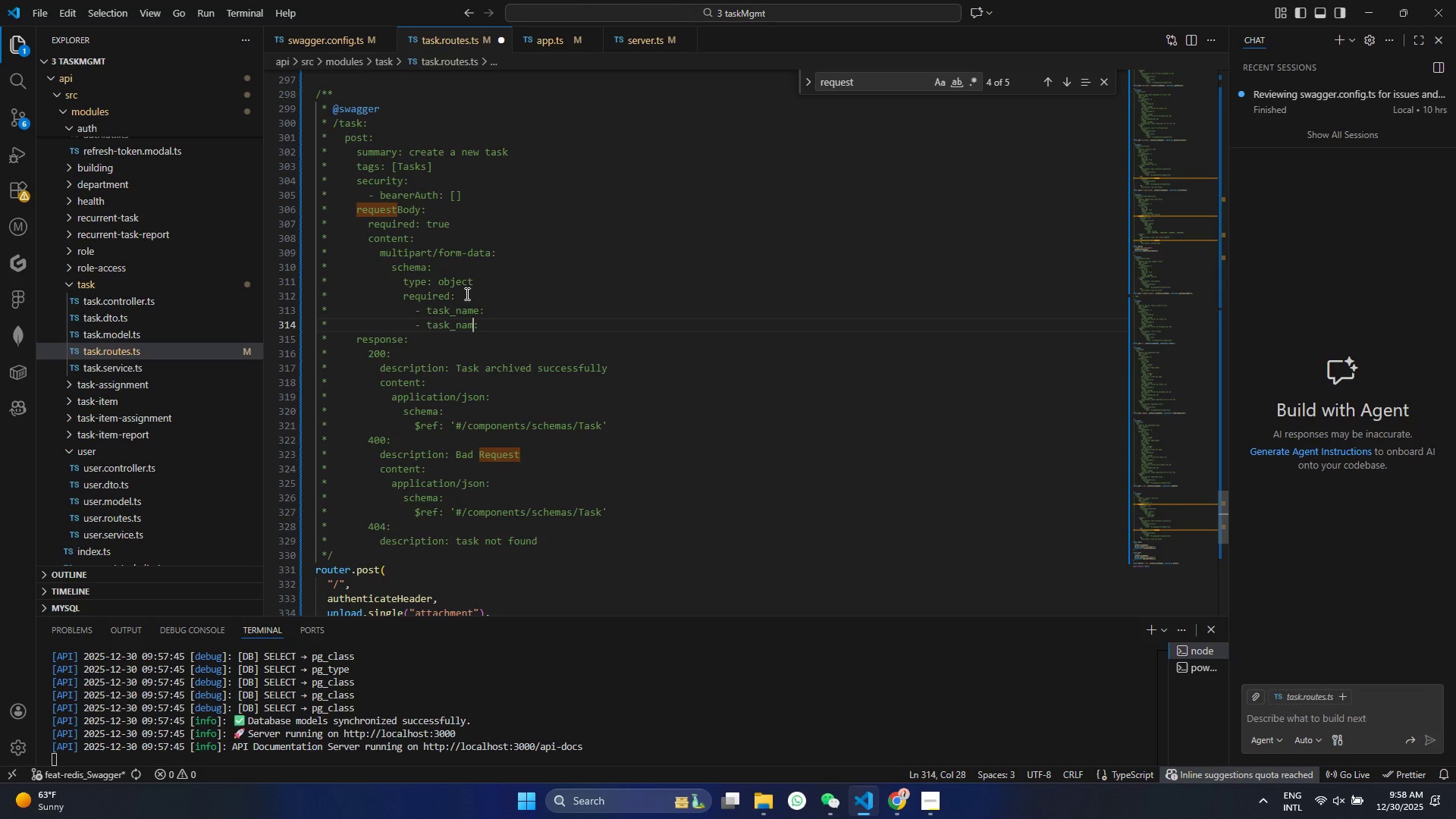 
key(Backspace)
key(Backspace)
key(Backspace)
key(Backspace)
key(Backspace)
key(Backspace)
key(Backspace)
key(Backspace)
key(Backspace)
type(assign)
key(Backspace)
key(Backspace)
type(f)
key(Backspace)
type(f)
key(Backspace)
type(gn_date)
 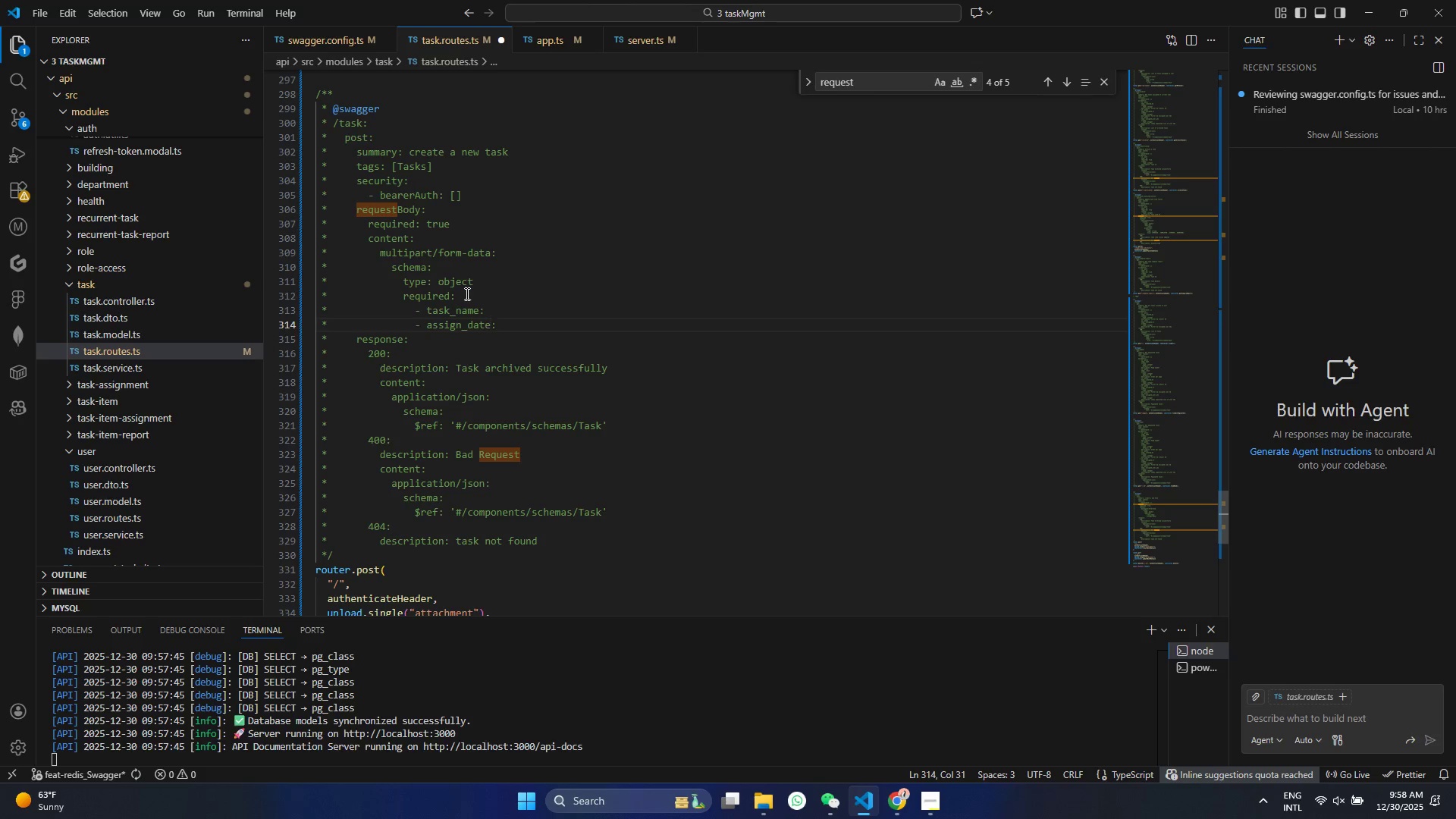 
 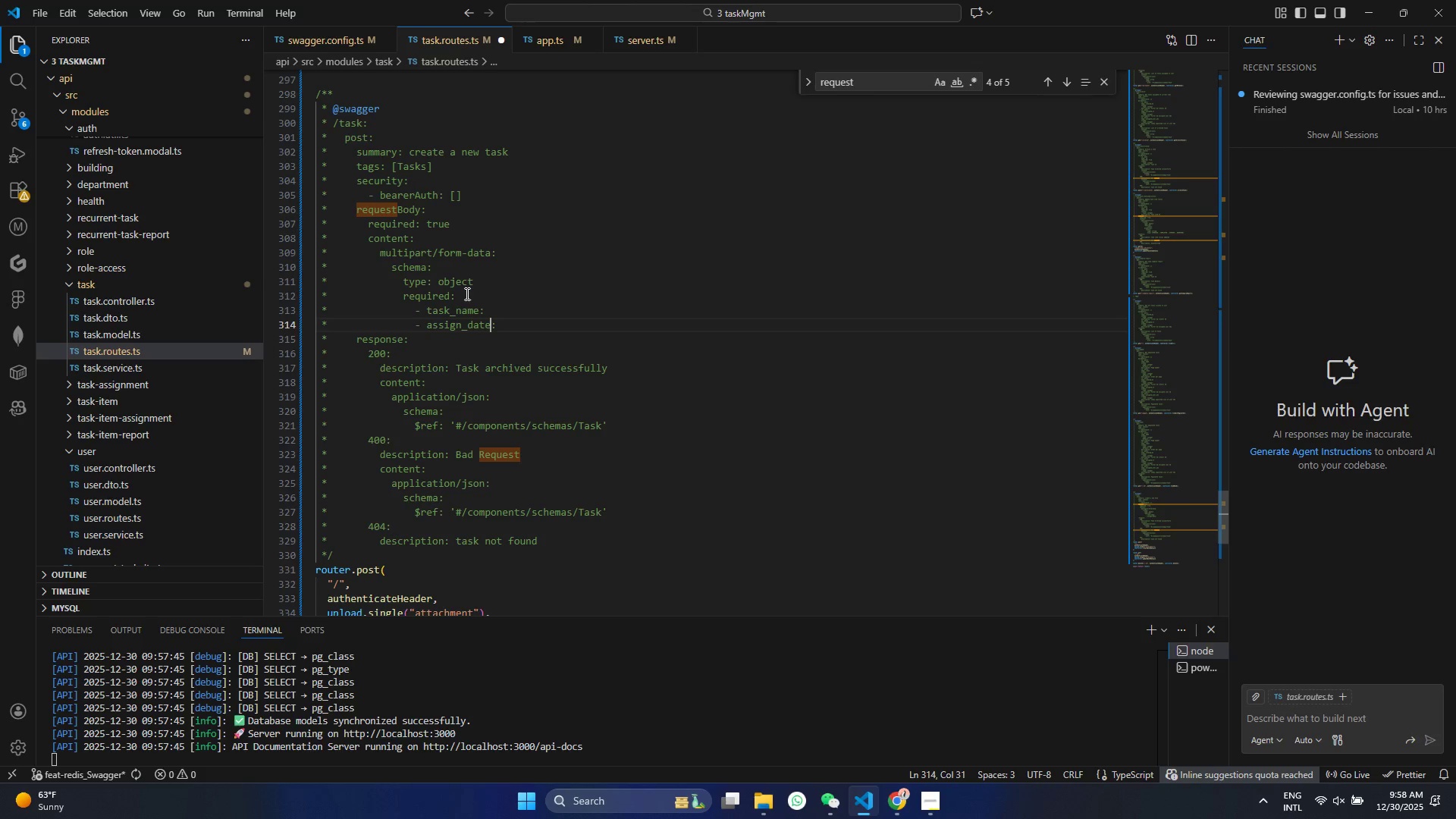 
key(Control+ControlLeft)
 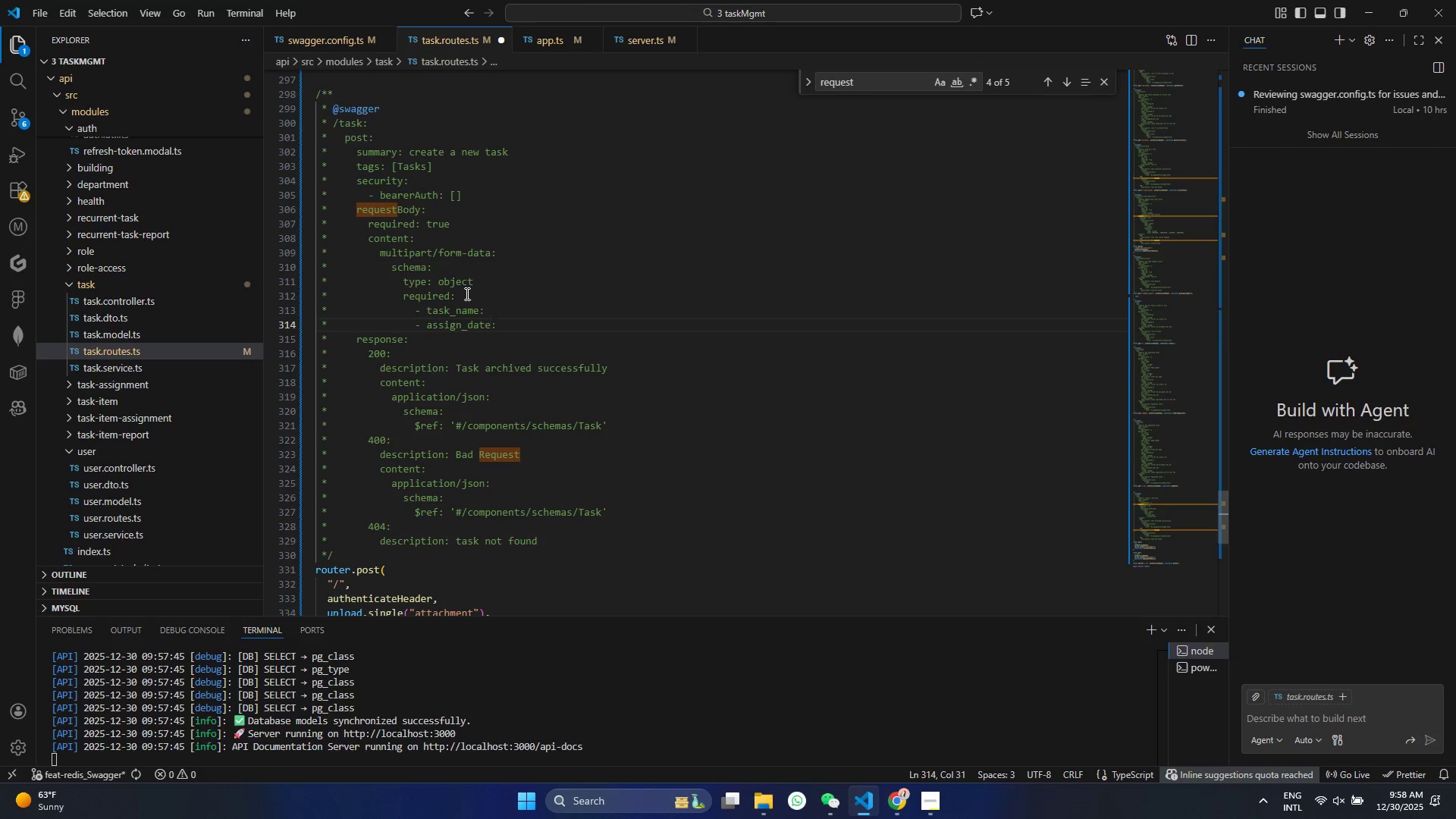 
key(Control+S)
 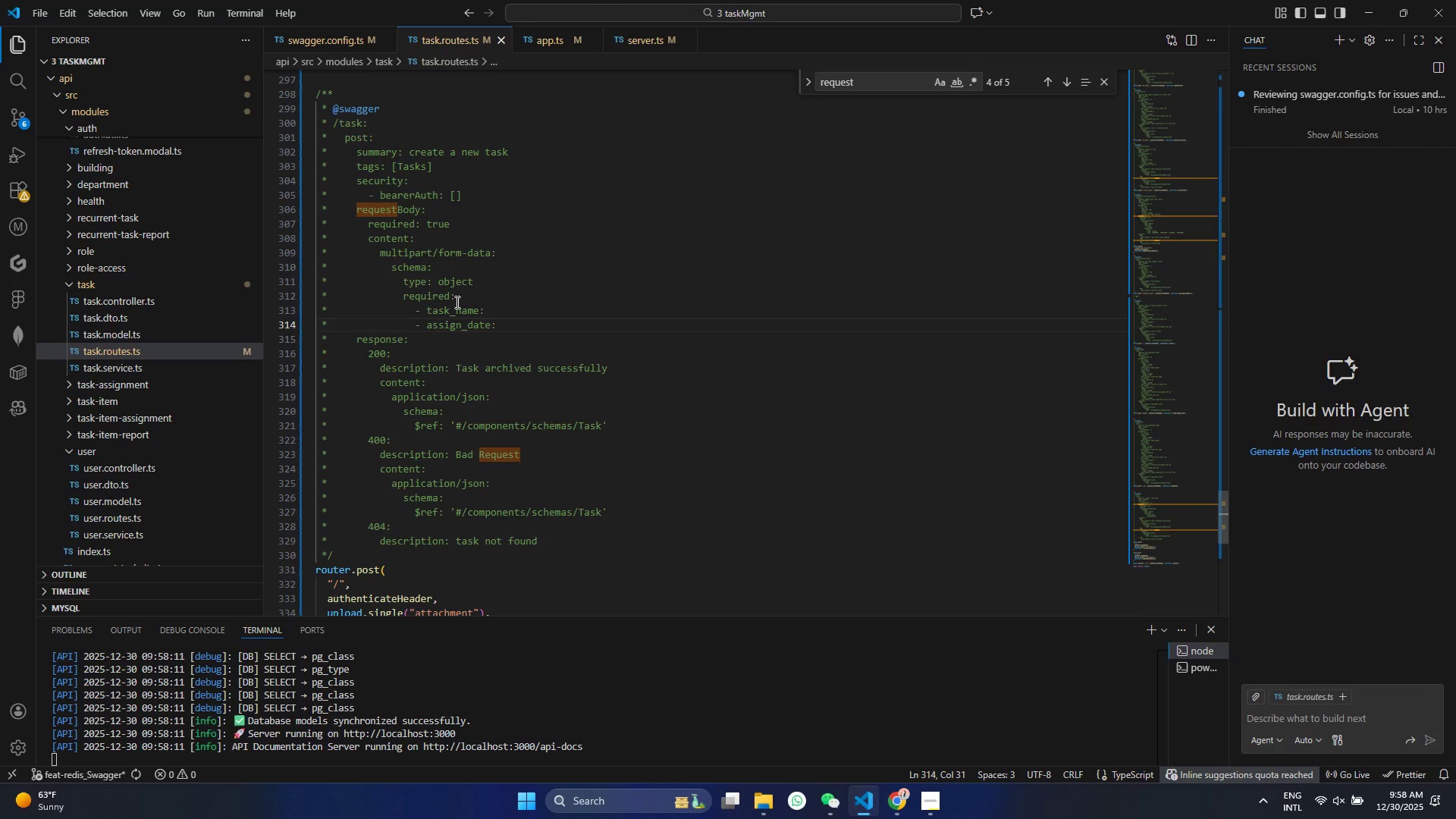 
left_click([425, 296])
 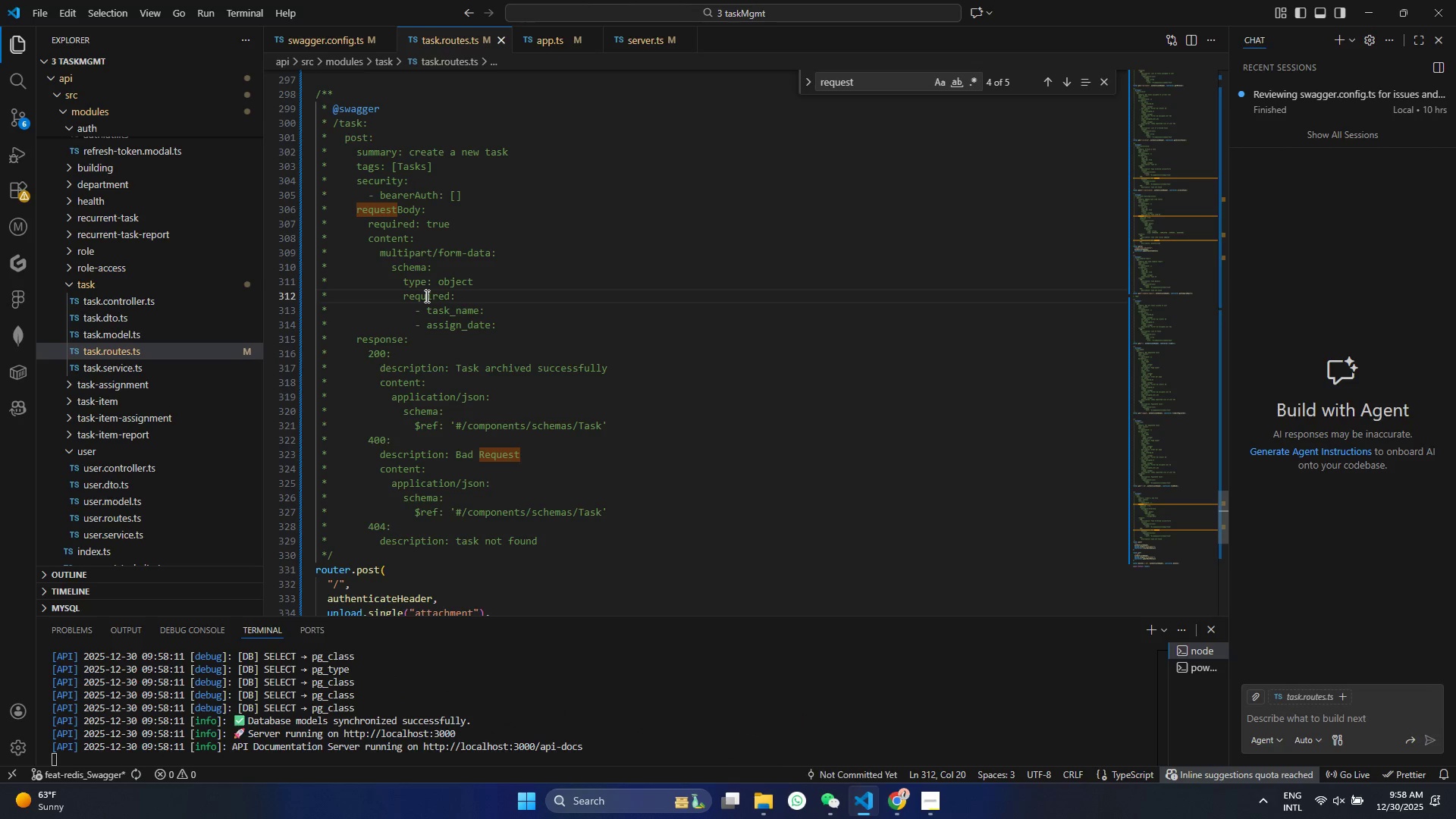 
key(Alt+Shift+ArrowDown)
 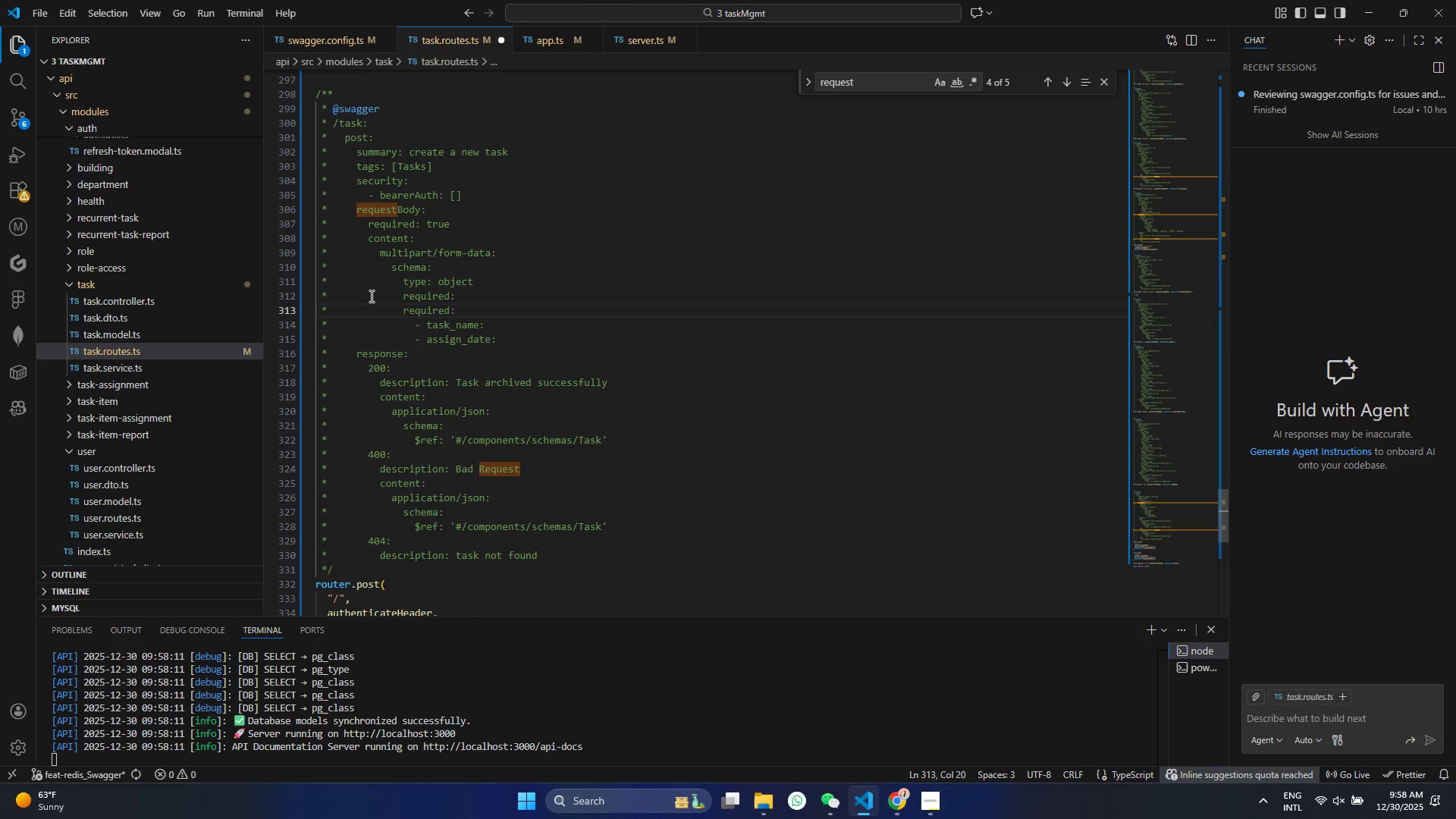 
key(Control+ControlLeft)
 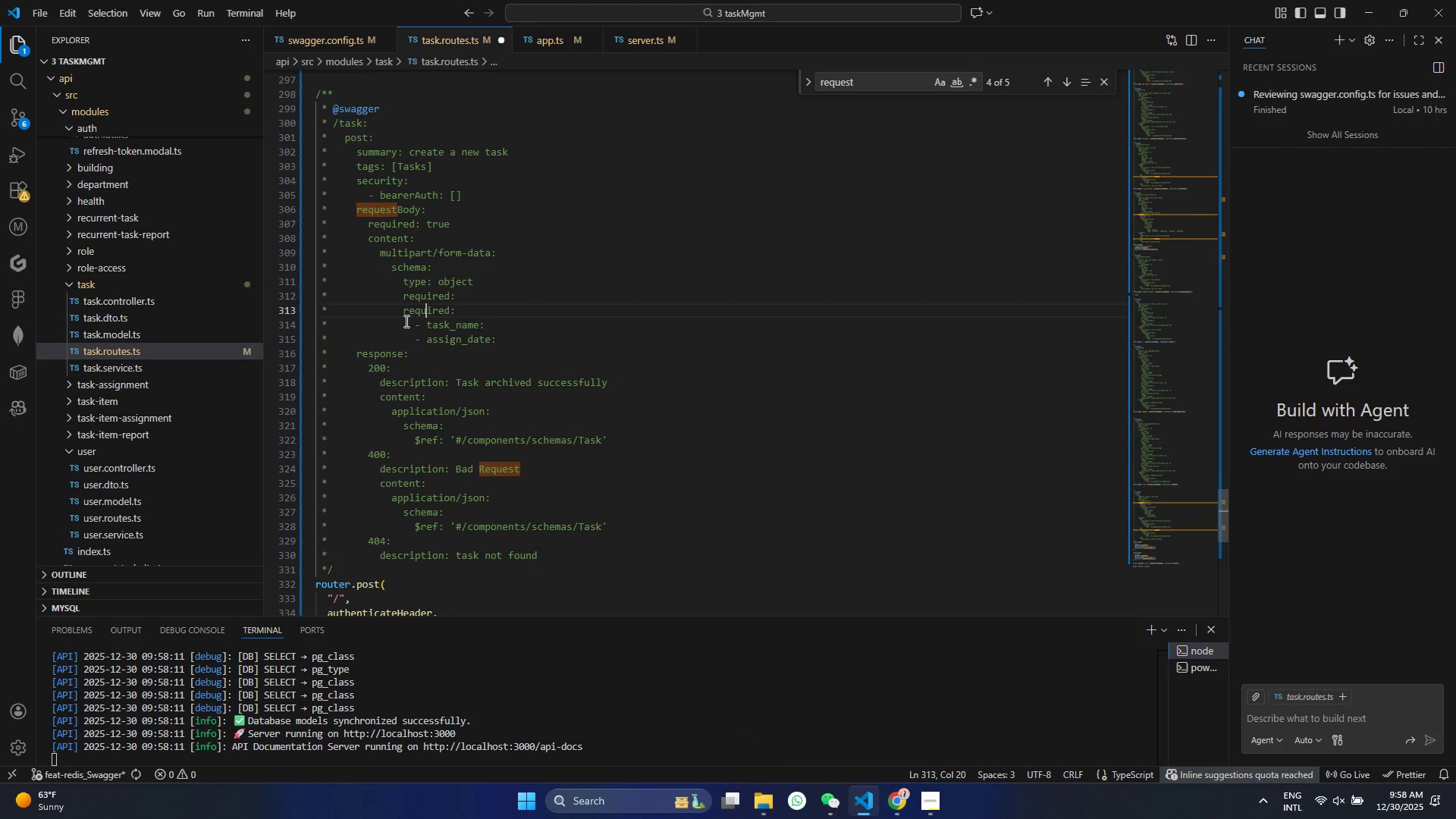 
key(Control+Z)
 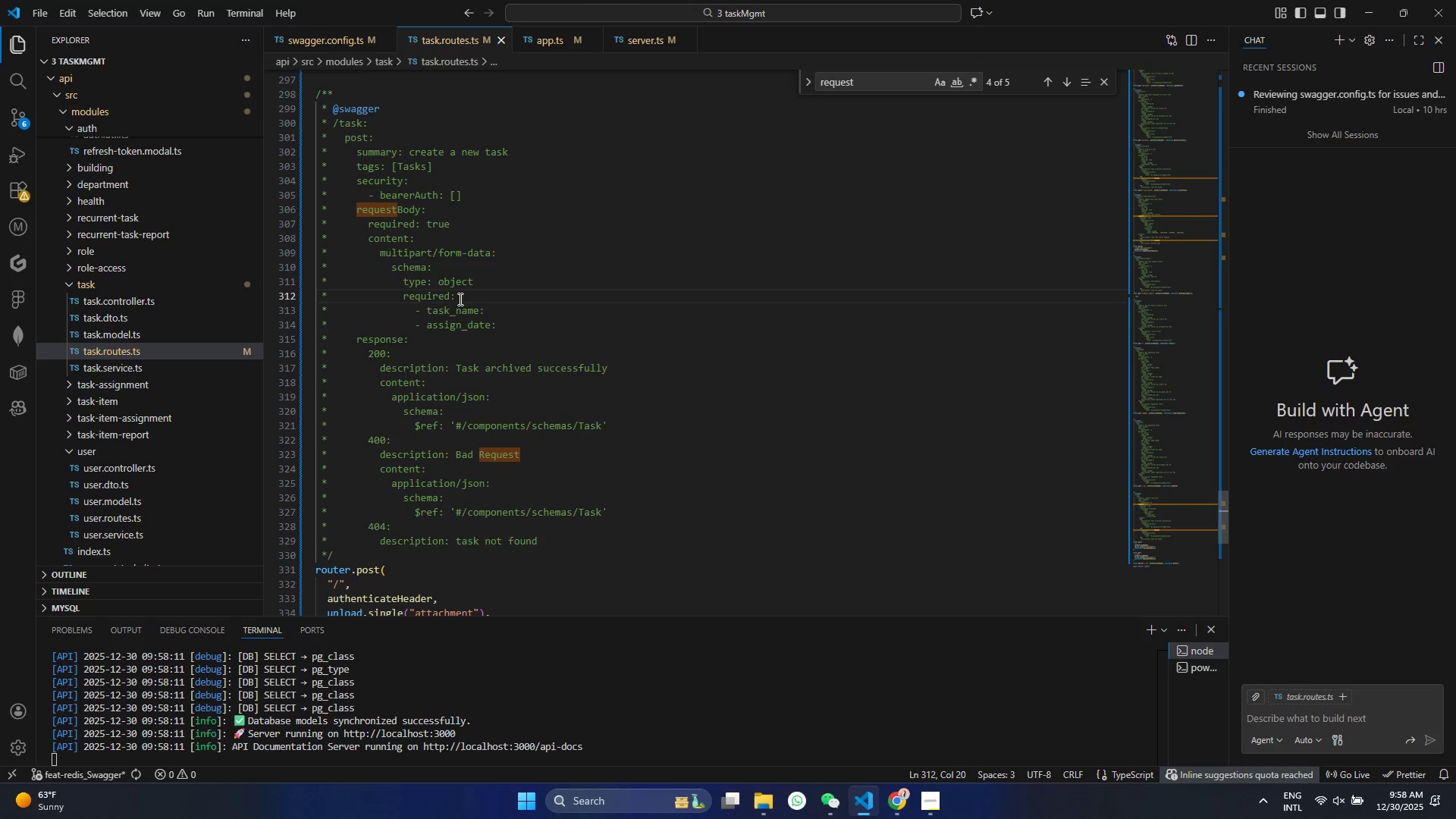 
left_click_drag(start_coordinate=[466, 291], to_coordinate=[268, 288])
 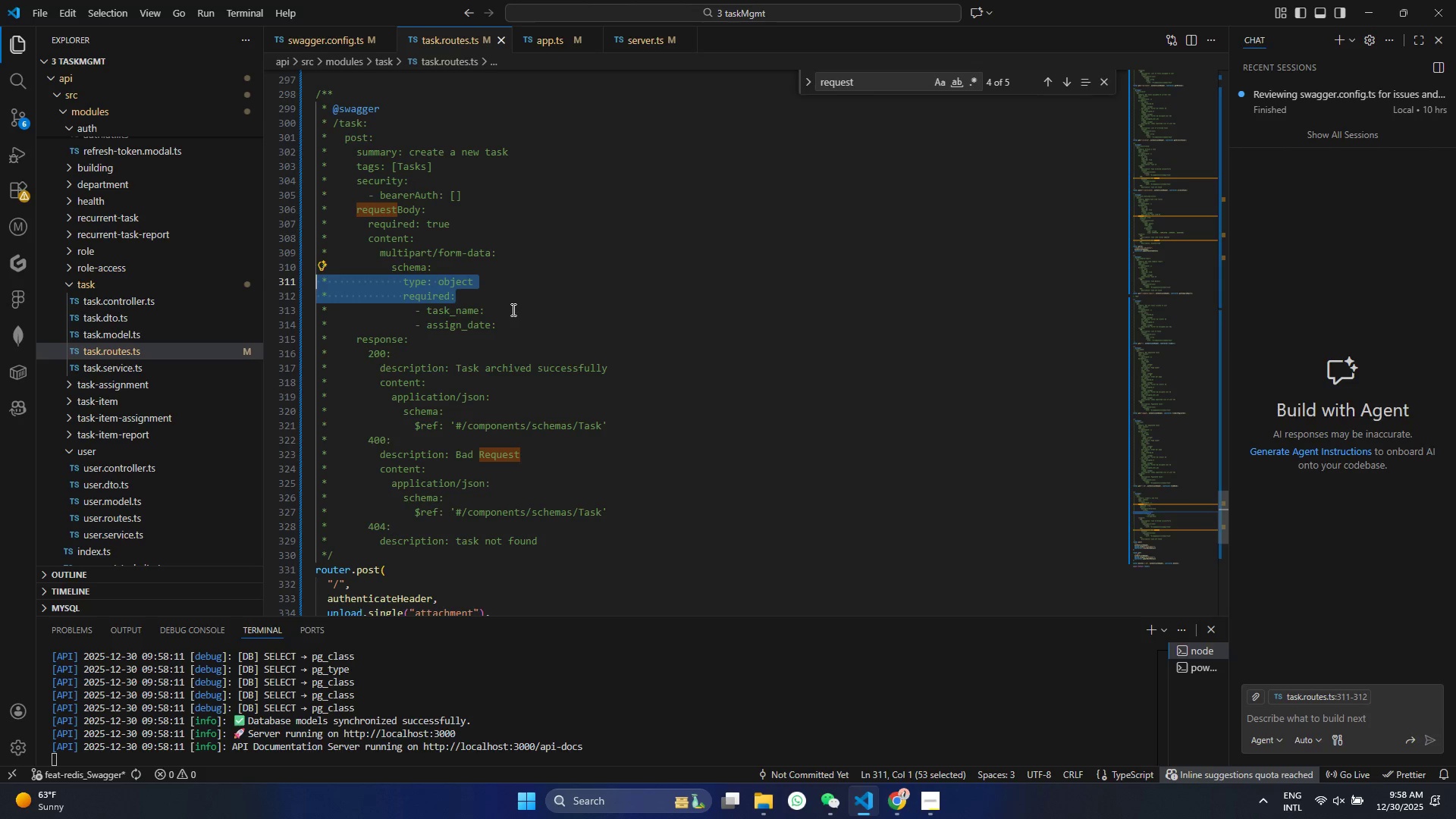 
key(Control+C)
 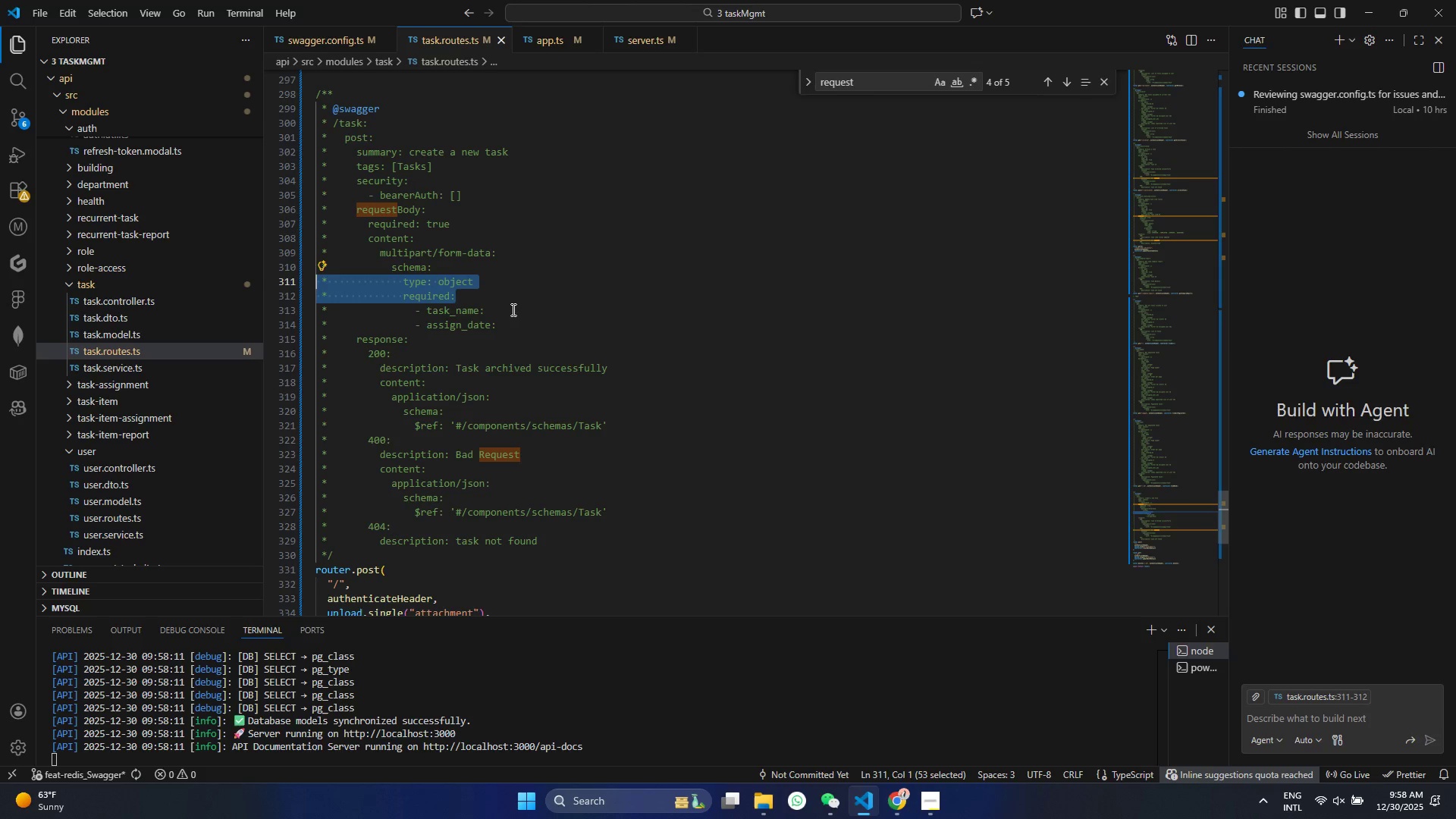 
left_click([512, 309])
 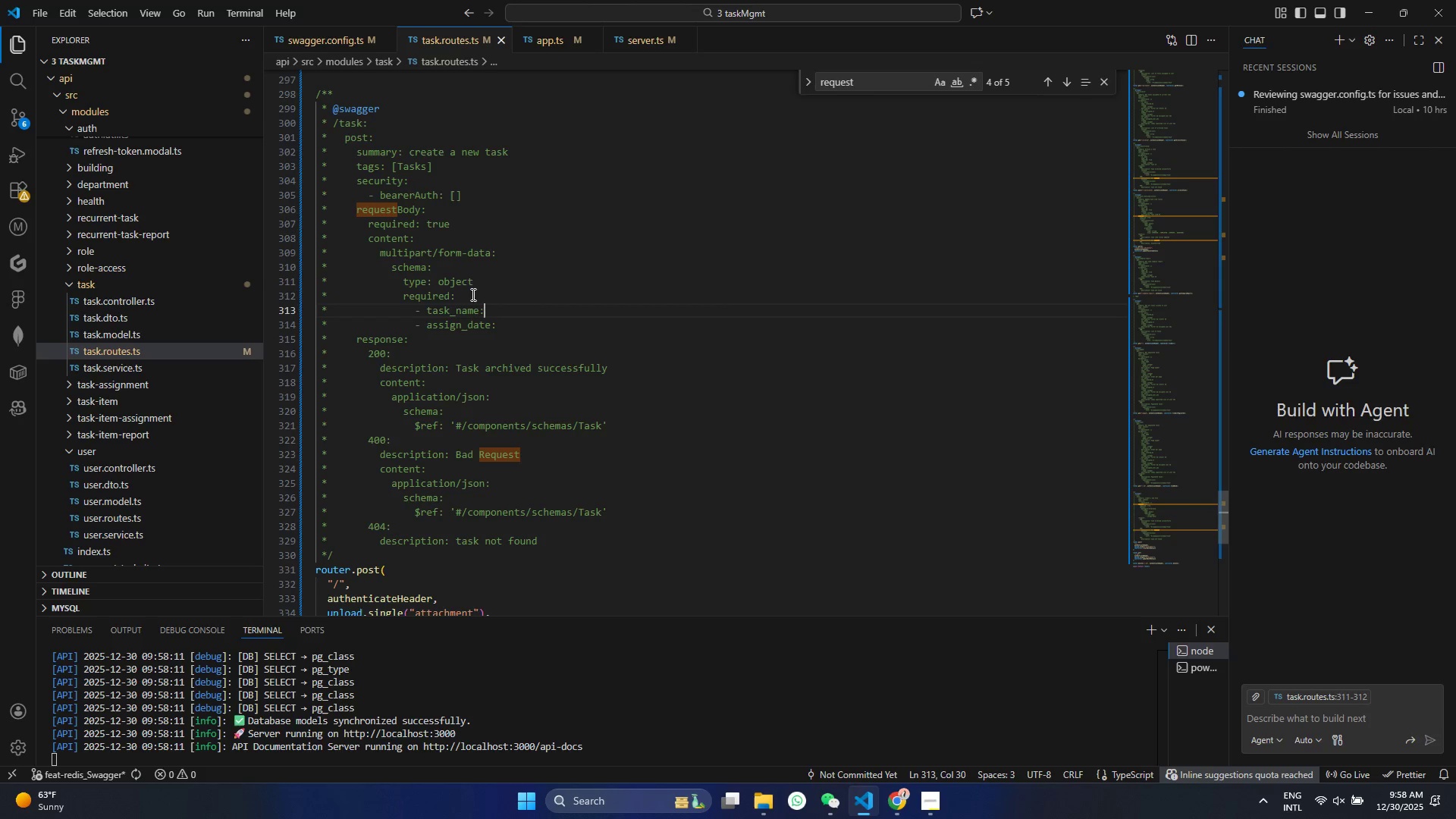 
left_click_drag(start_coordinate=[460, 293], to_coordinate=[279, 289])
 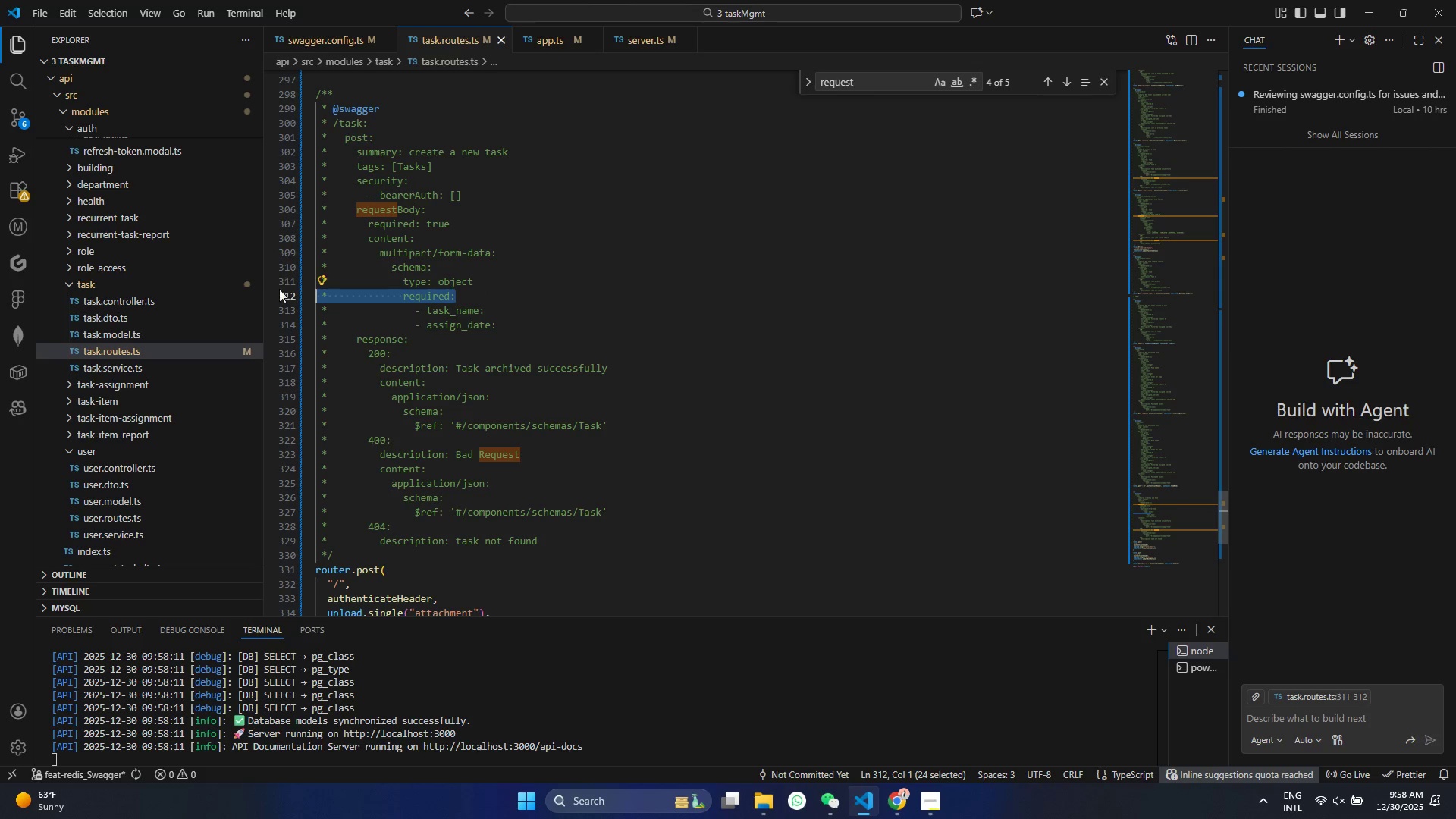 
key(Control+ControlLeft)
 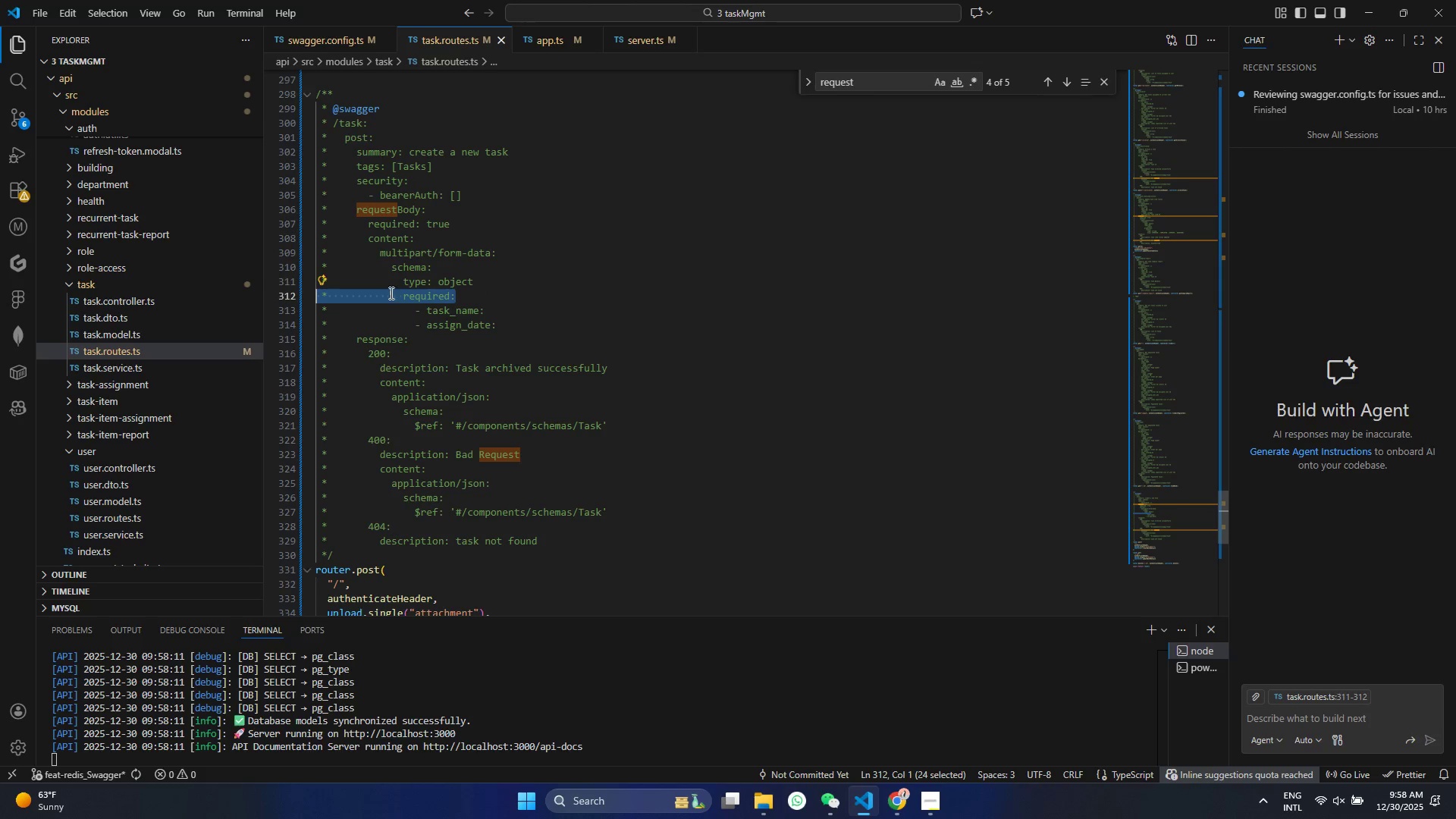 
key(Control+C)
 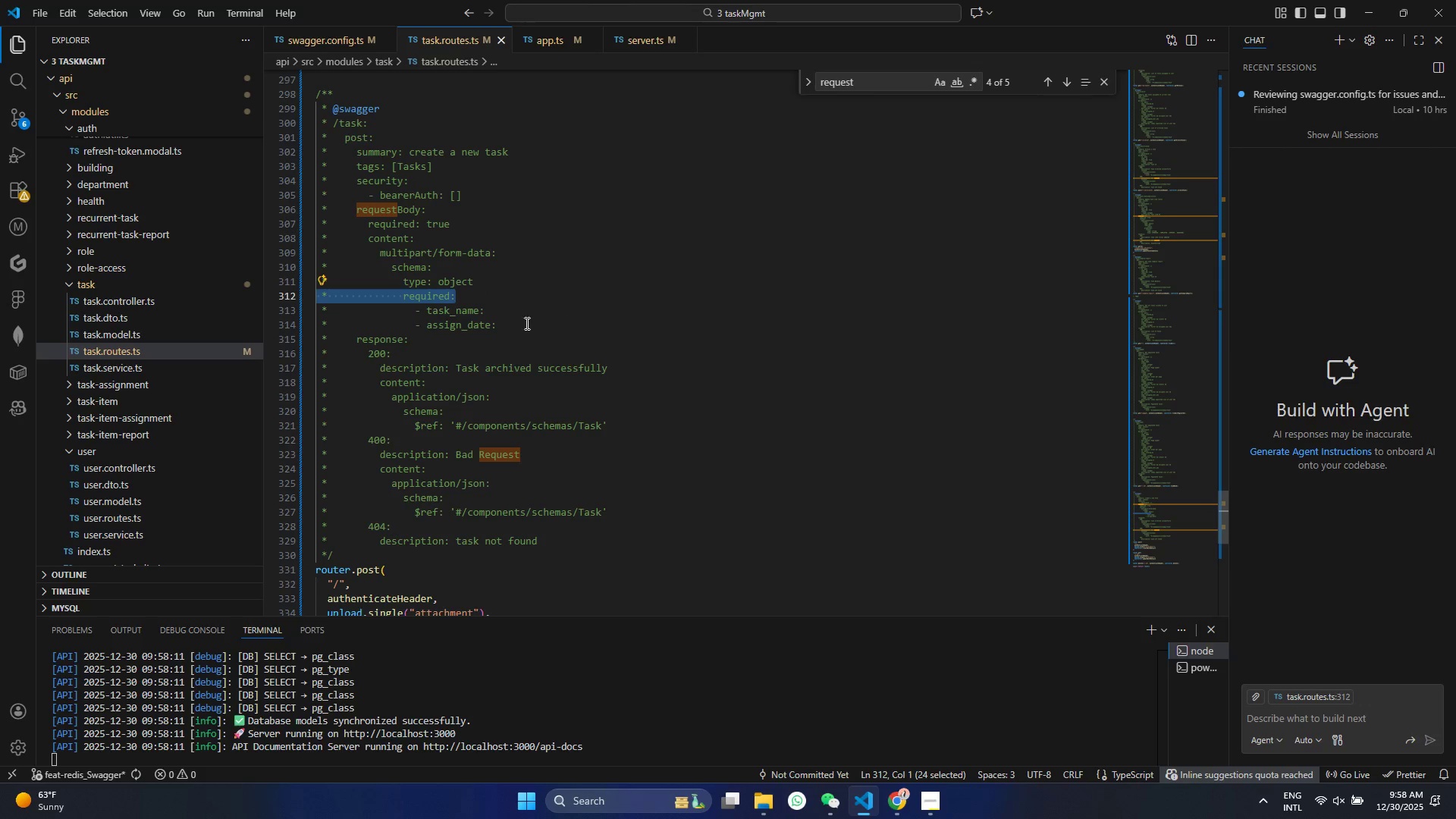 
left_click([519, 322])
 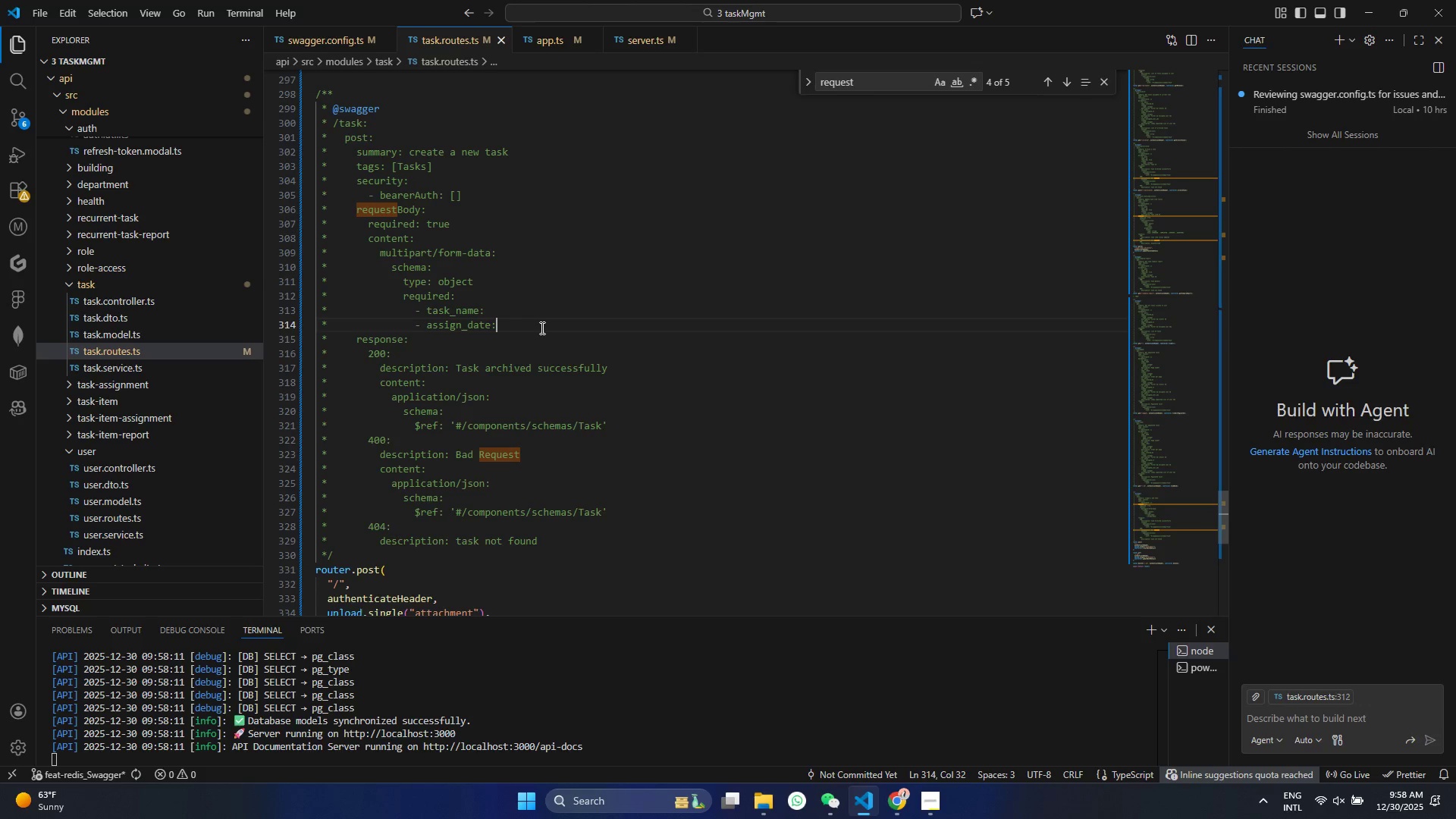 
key(Enter)
 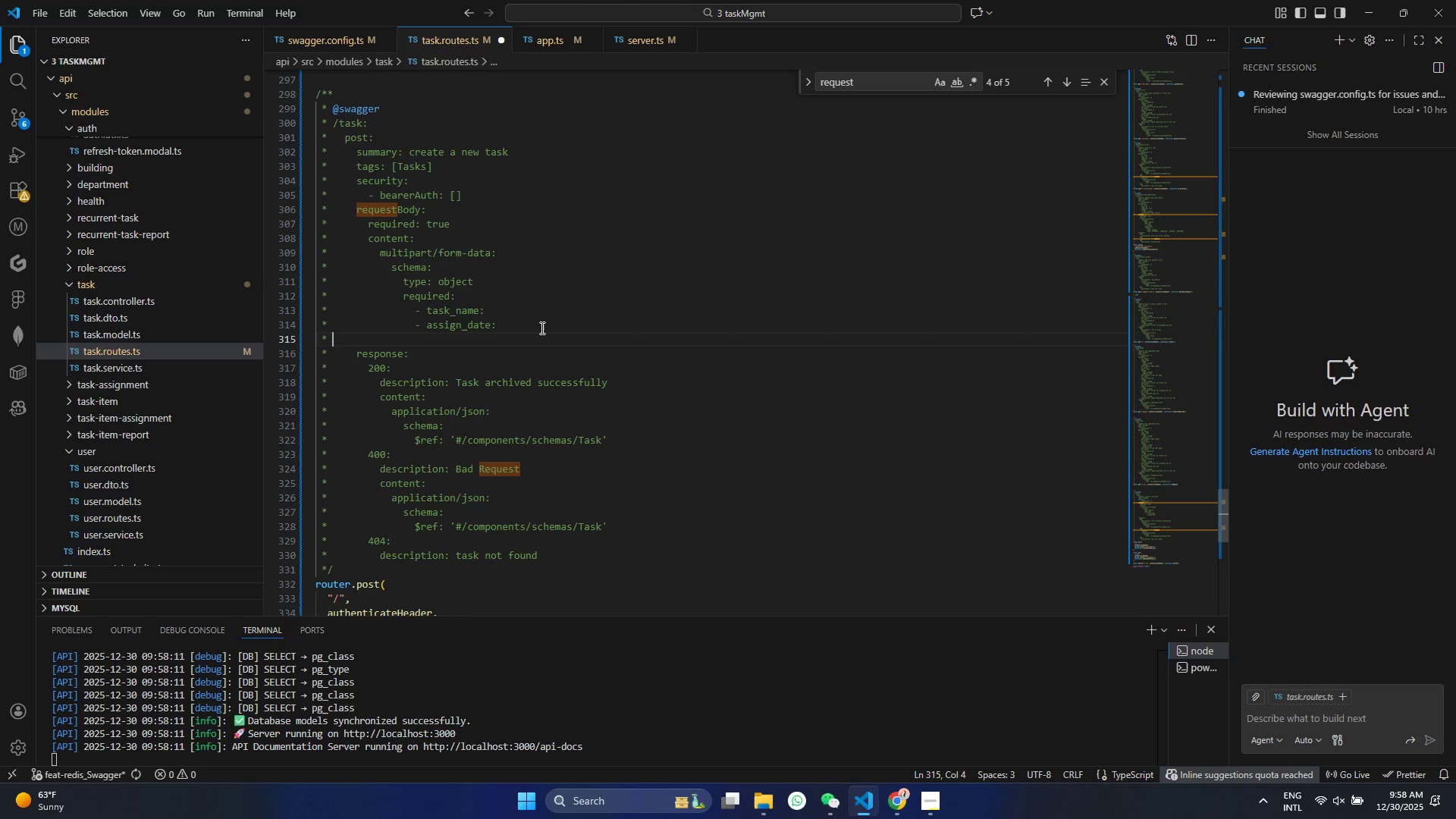 
key(Backspace)
 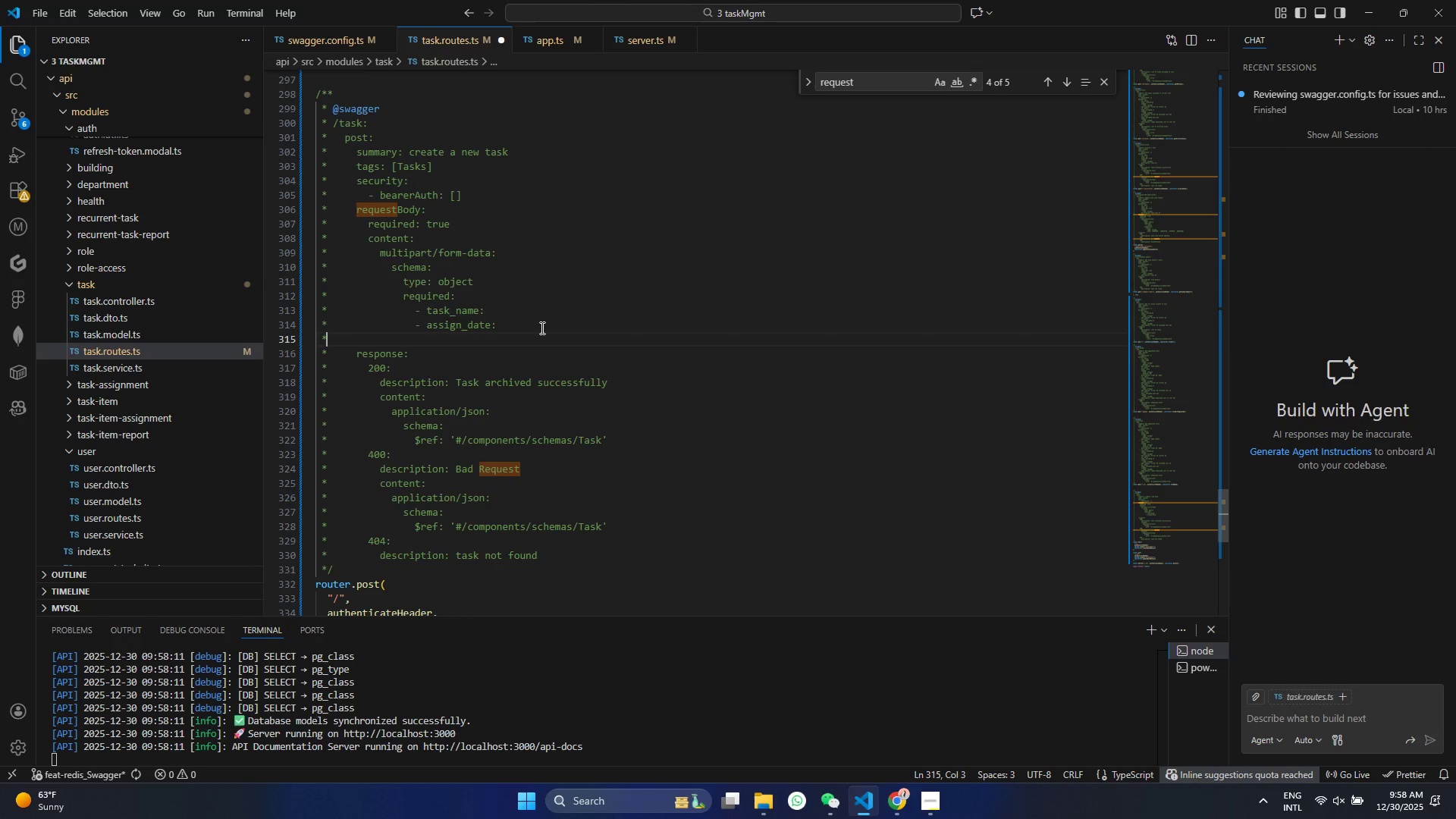 
key(Backspace)
 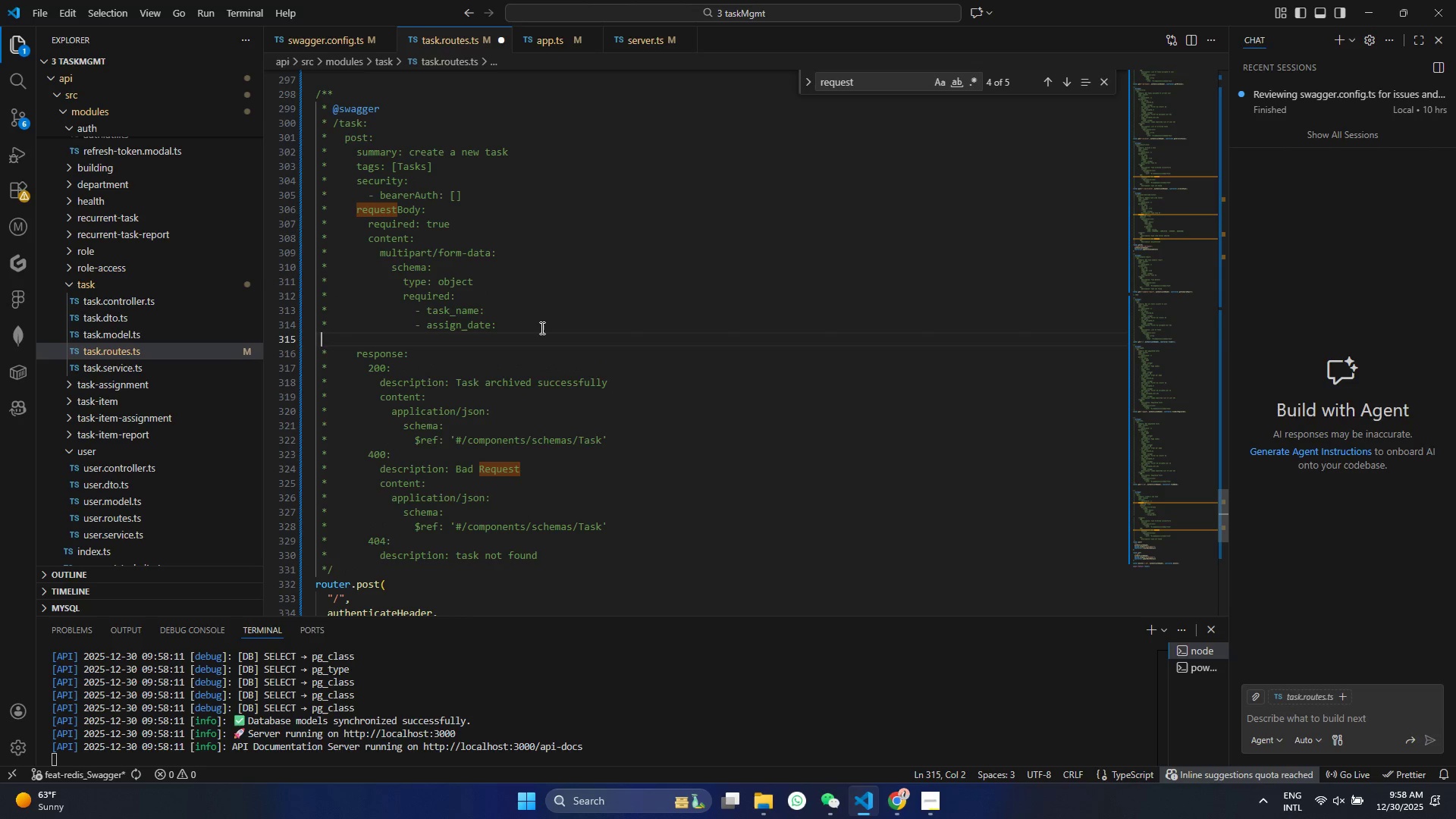 
key(Backspace)
 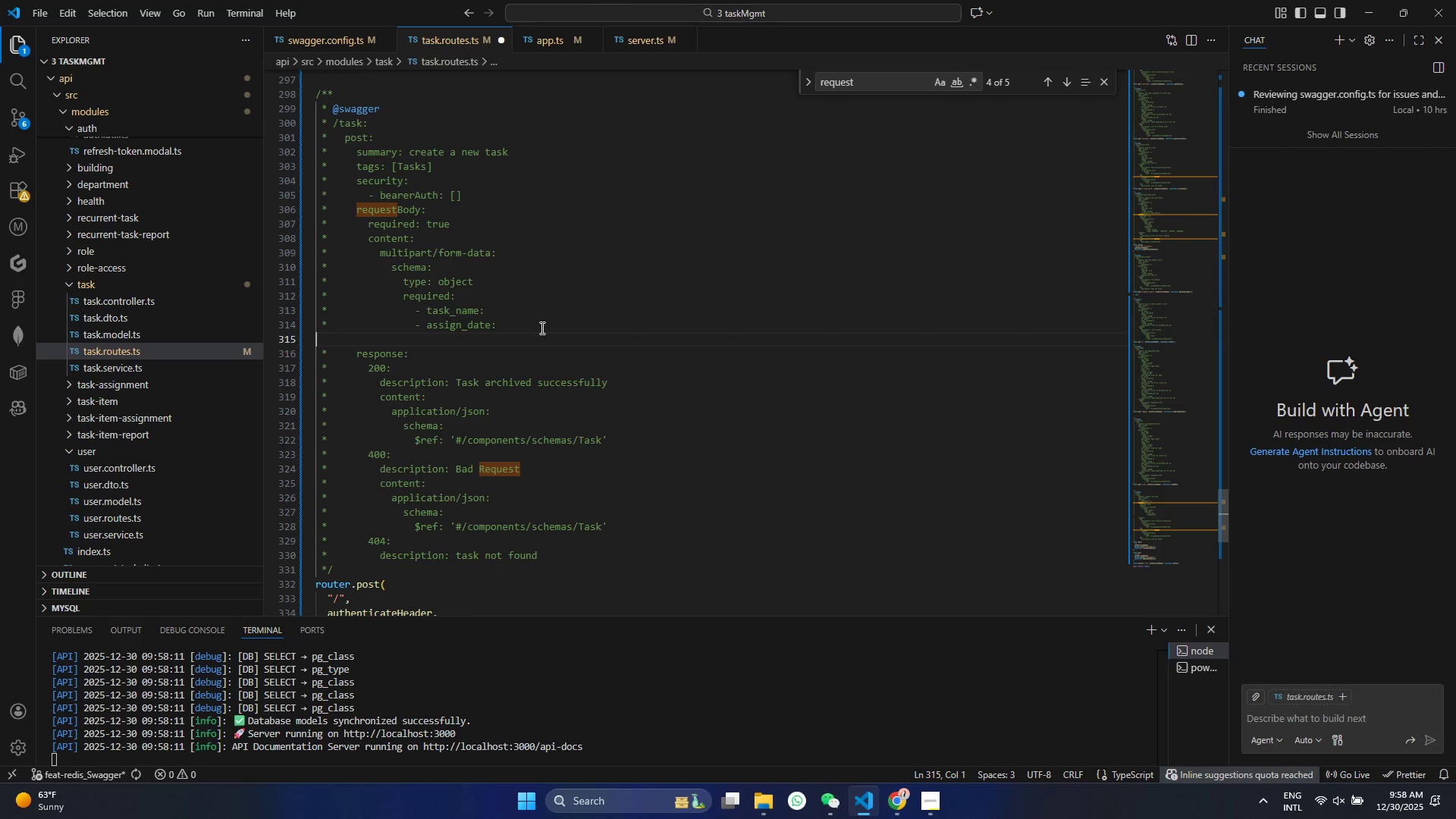 
key(Control+ControlLeft)
 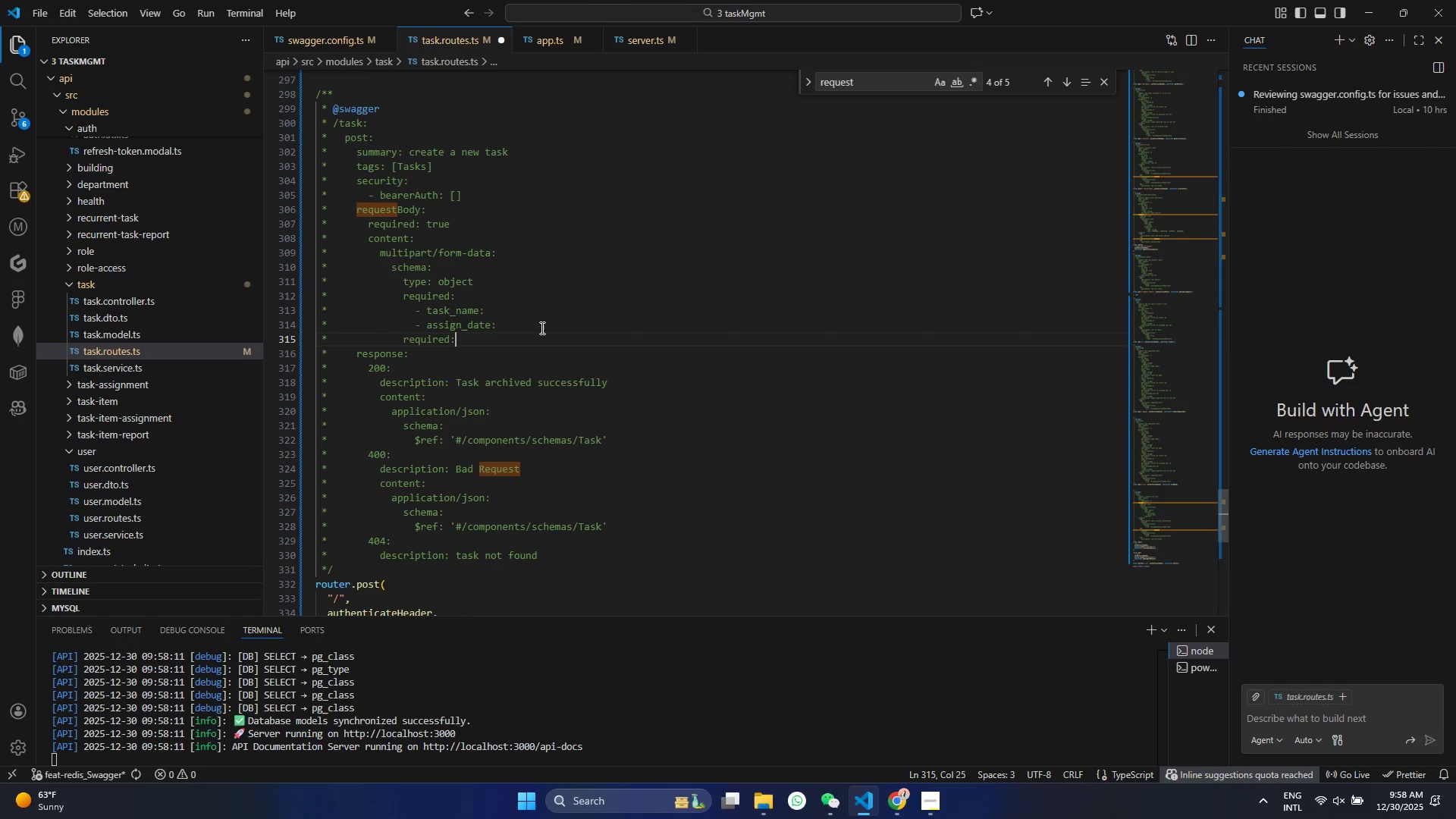 
key(Control+V)
 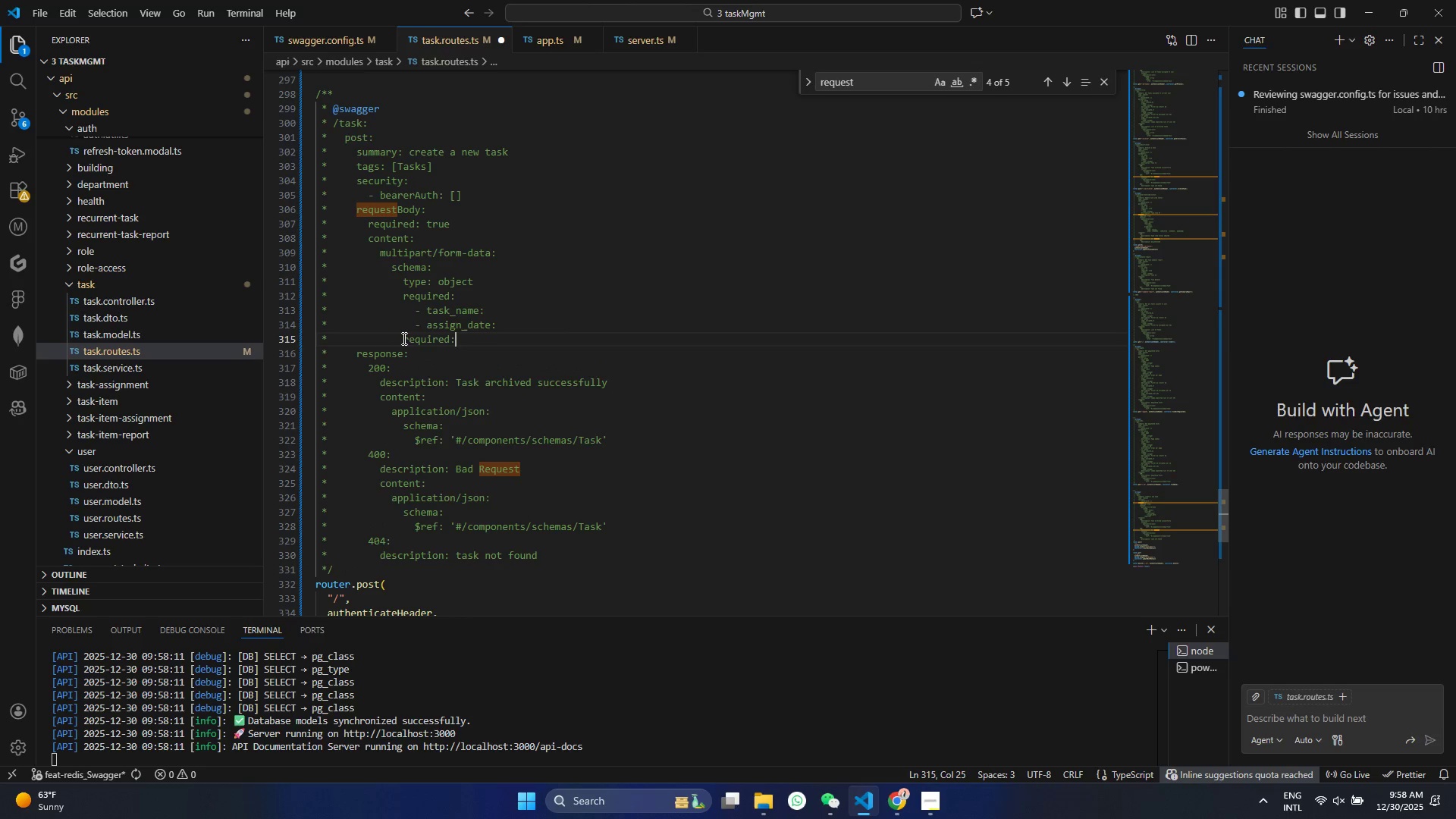 
double_click([403, 338])
 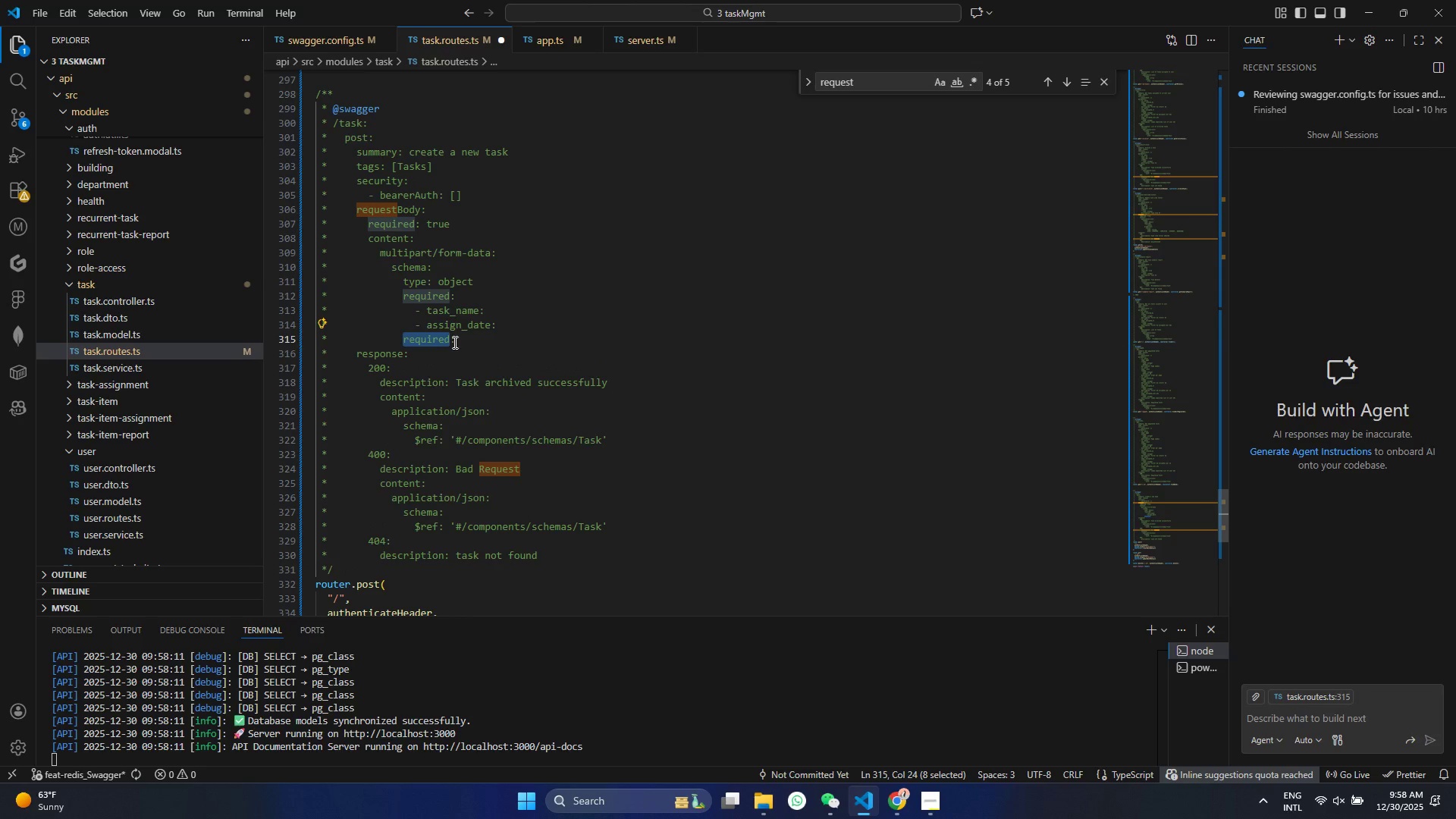 
type(propertir)
key(Backspace)
type(es)
 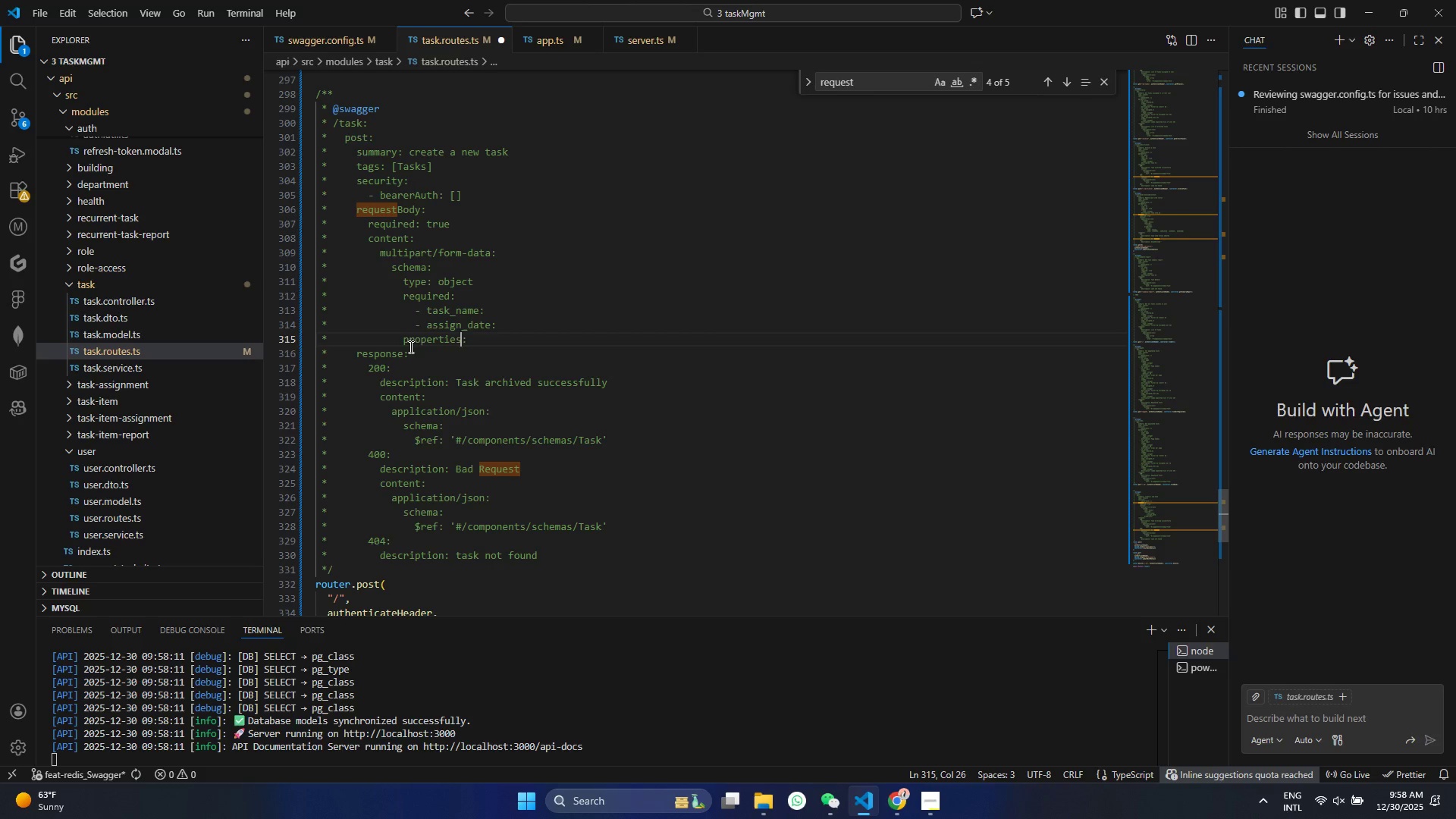 
double_click([414, 344])
 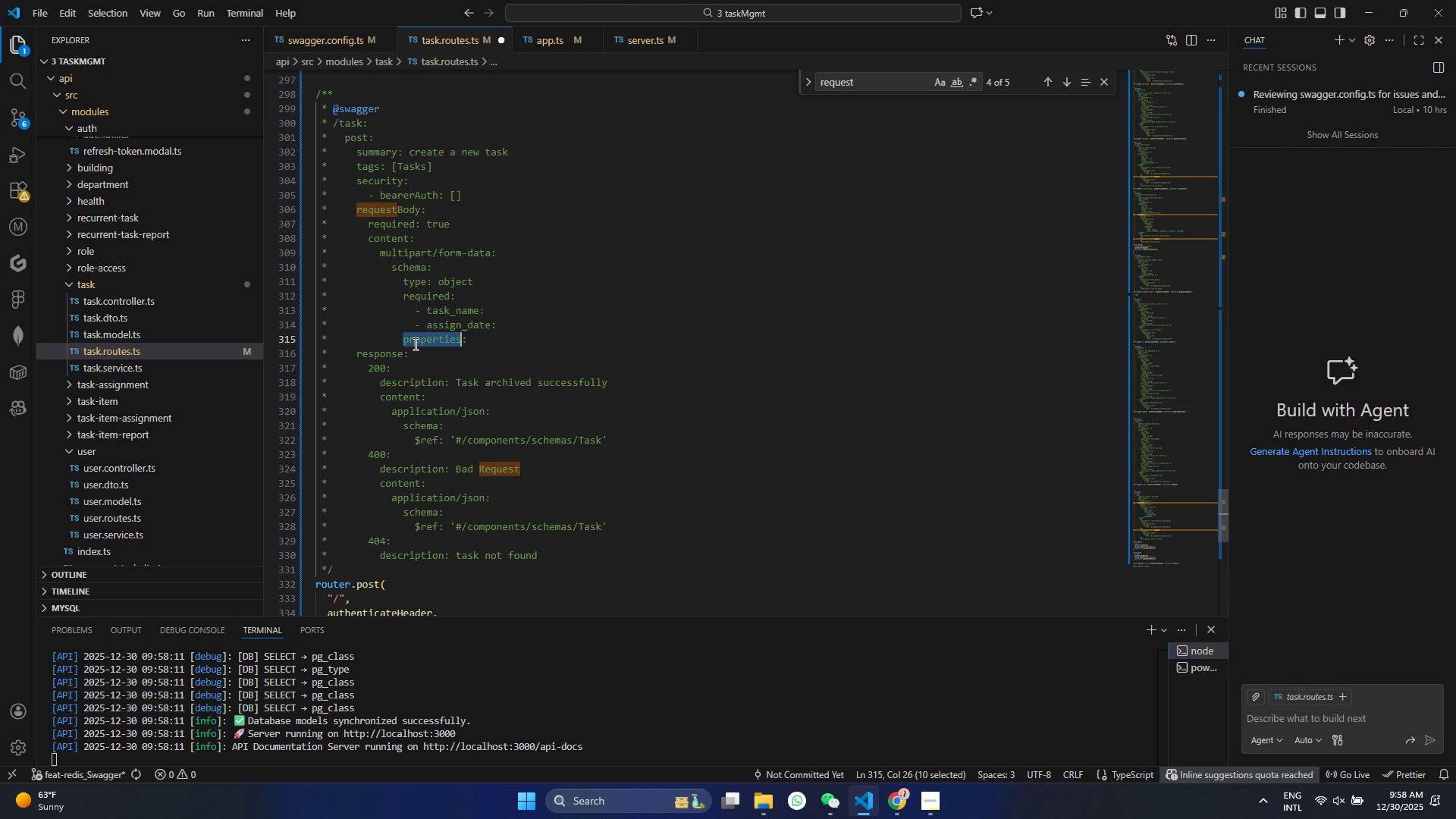 
key(Control+F)
 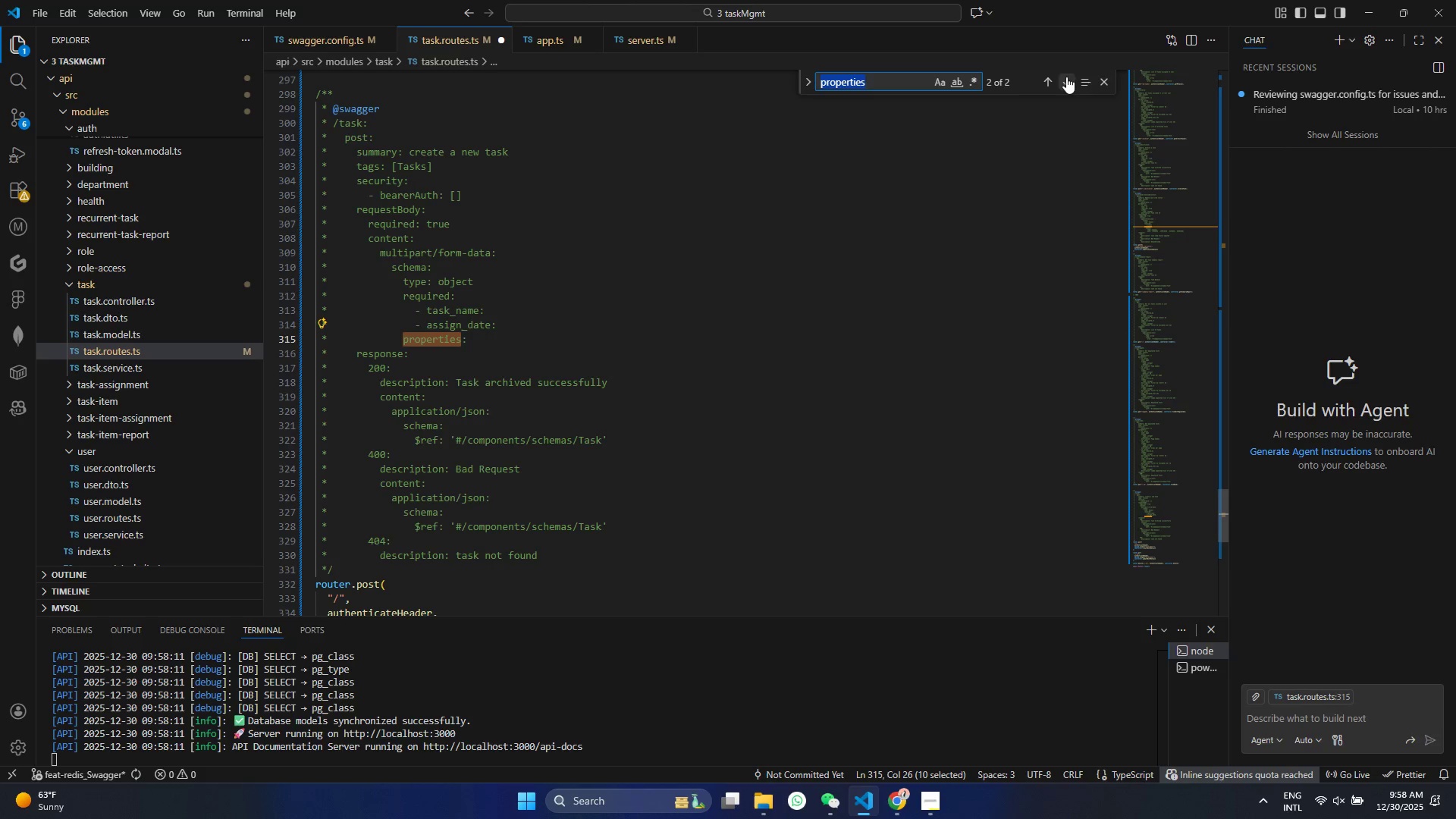 
left_click([1041, 86])
 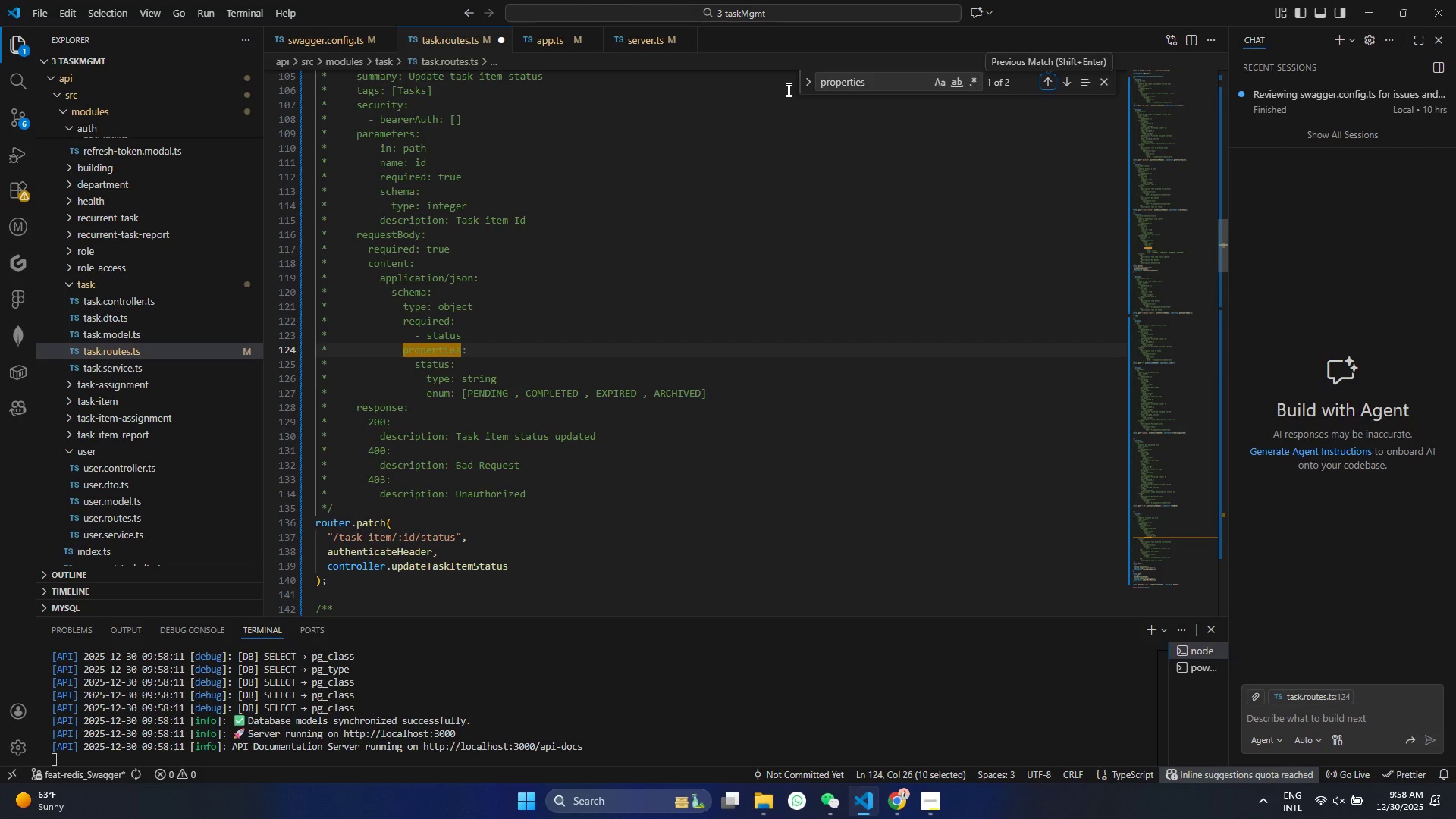 
left_click([871, 80])
 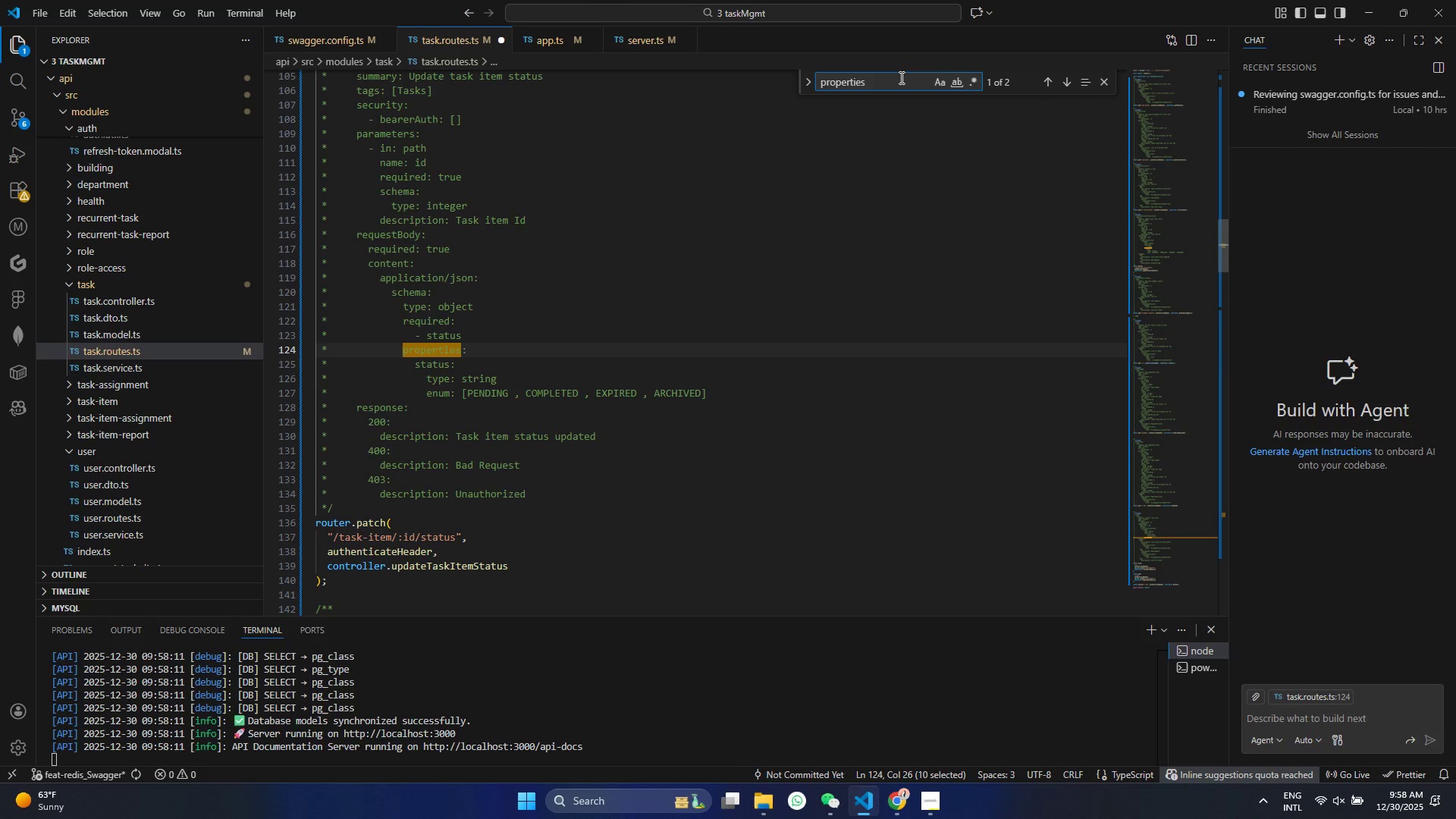 
key(Backspace)
 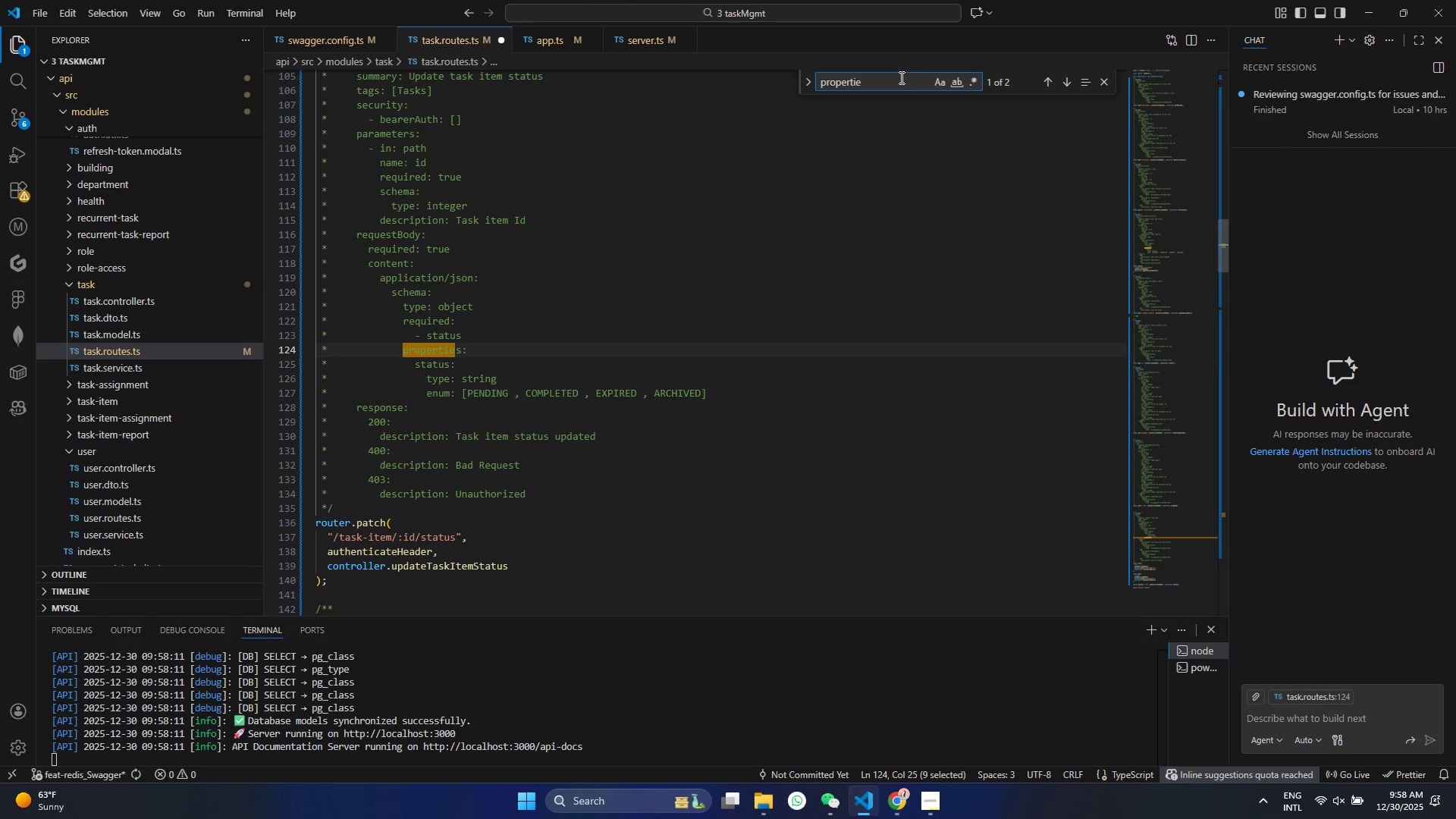 
key(Backspace)
 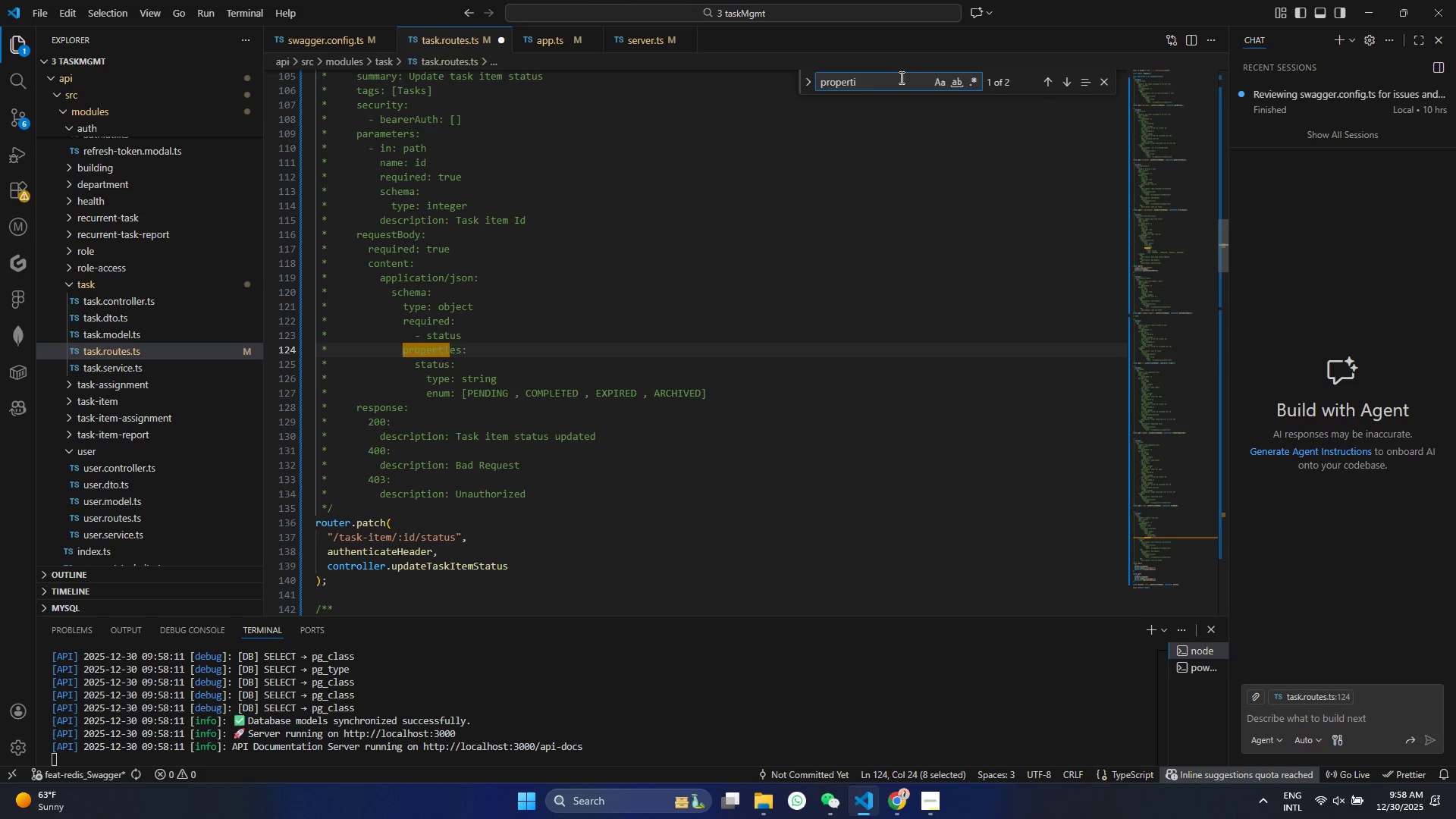 
key(Backspace)
 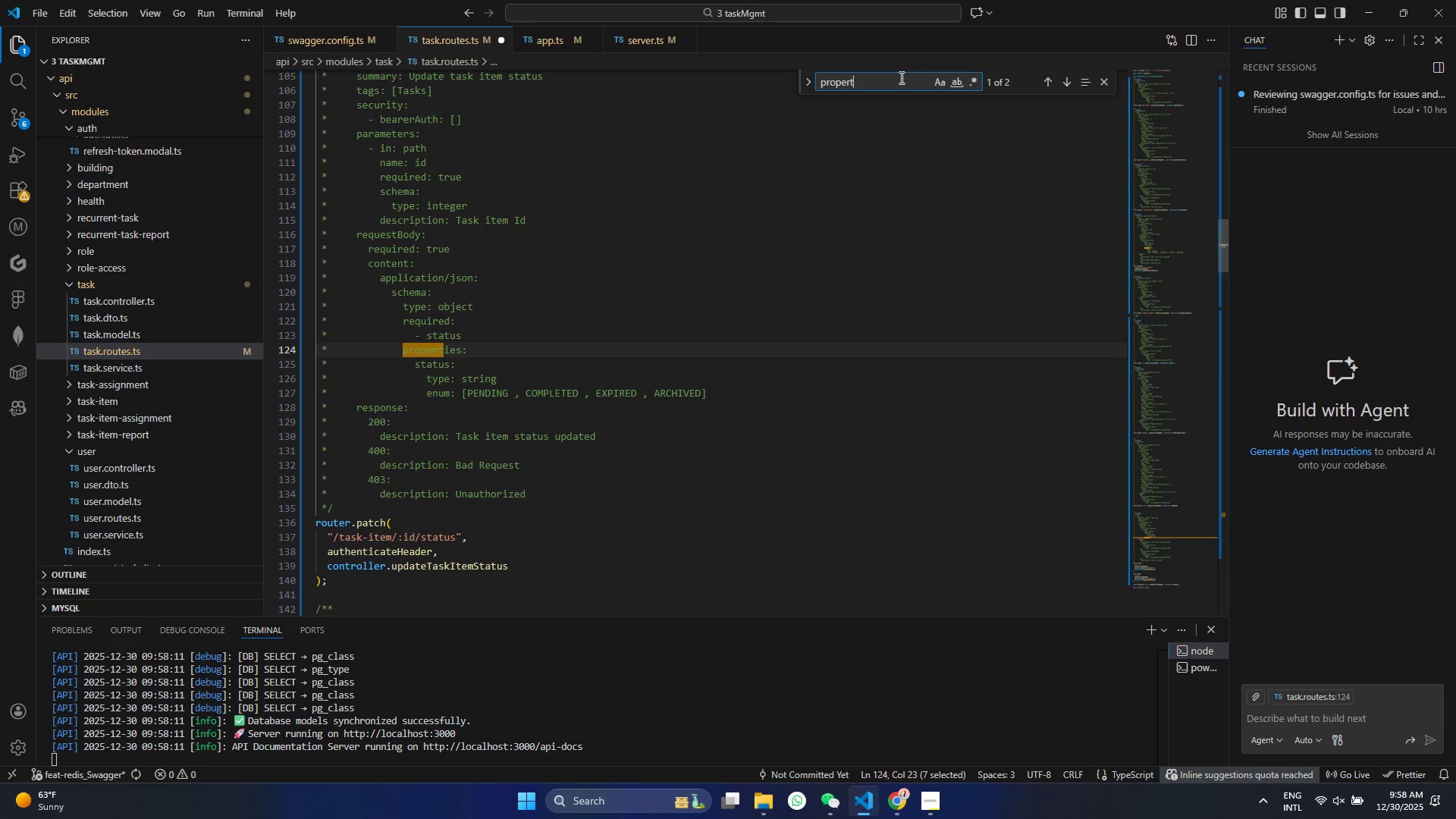 
key(Backspace)
 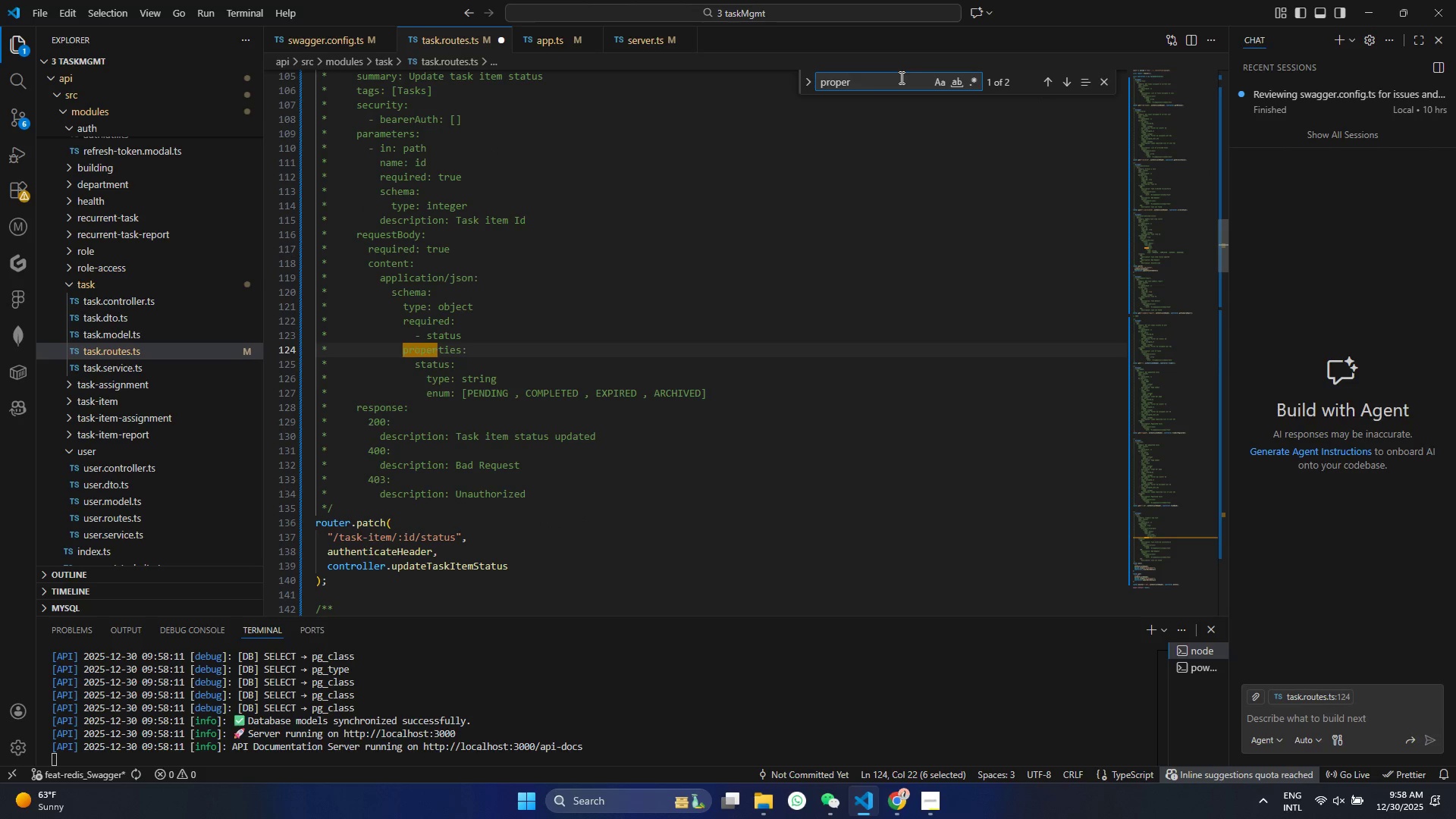 
key(Backspace)
 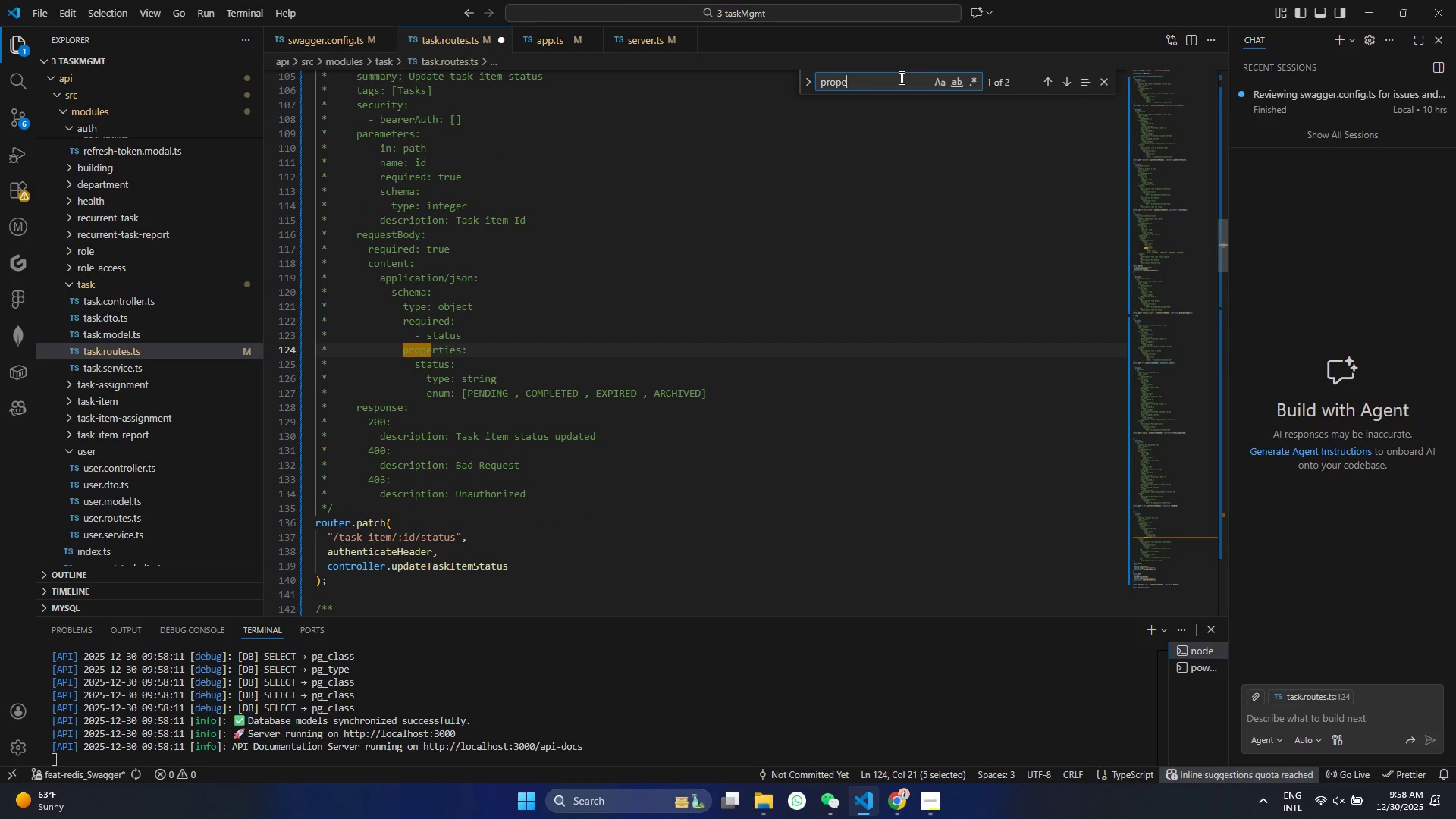 
key(Backspace)
 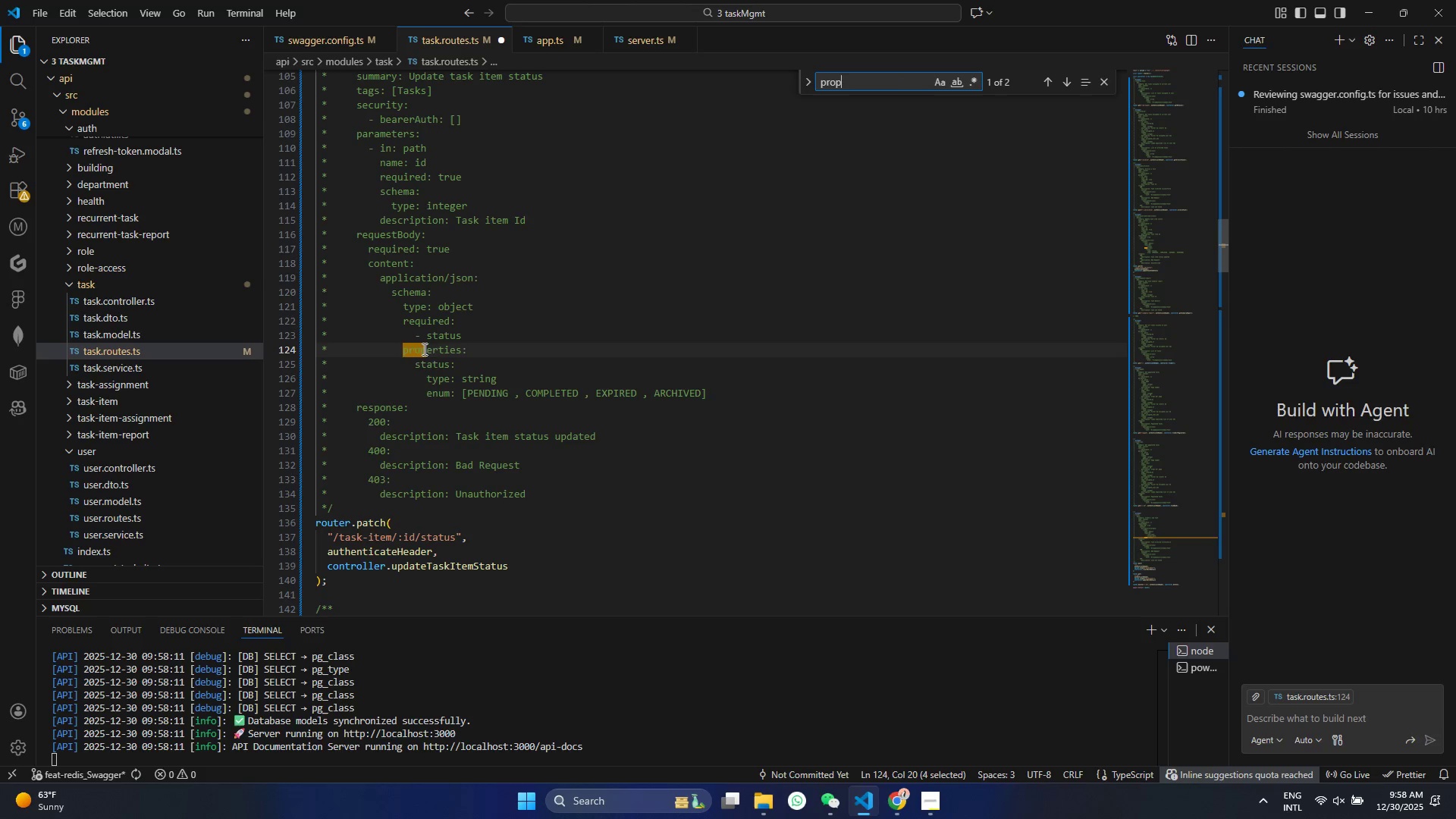 
wait(6.67)
 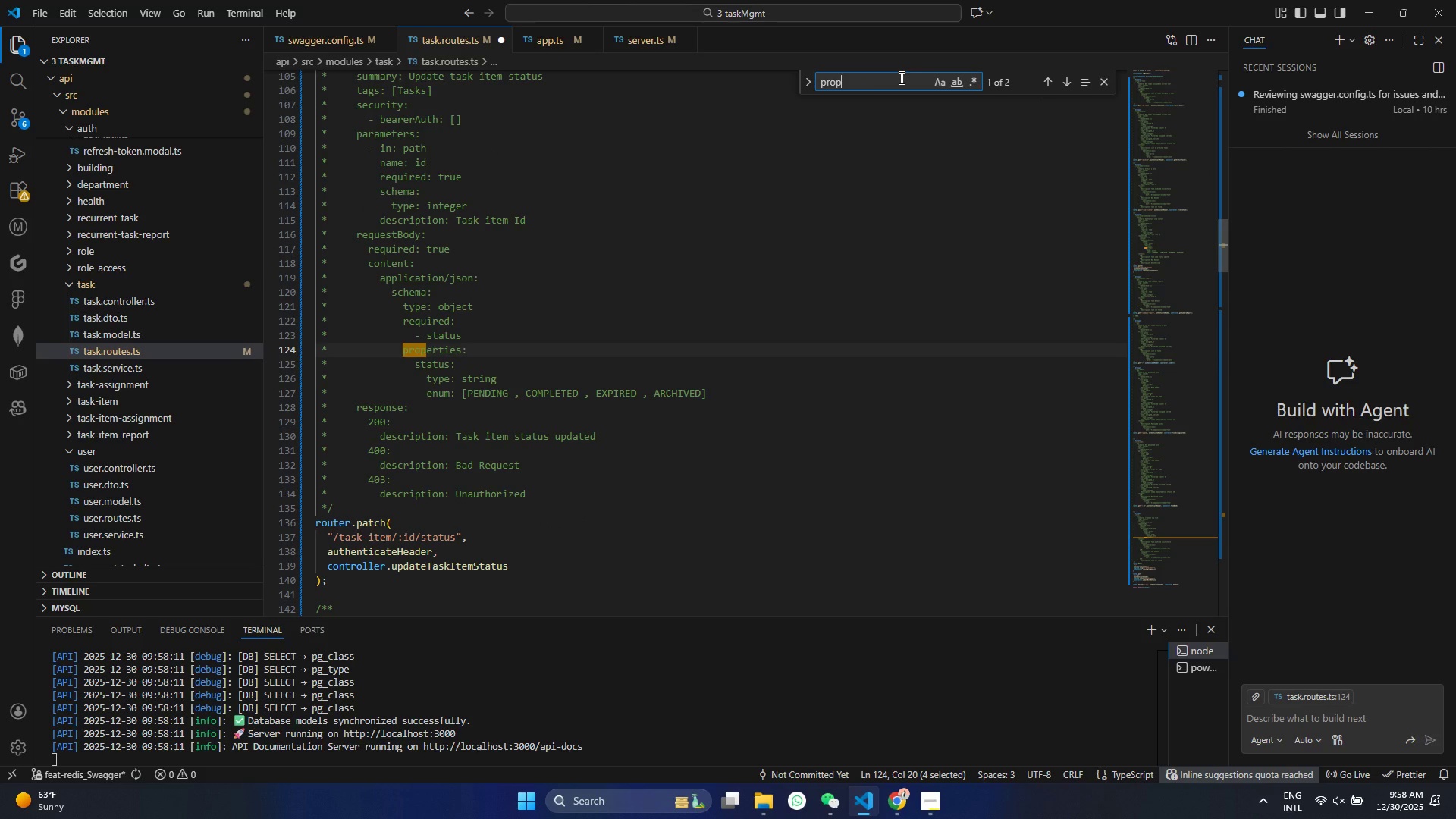 
left_click_drag(start_coordinate=[726, 392], to_coordinate=[11, 345])
 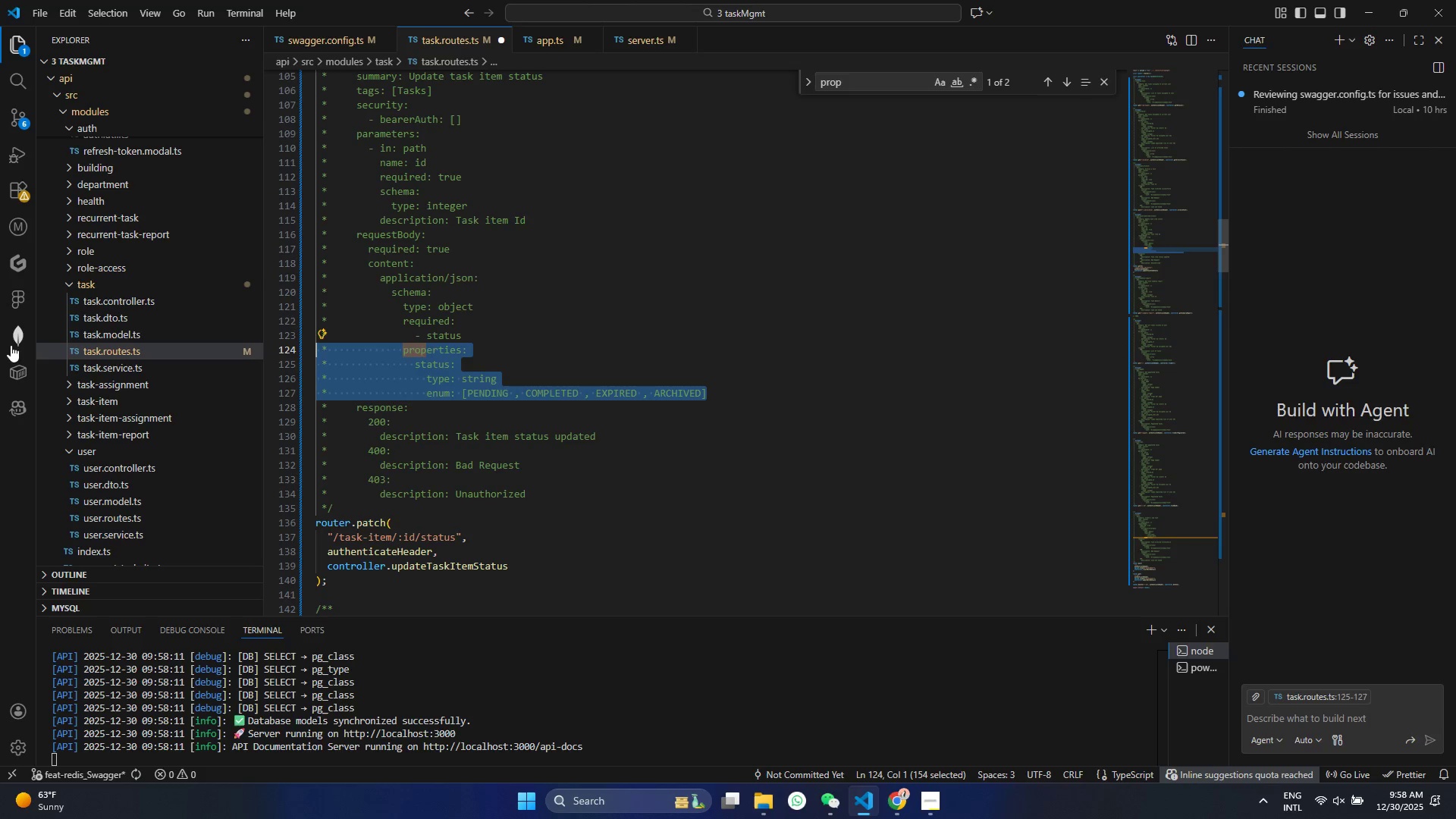 
key(Control+C)
 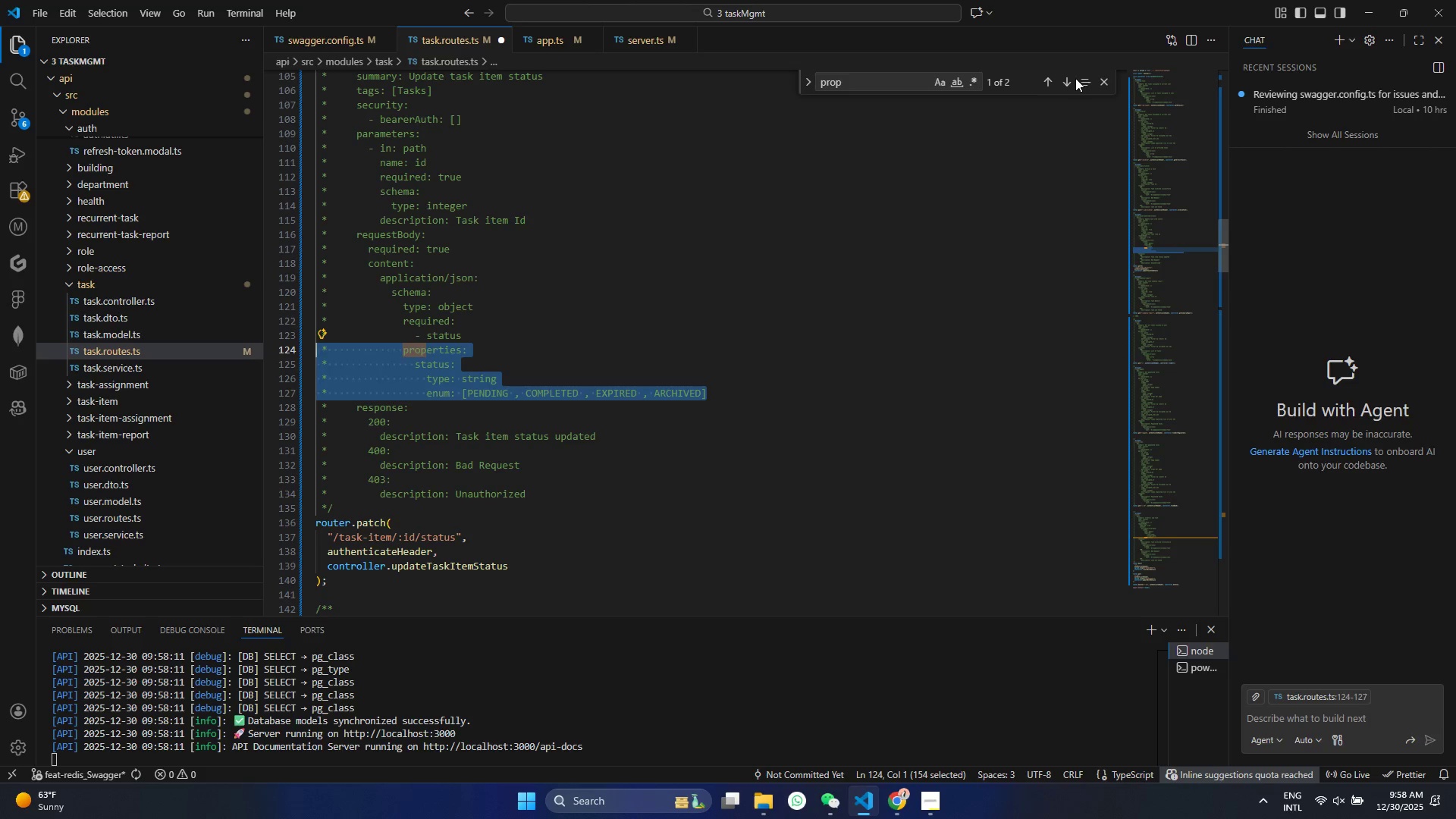 
double_click([1070, 78])
 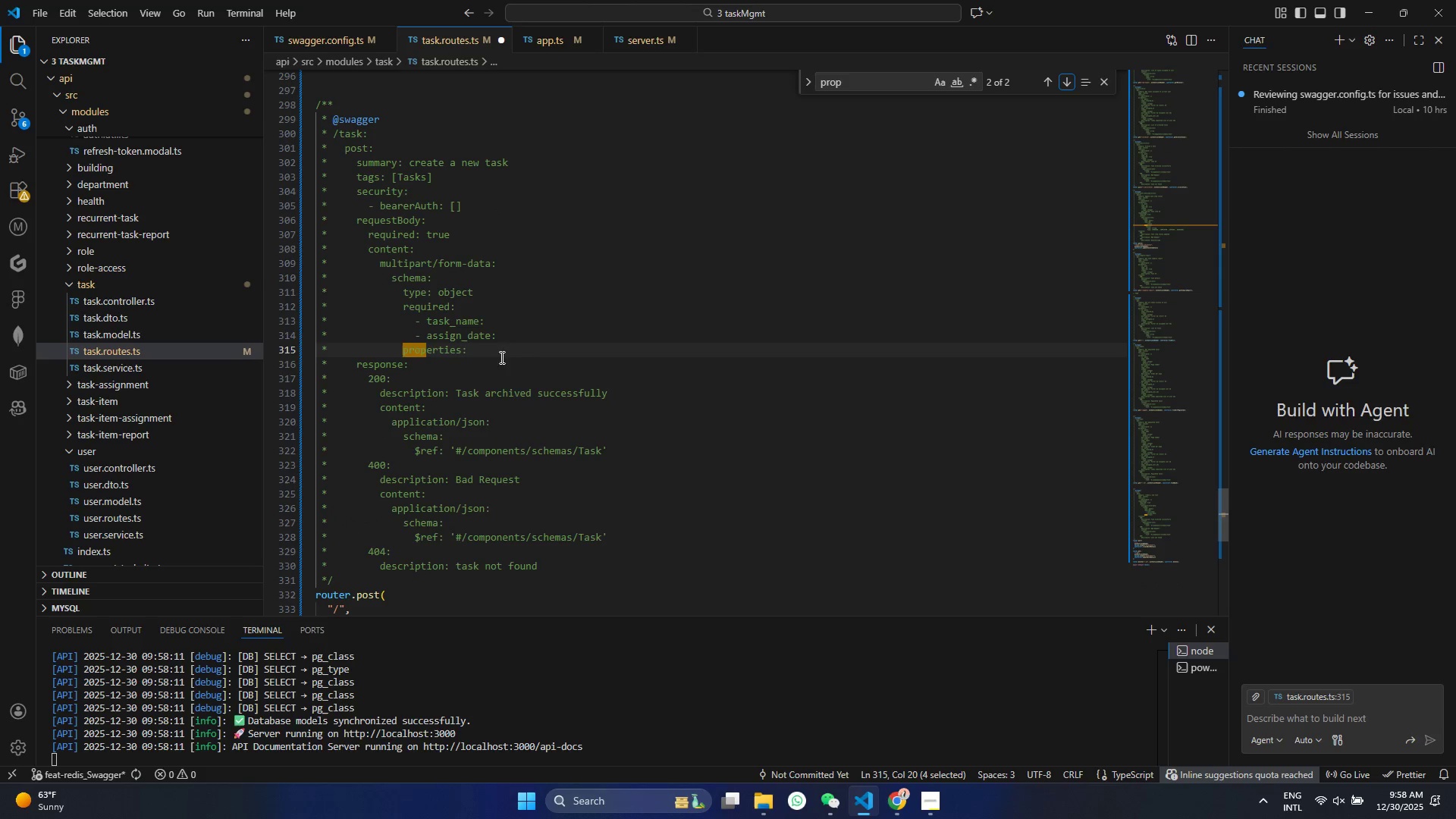 
left_click_drag(start_coordinate=[510, 344], to_coordinate=[189, 351])
 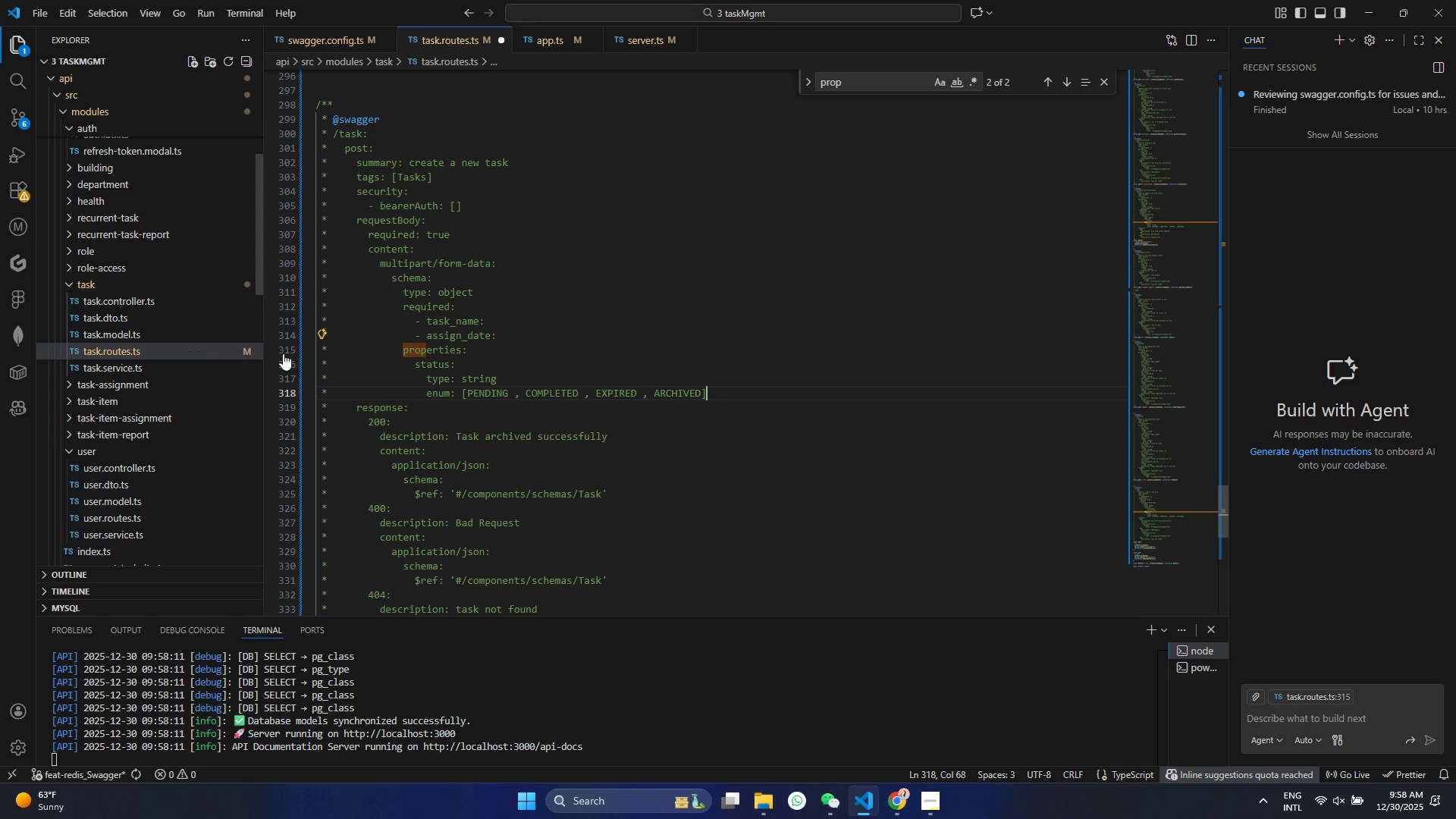 
key(Control+ControlLeft)
 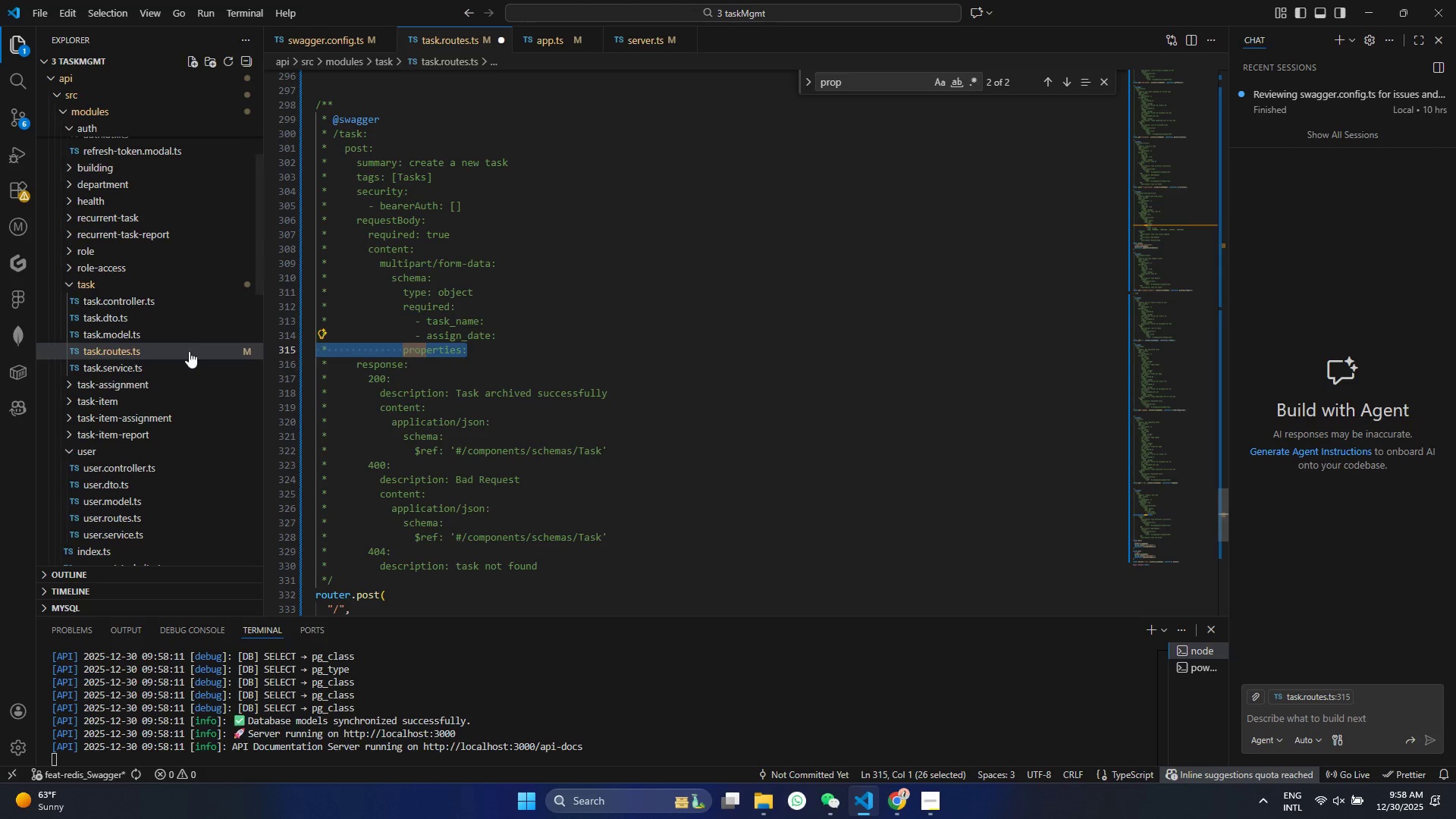 
key(Control+V)
 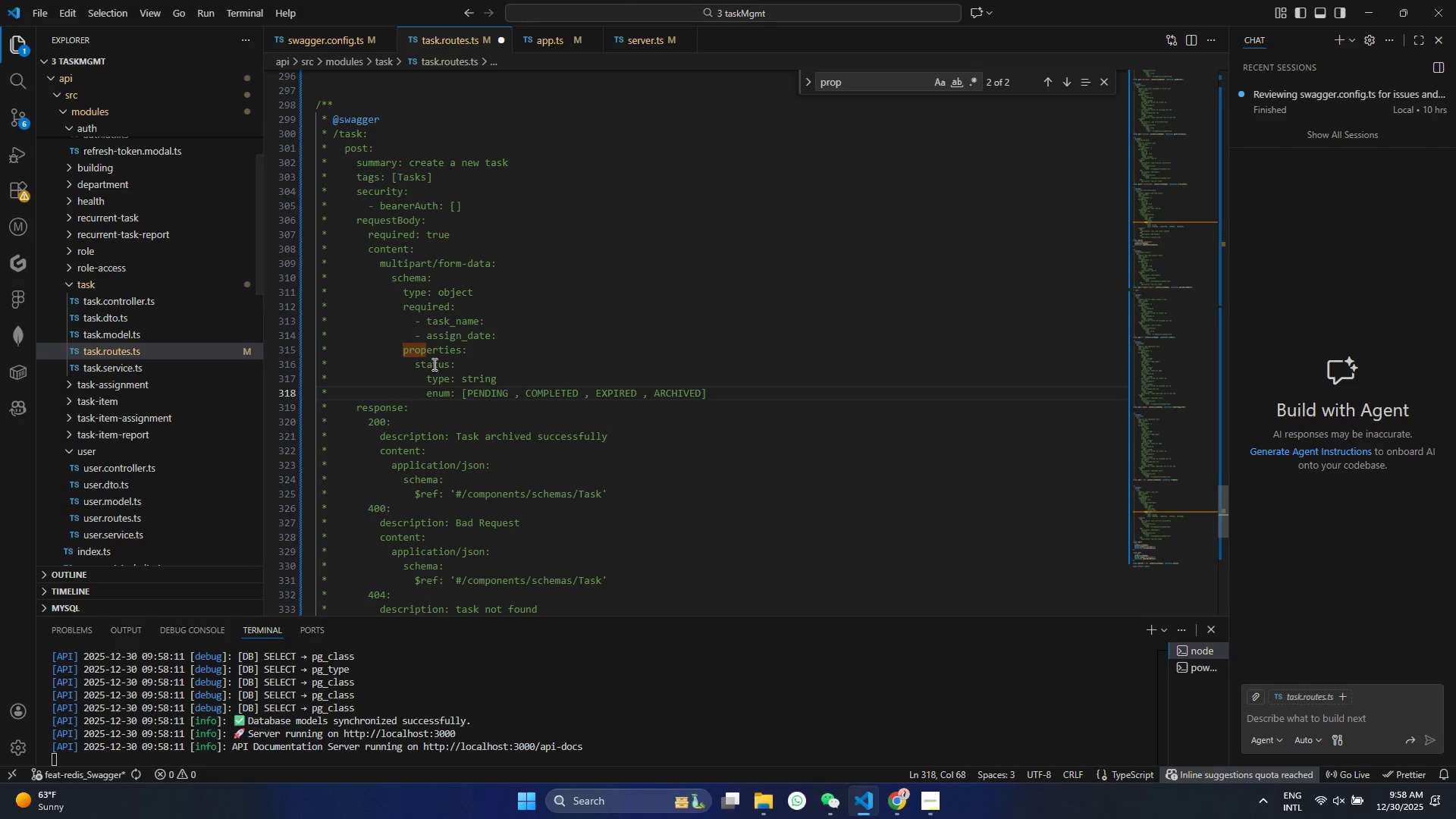 
double_click([433, 364])
 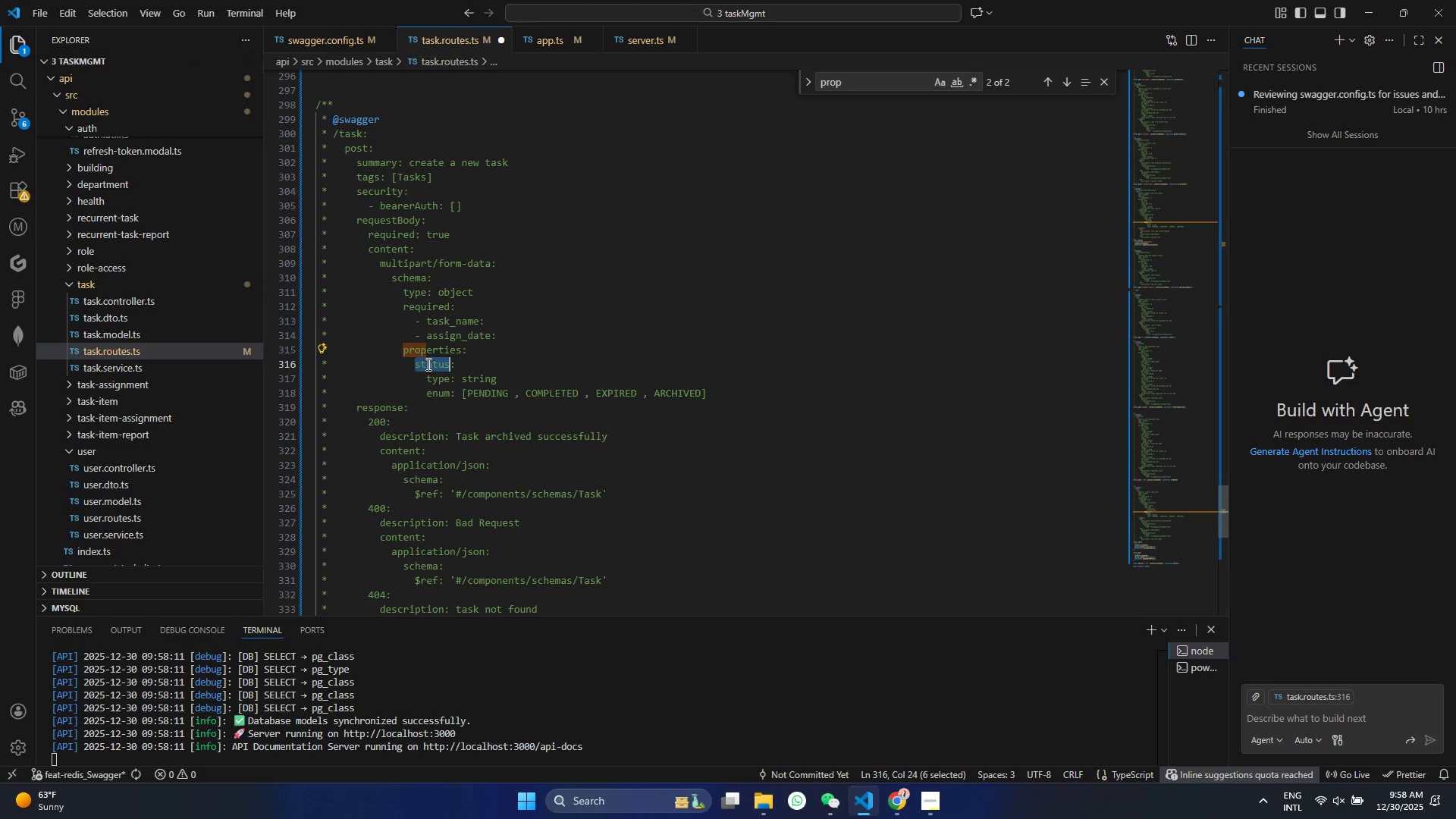 
type(task_nae)
key(Backspace)
type(me)
 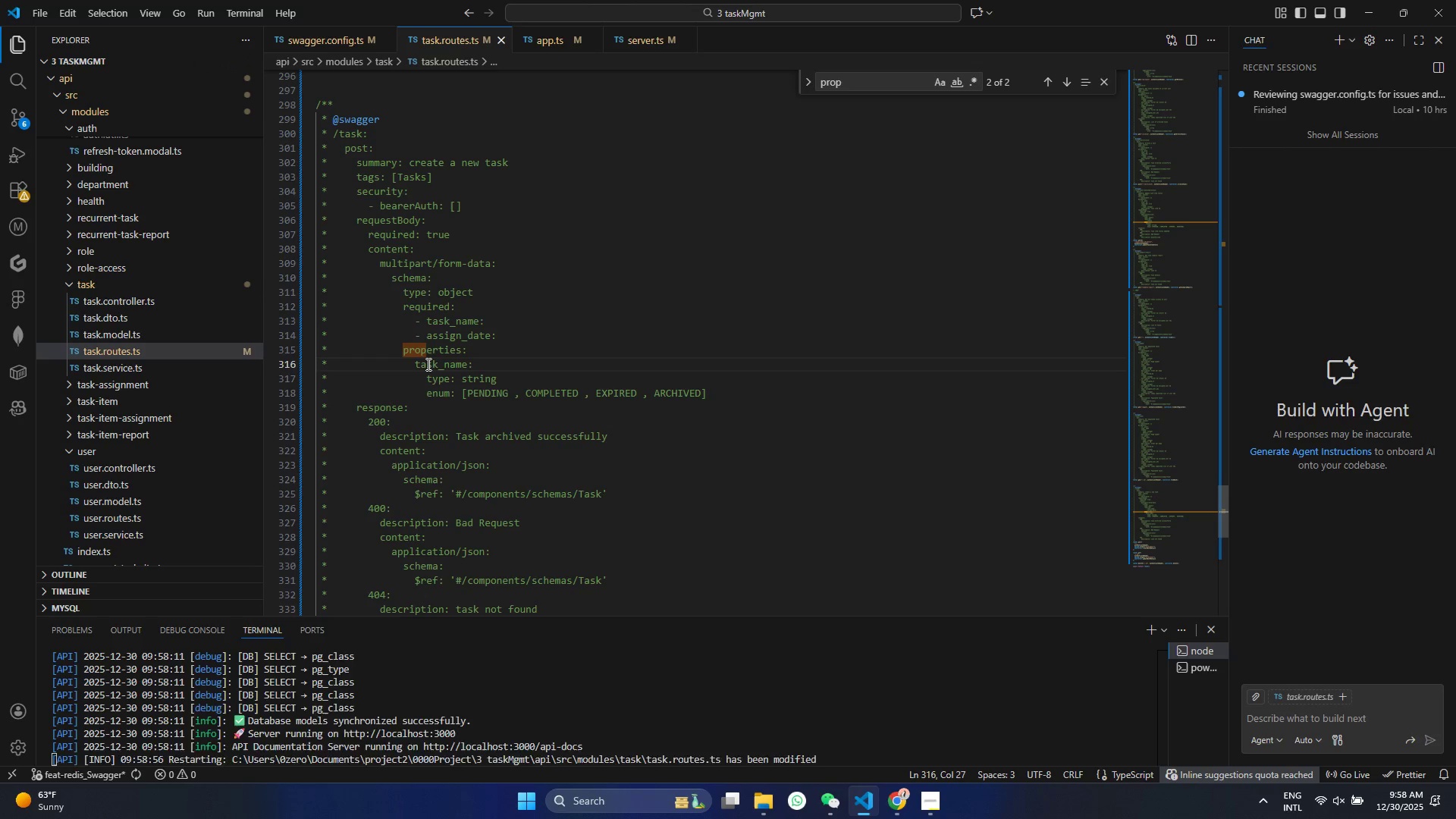 
 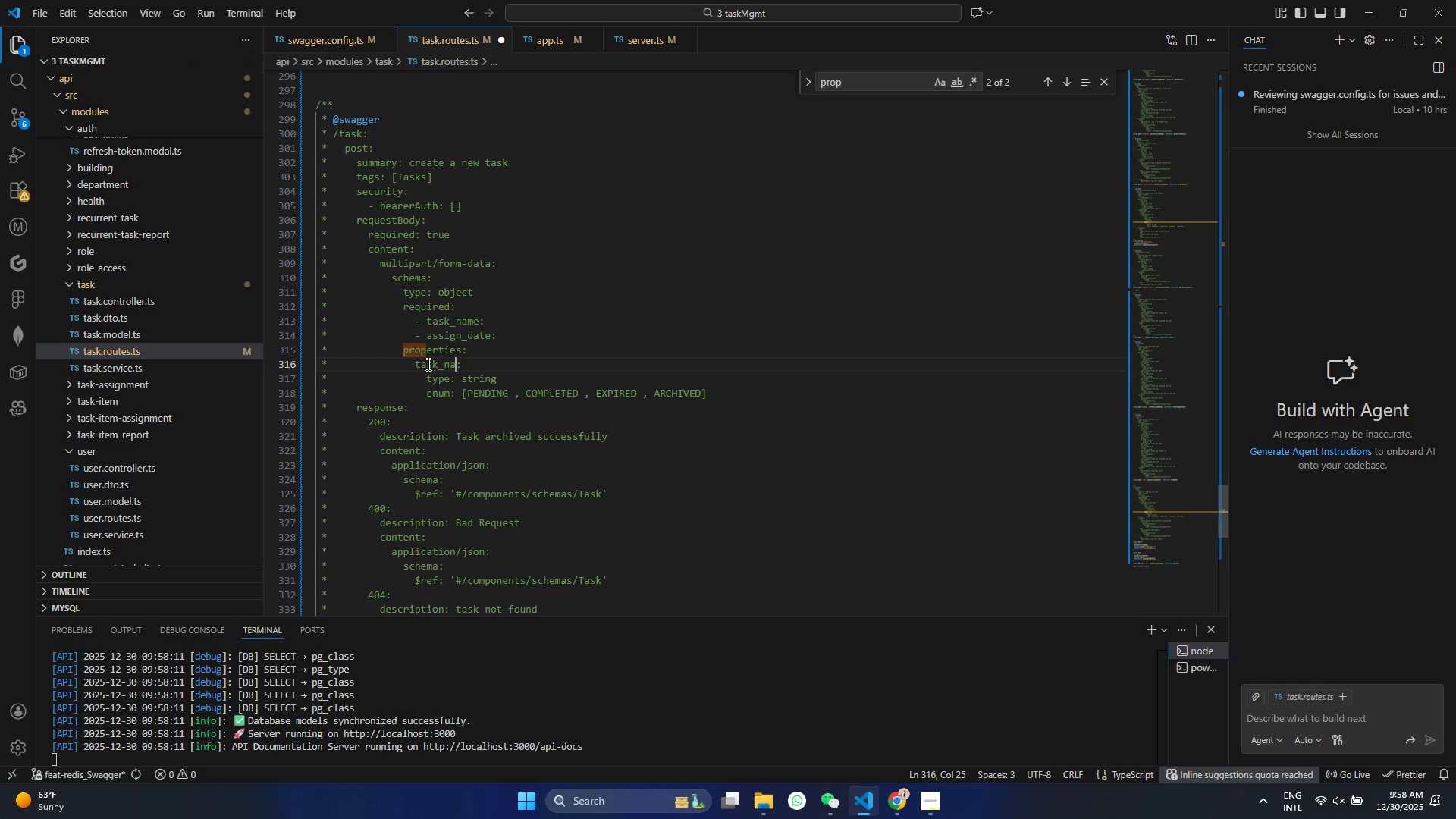 
key(Control+ControlLeft)
 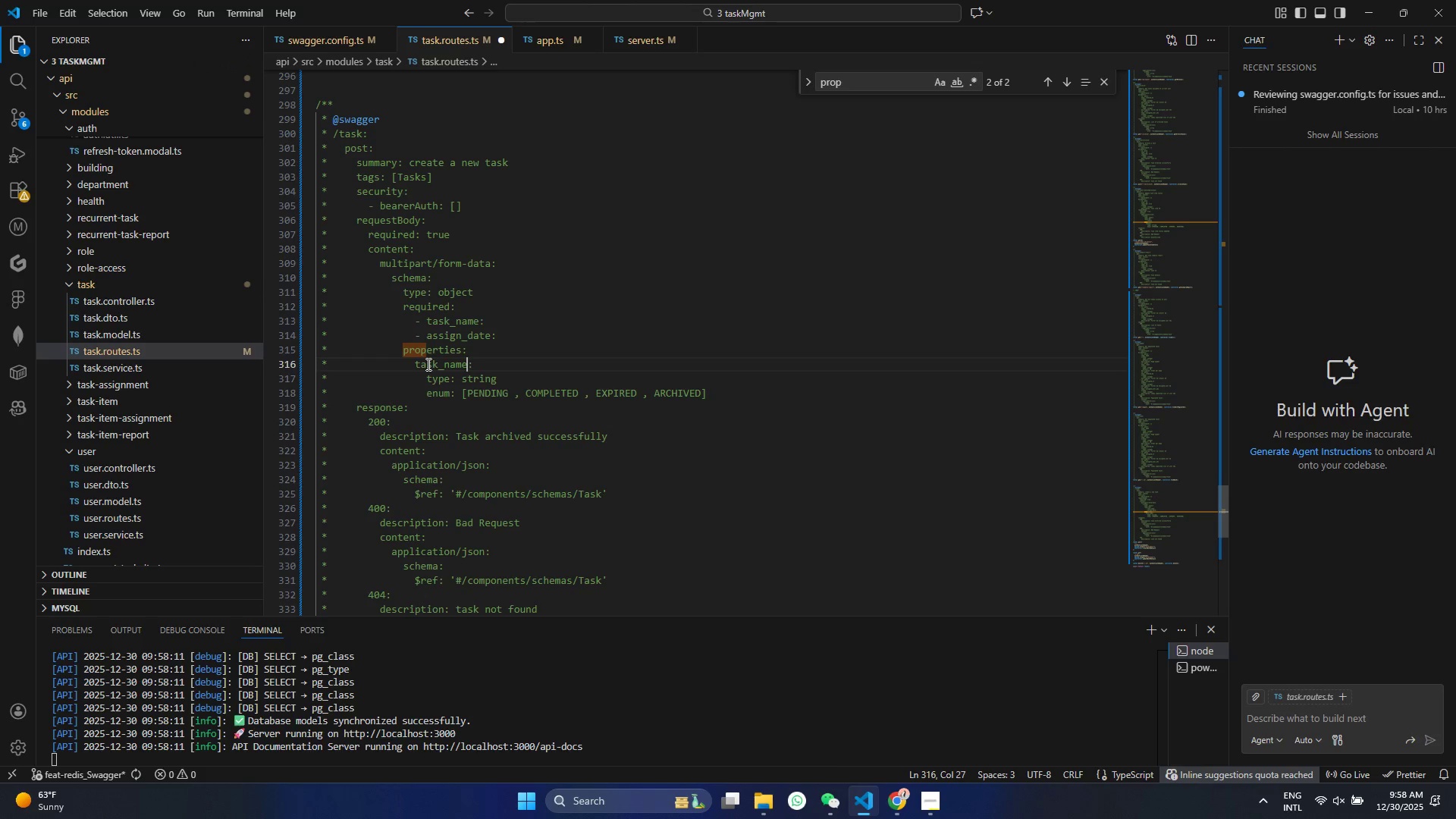 
key(Control+S)
 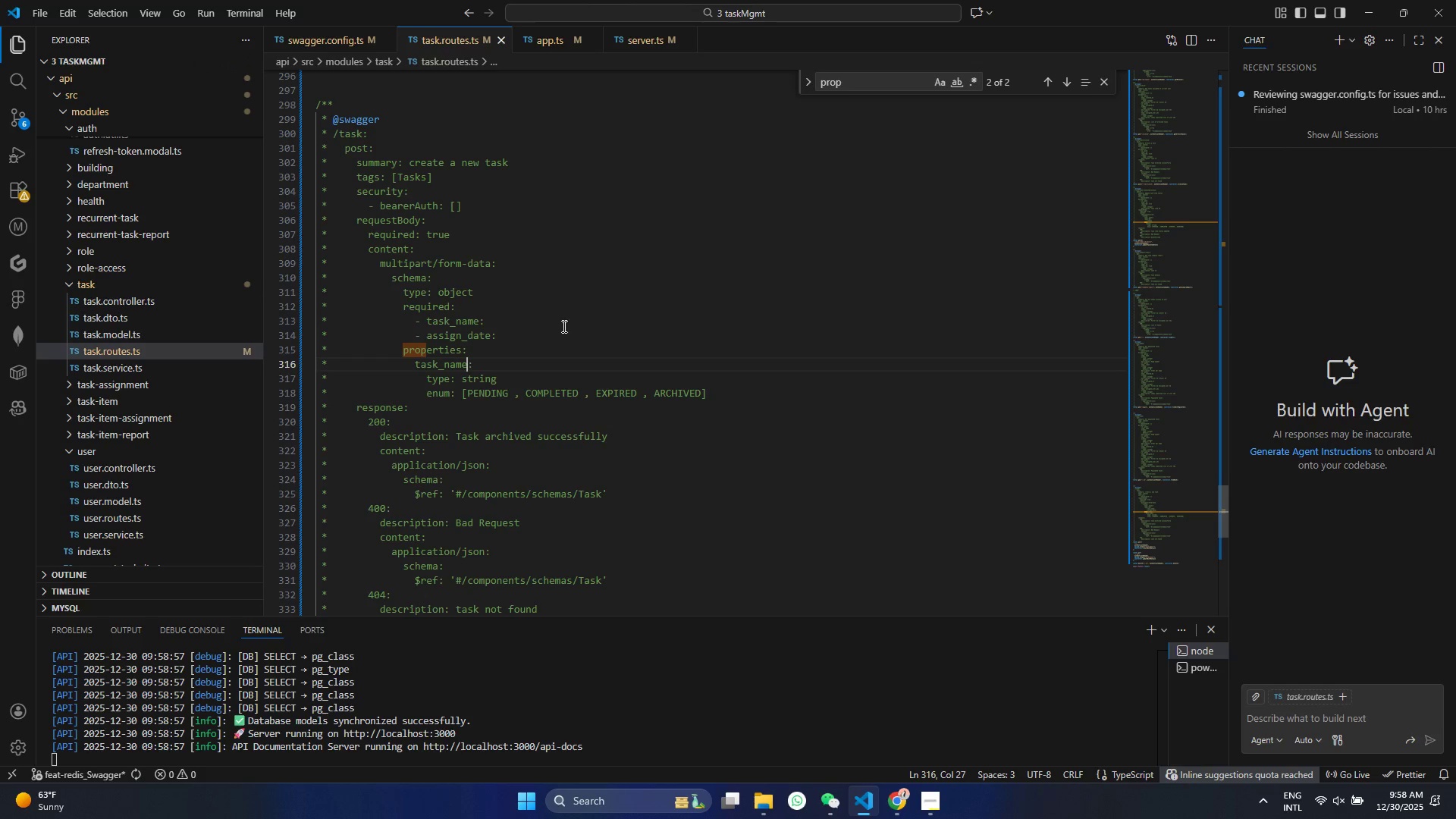 
left_click_drag(start_coordinate=[743, 398], to_coordinate=[239, 392])
 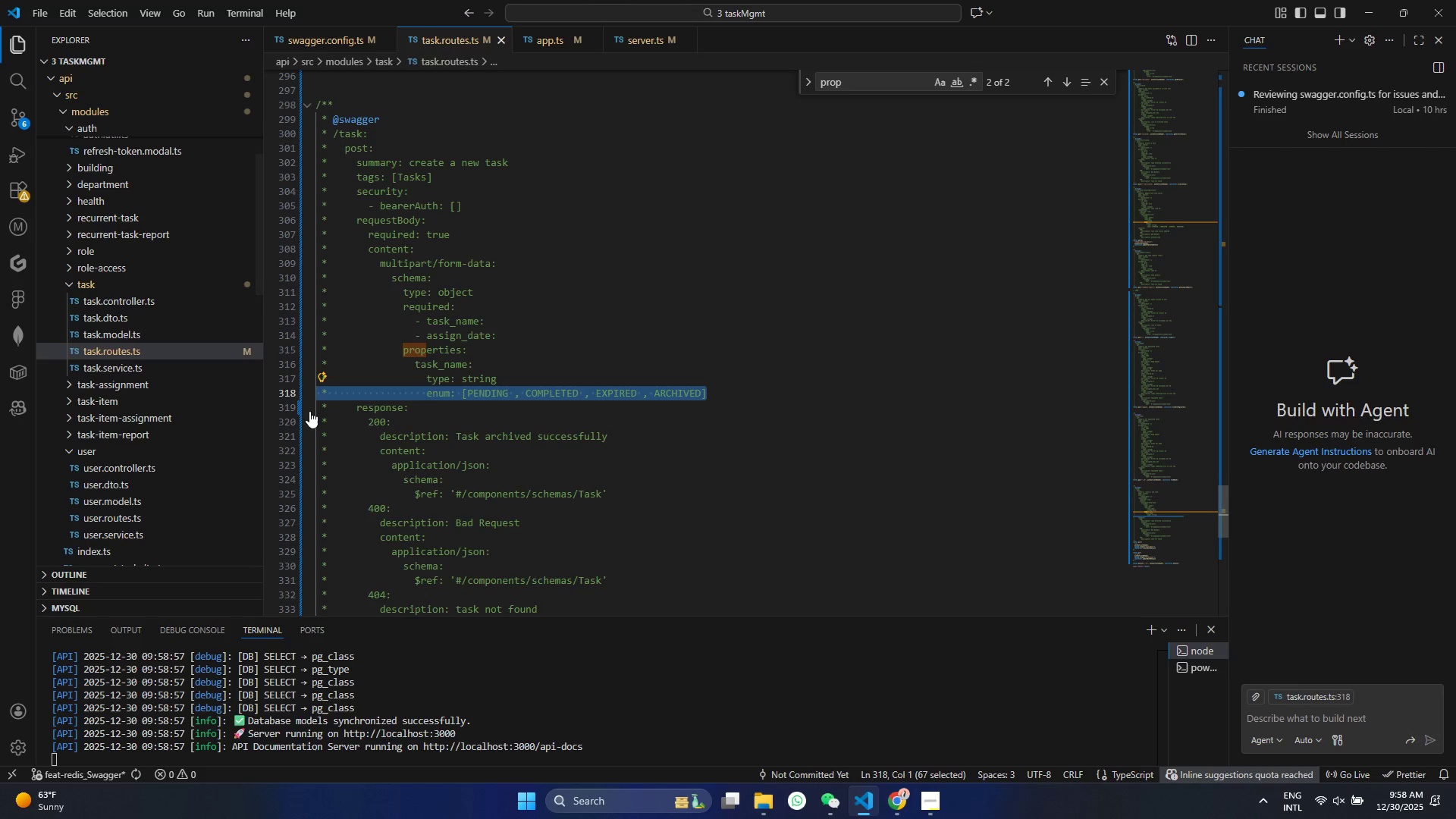 
key(Backspace)
 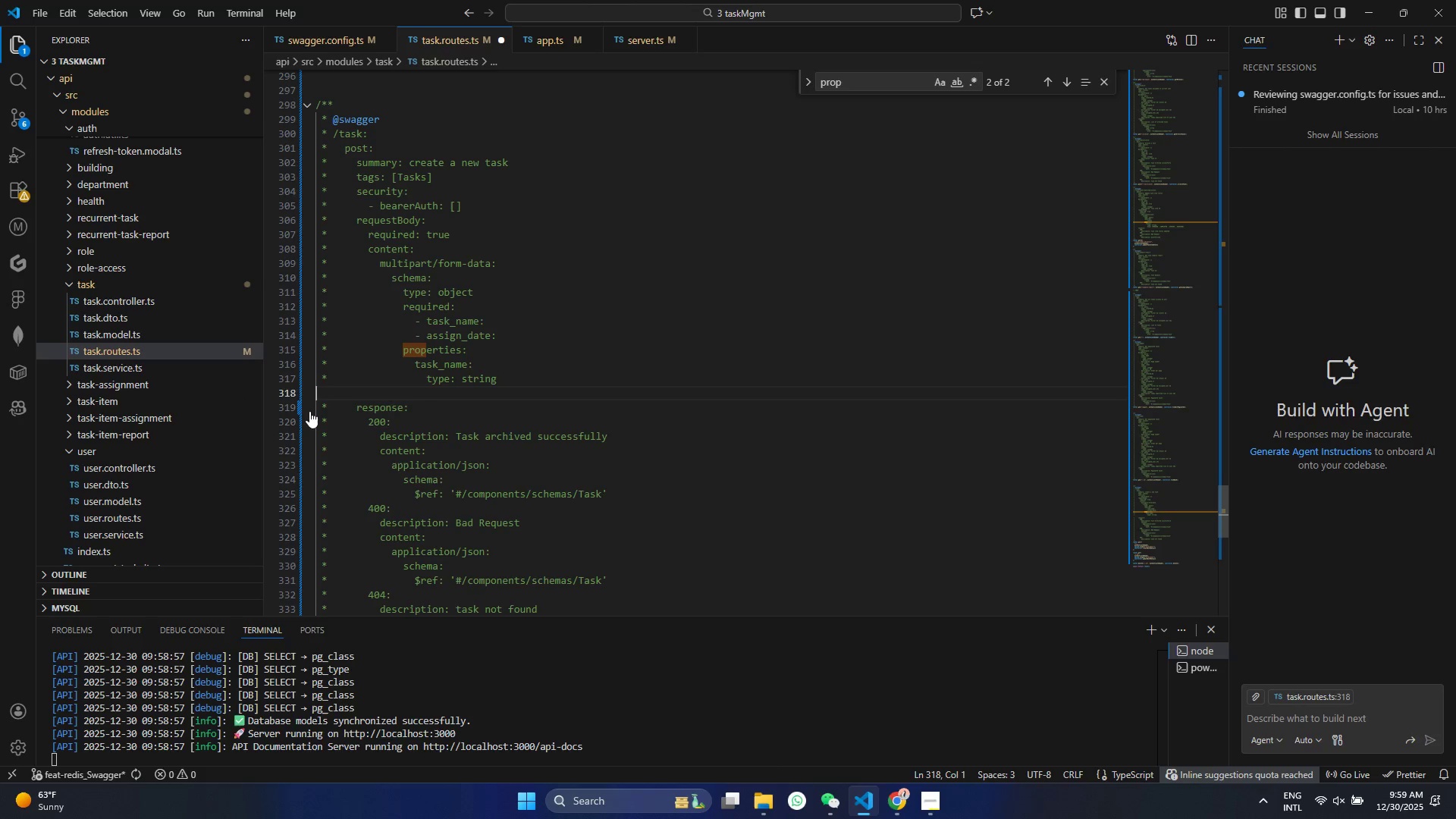 
key(Backspace)
 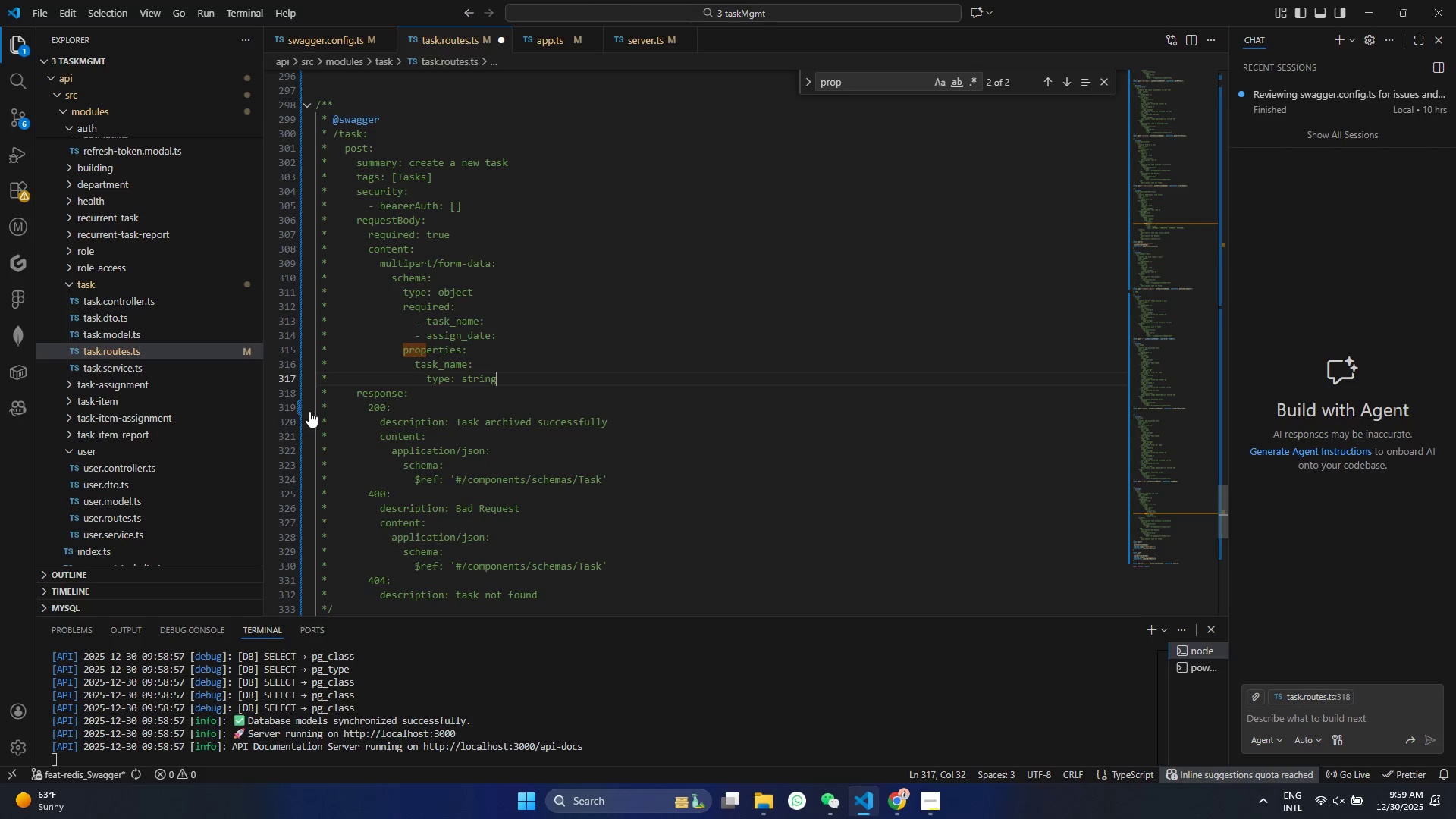 
key(Control+ControlLeft)
 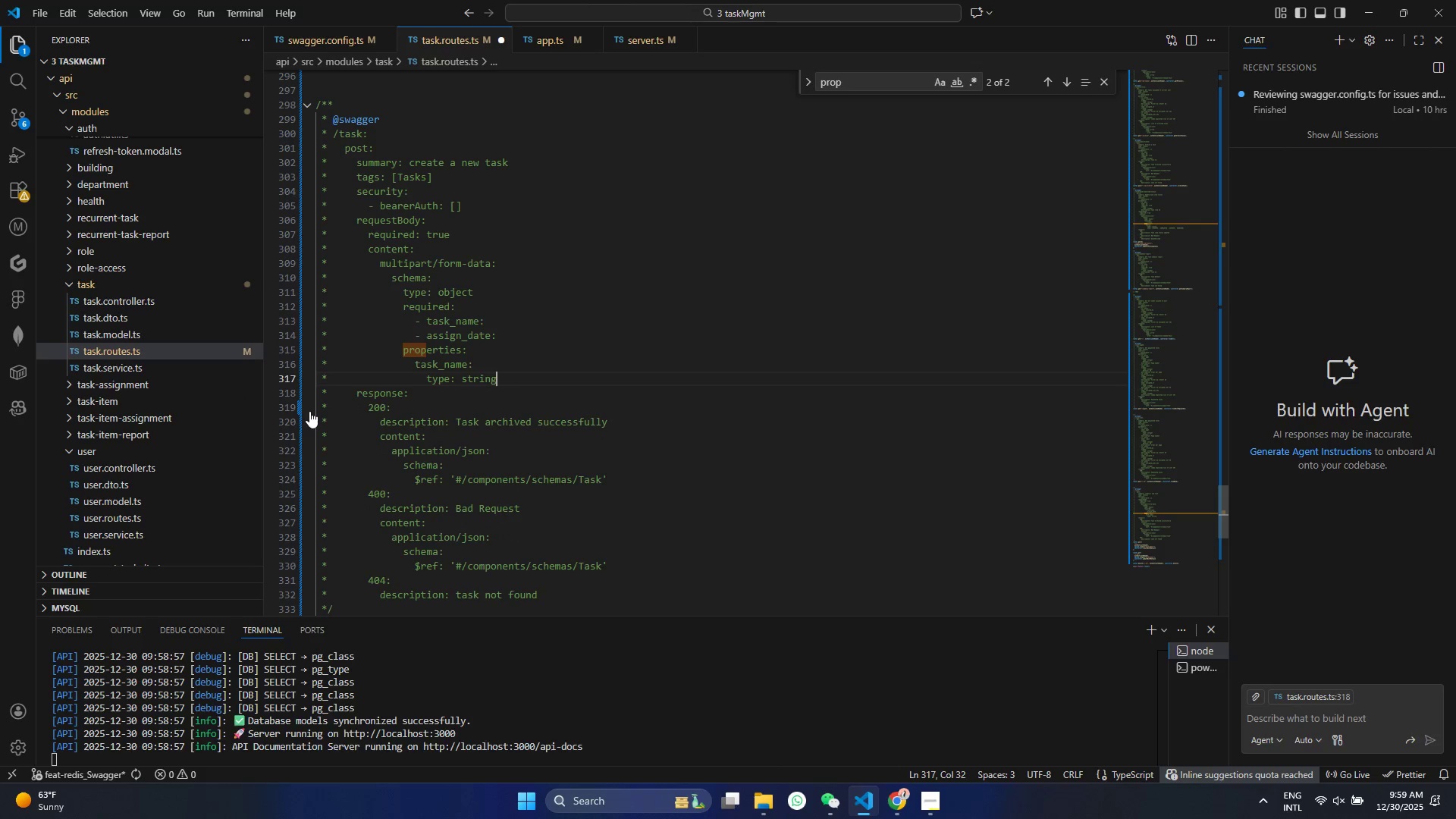 
key(Control+S)
 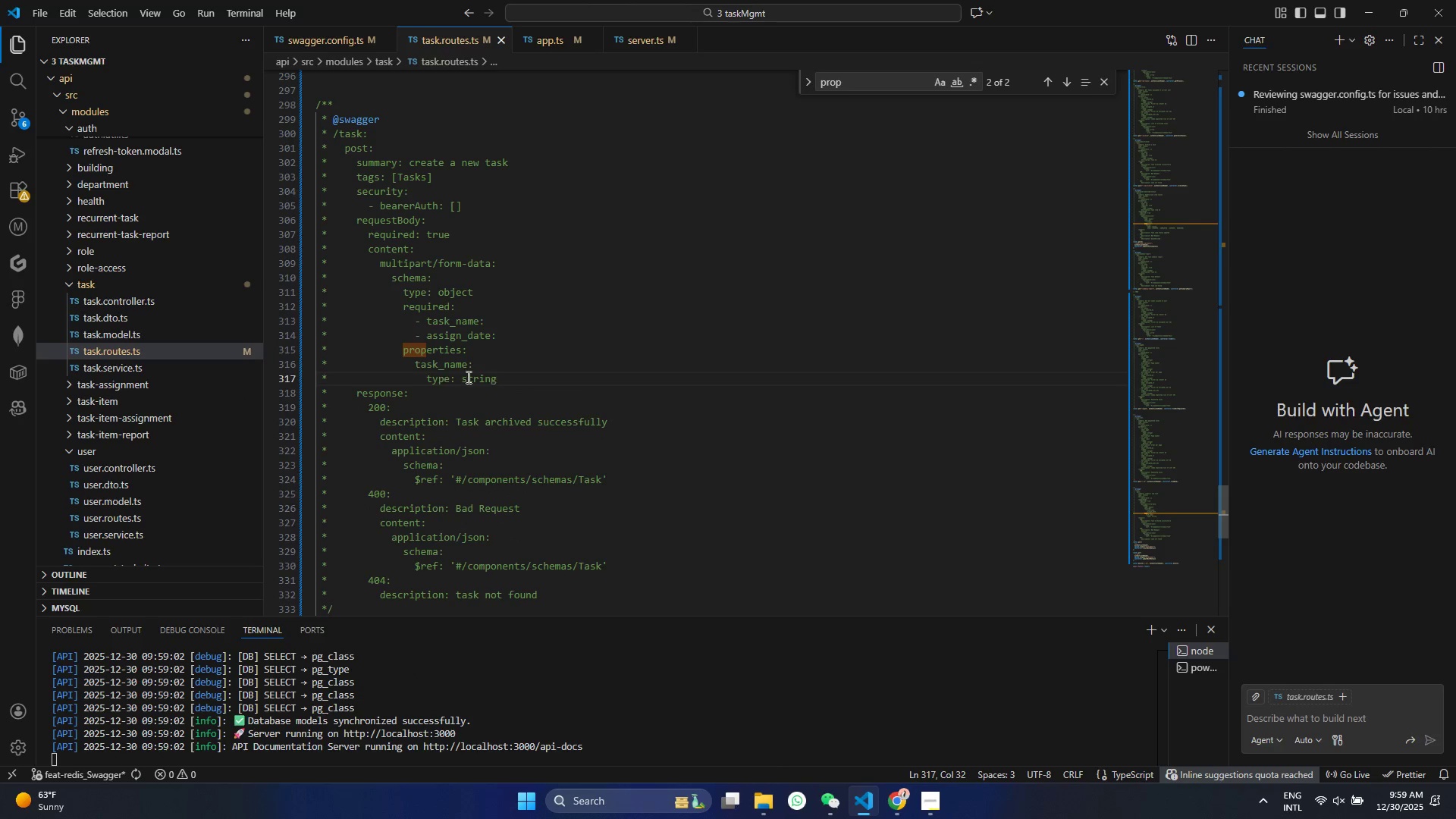 
left_click_drag(start_coordinate=[535, 389], to_coordinate=[246, 375])
 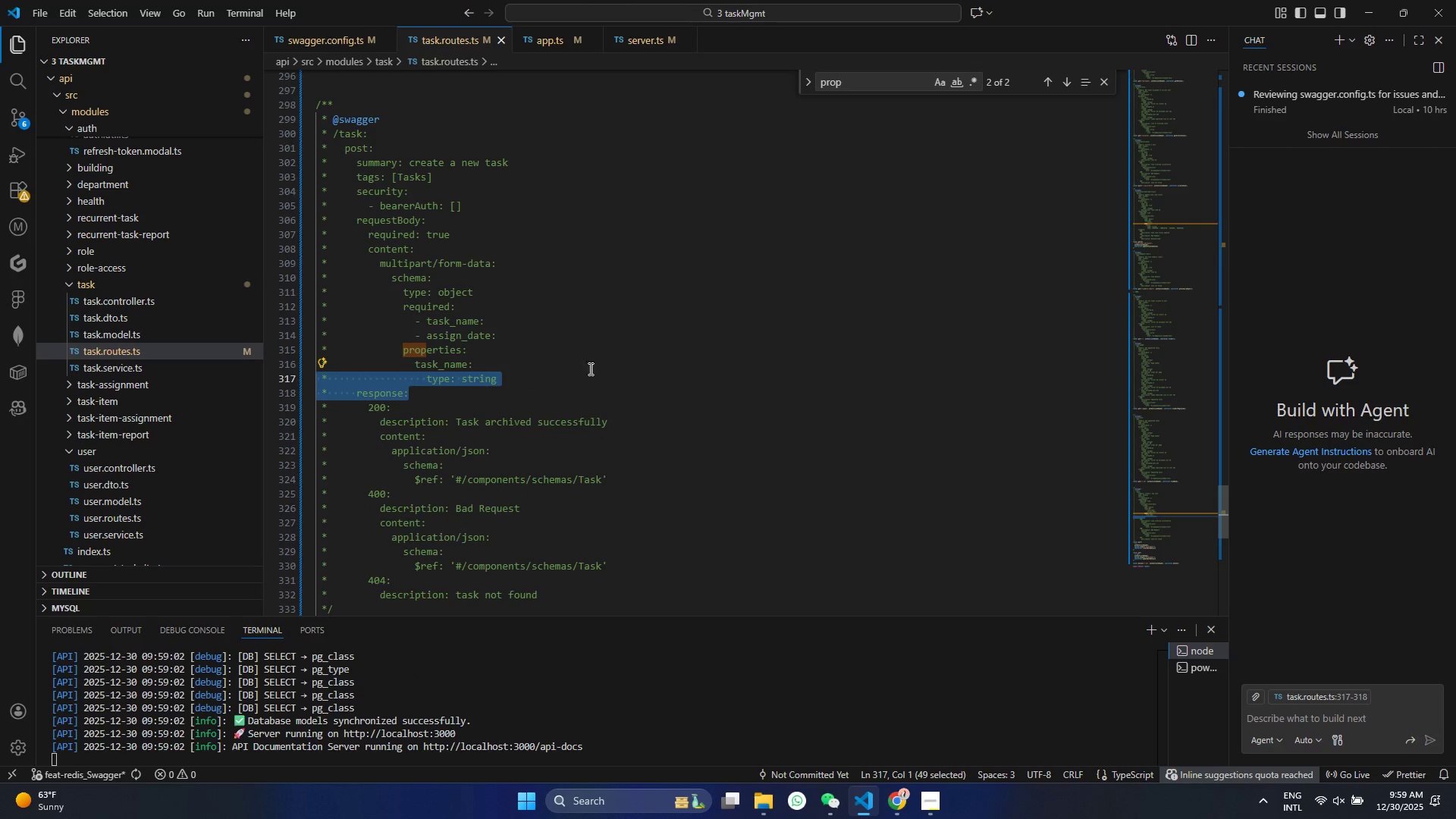 
left_click([504, 375])
 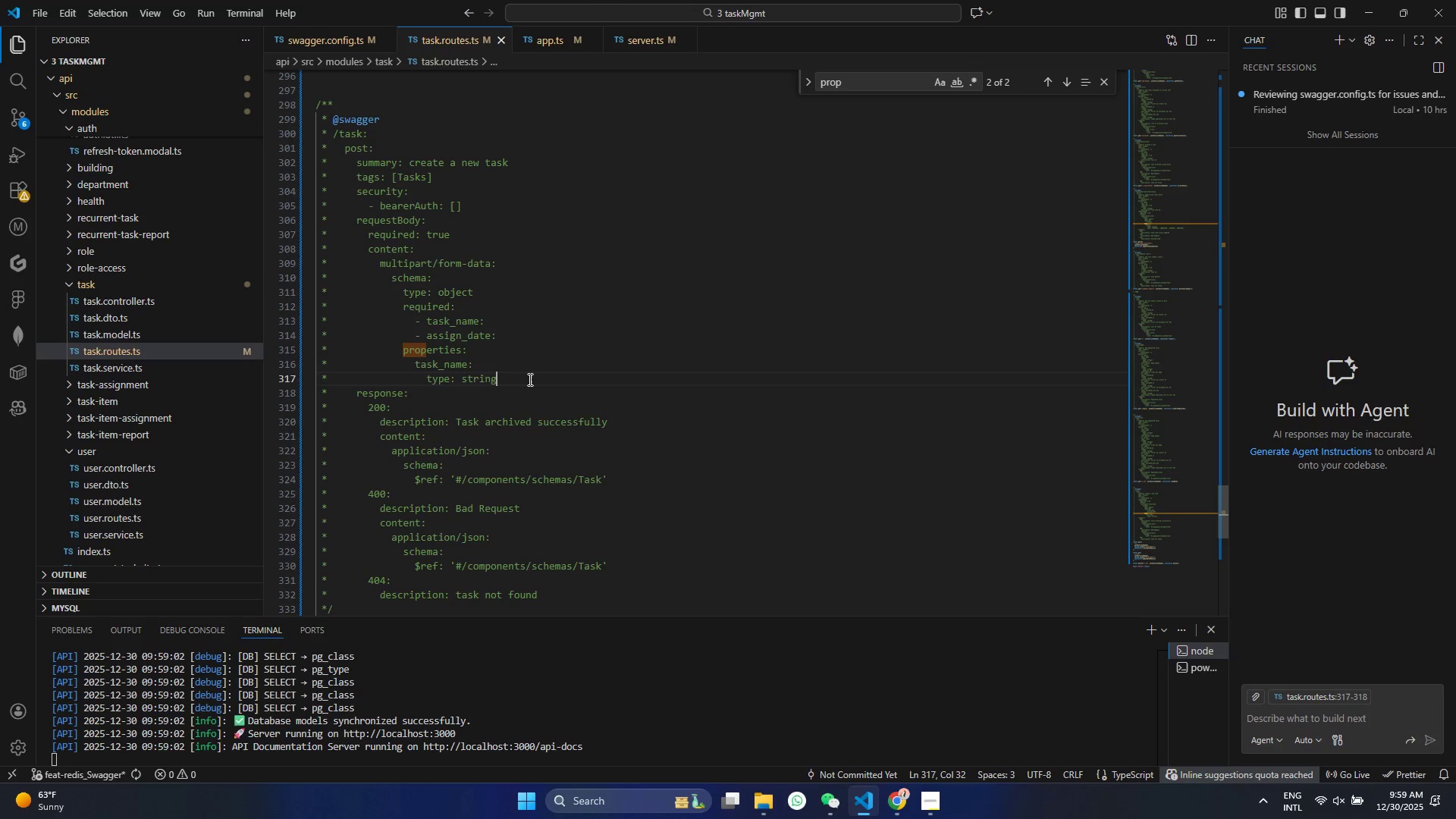 
left_click_drag(start_coordinate=[524, 379], to_coordinate=[256, 365])
 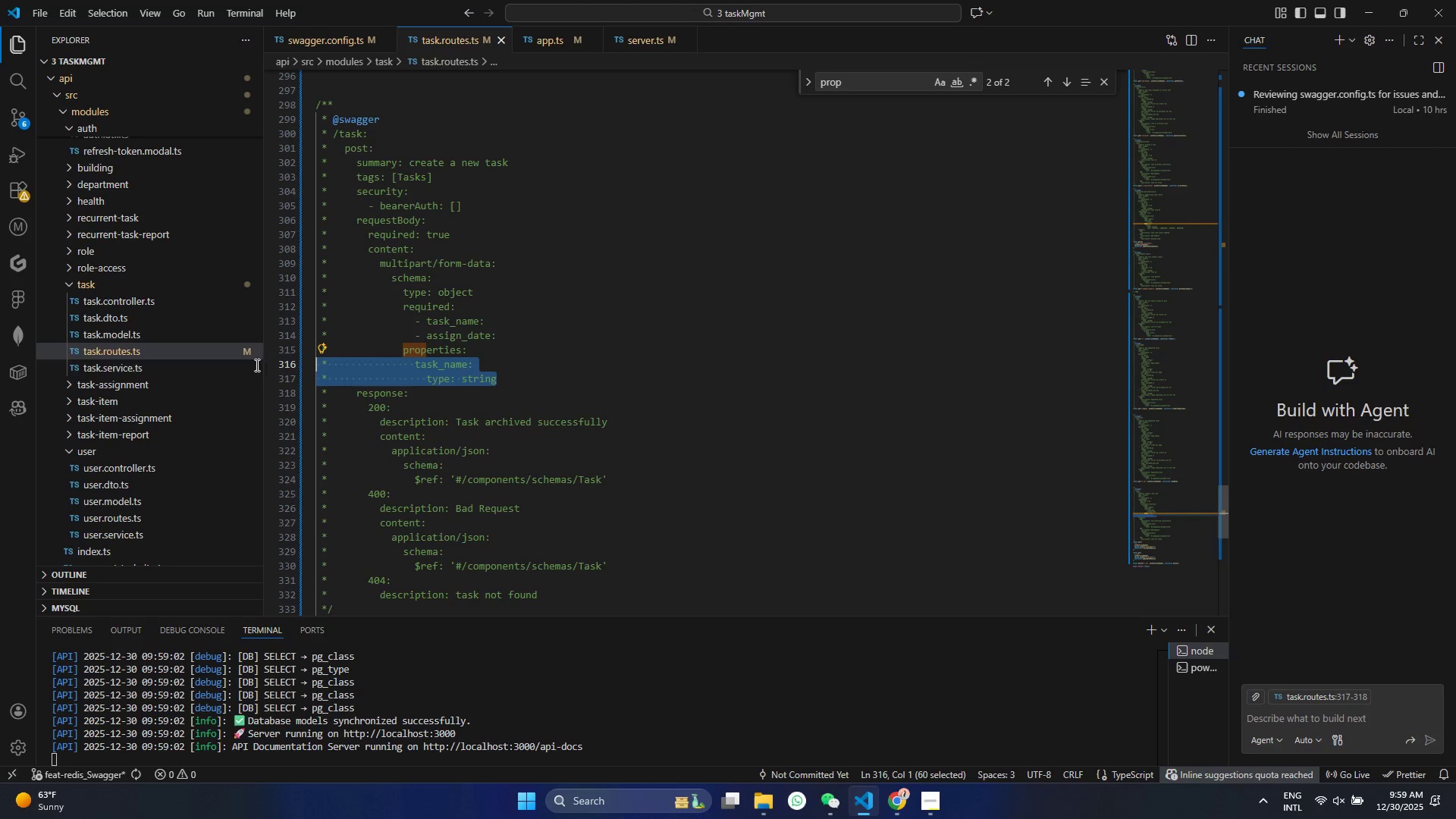 
key(Alt+Shift+ArrowDown)
 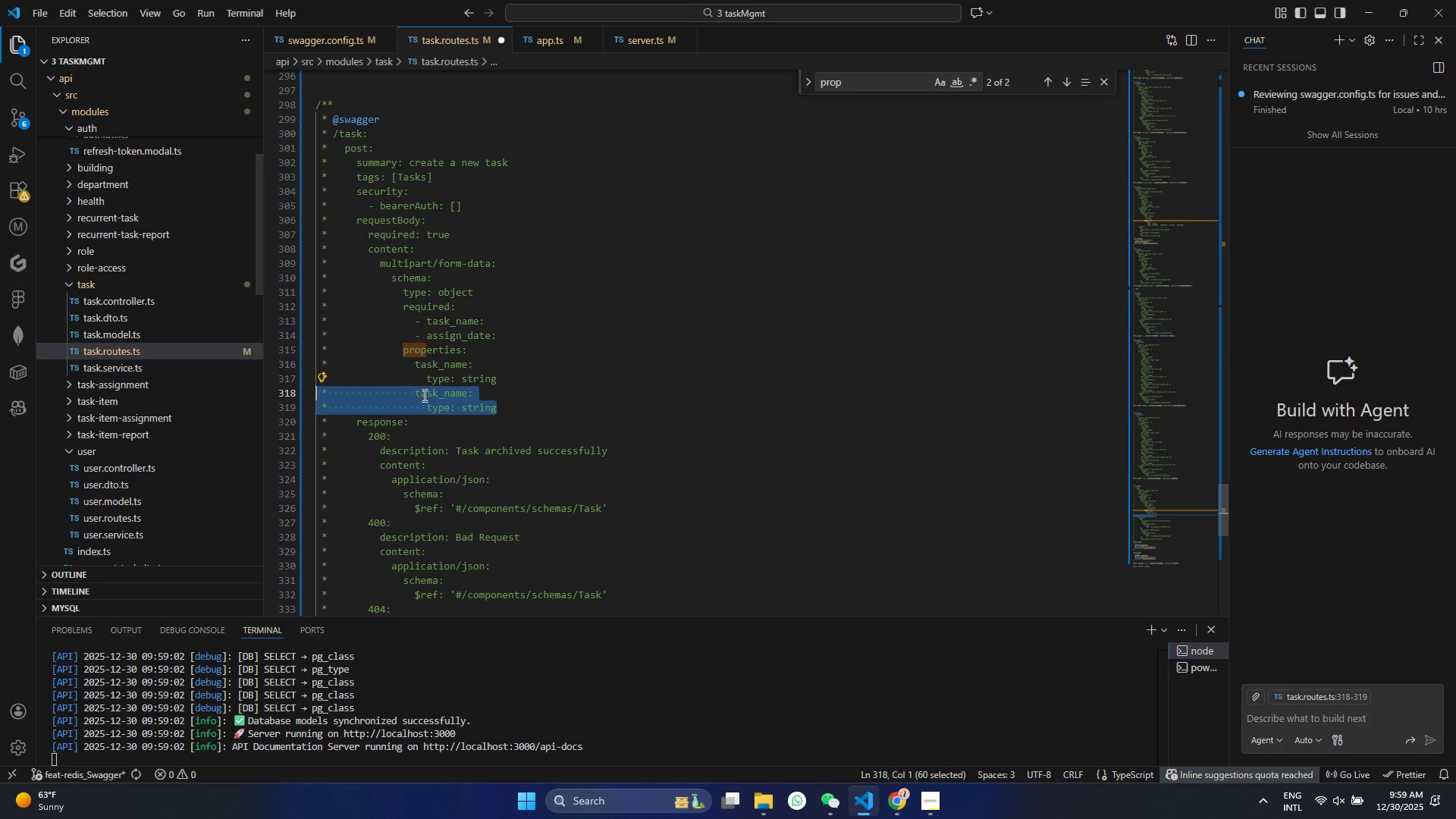 
double_click([428, 395])
 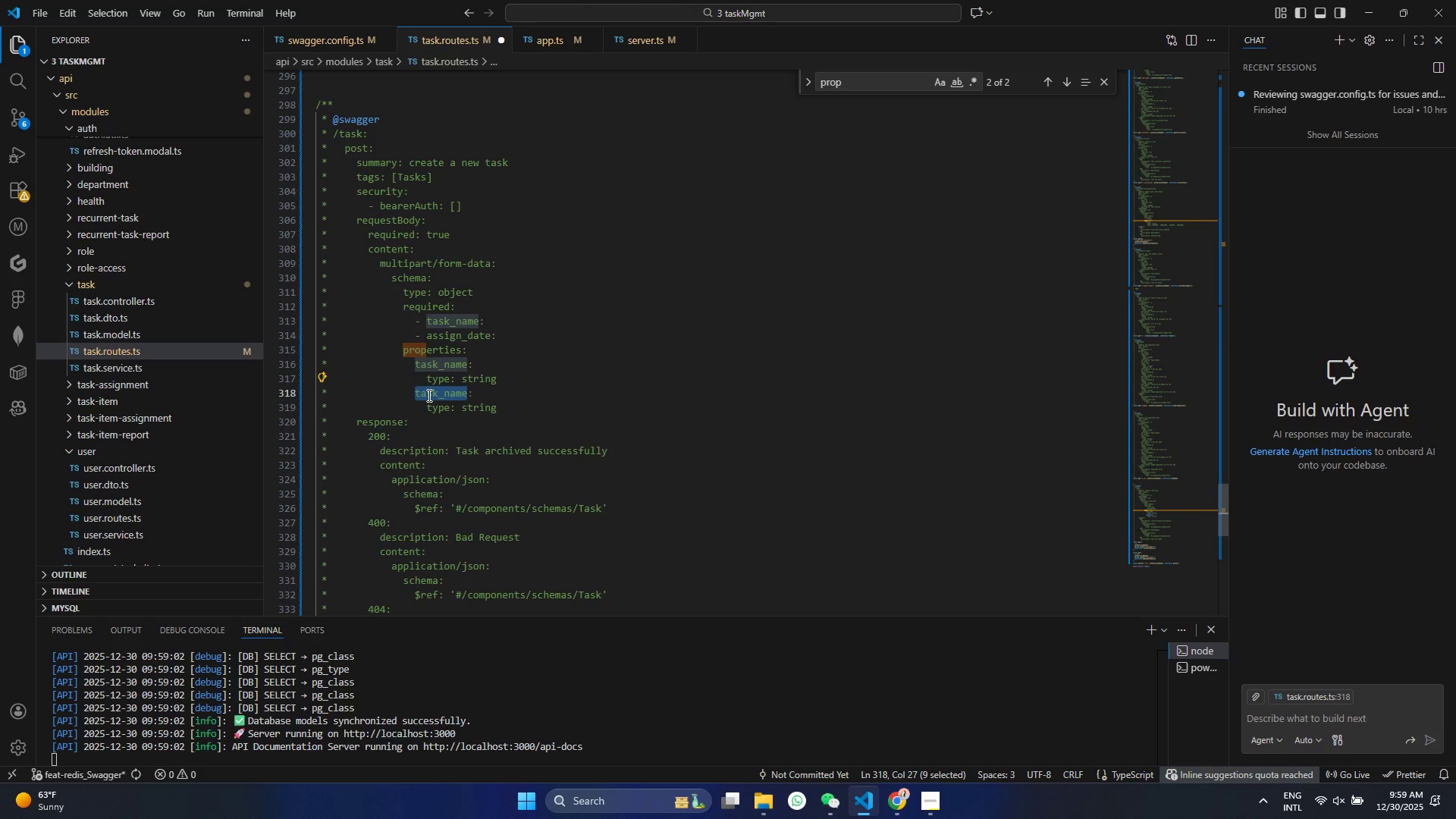 
type(assg)
key(Backspace)
type(ign_date)
 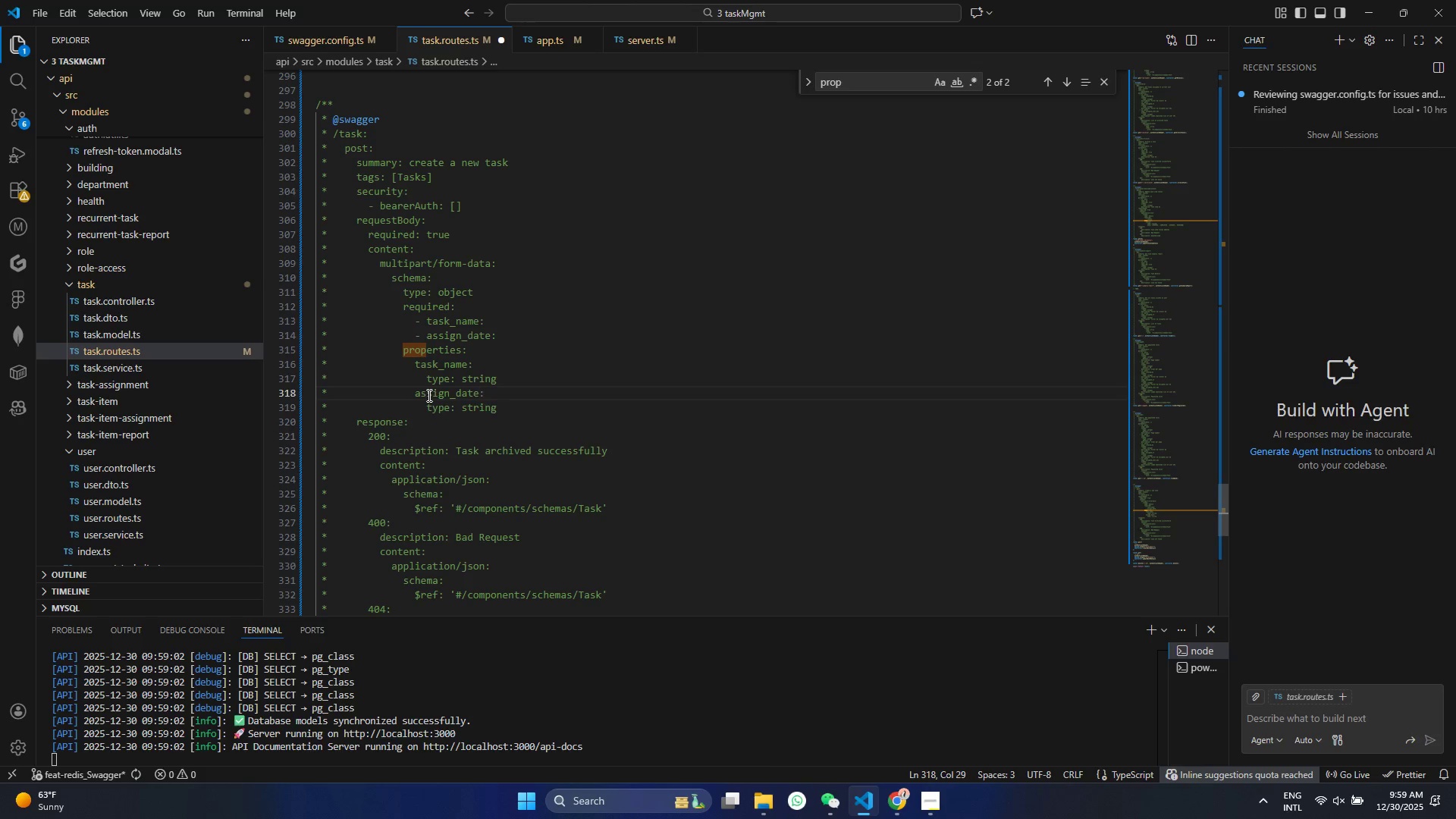 
 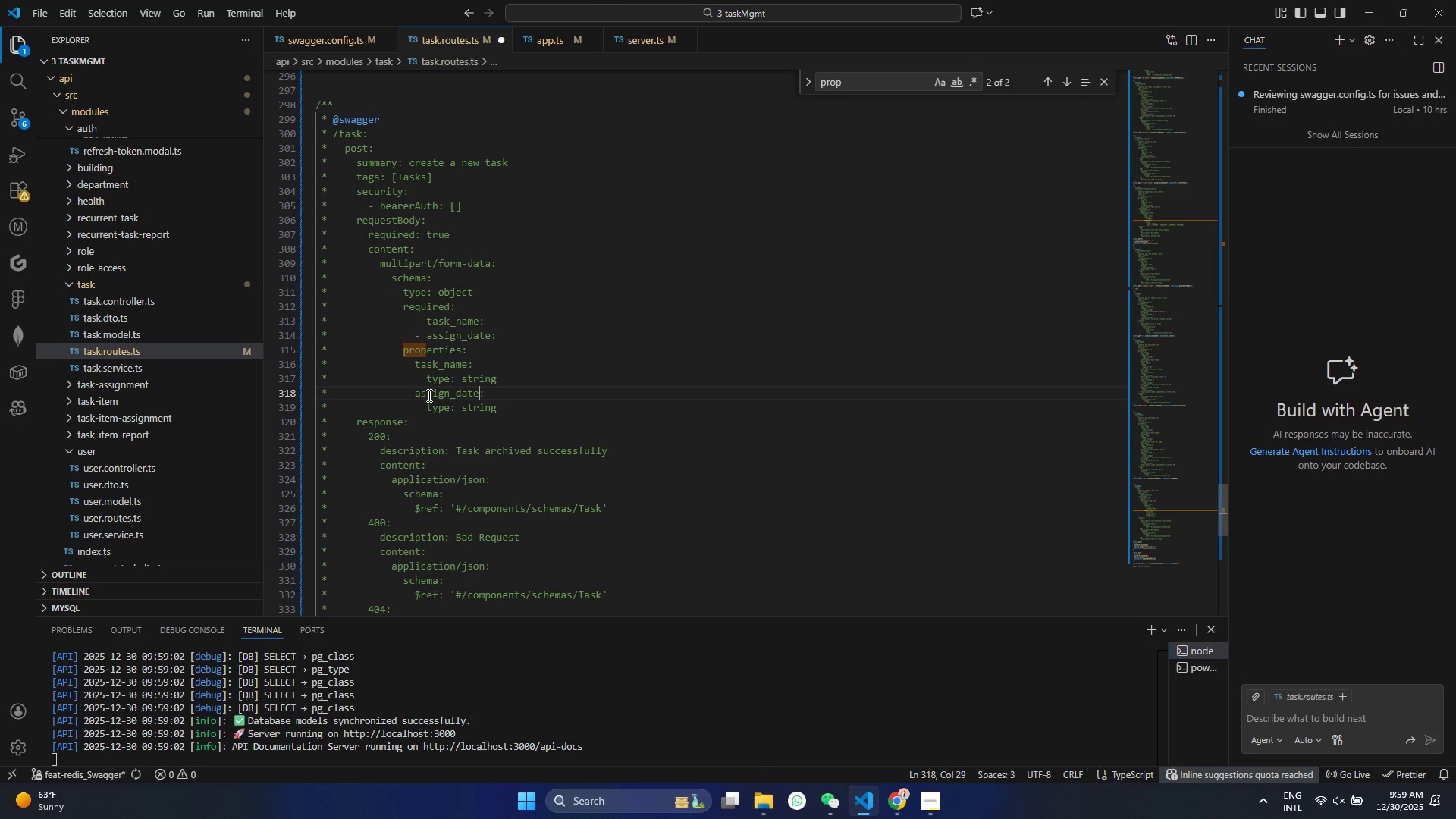 
key(Control+ControlLeft)
 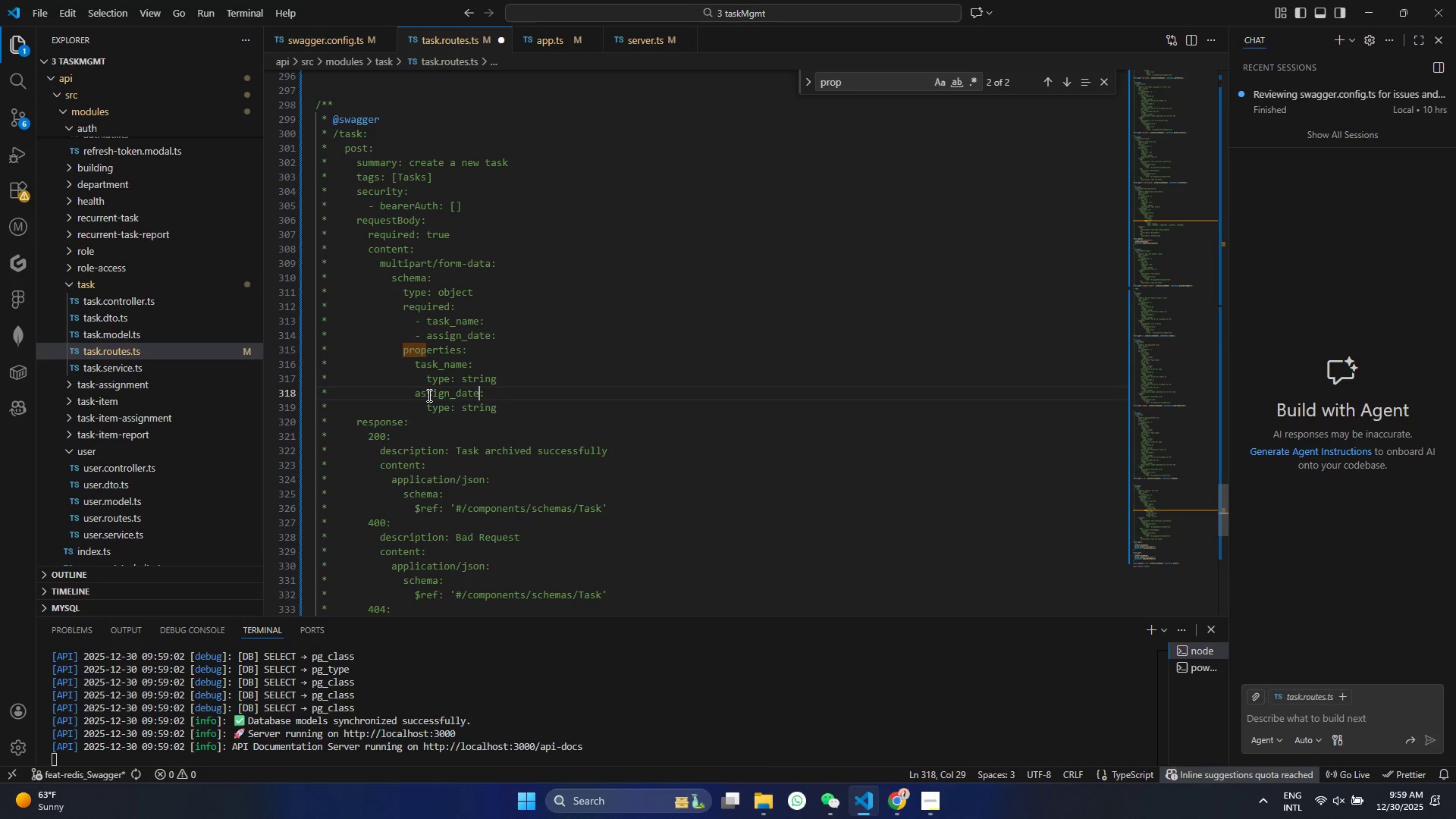 
key(Control+S)
 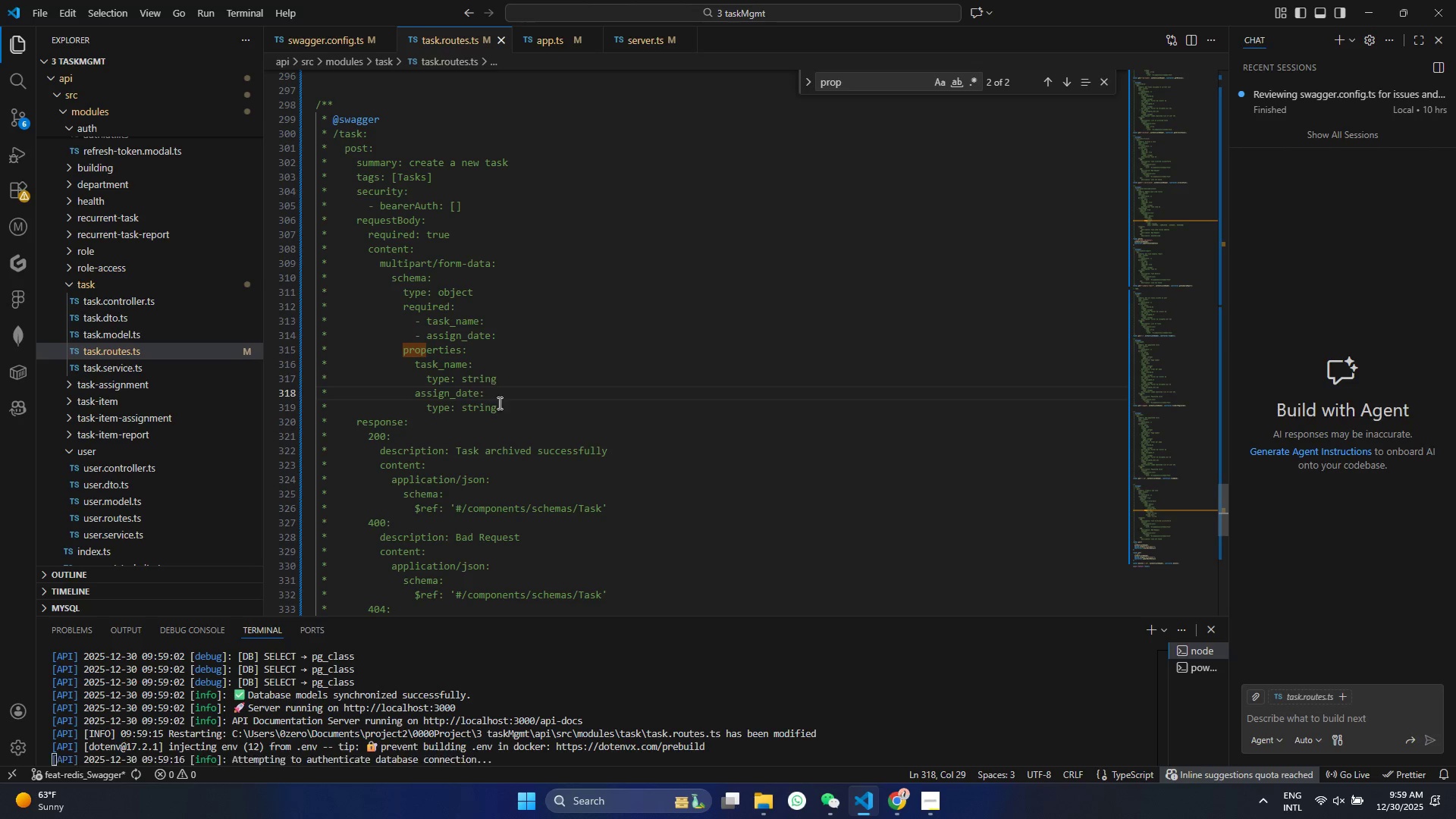 
left_click([500, 410])
 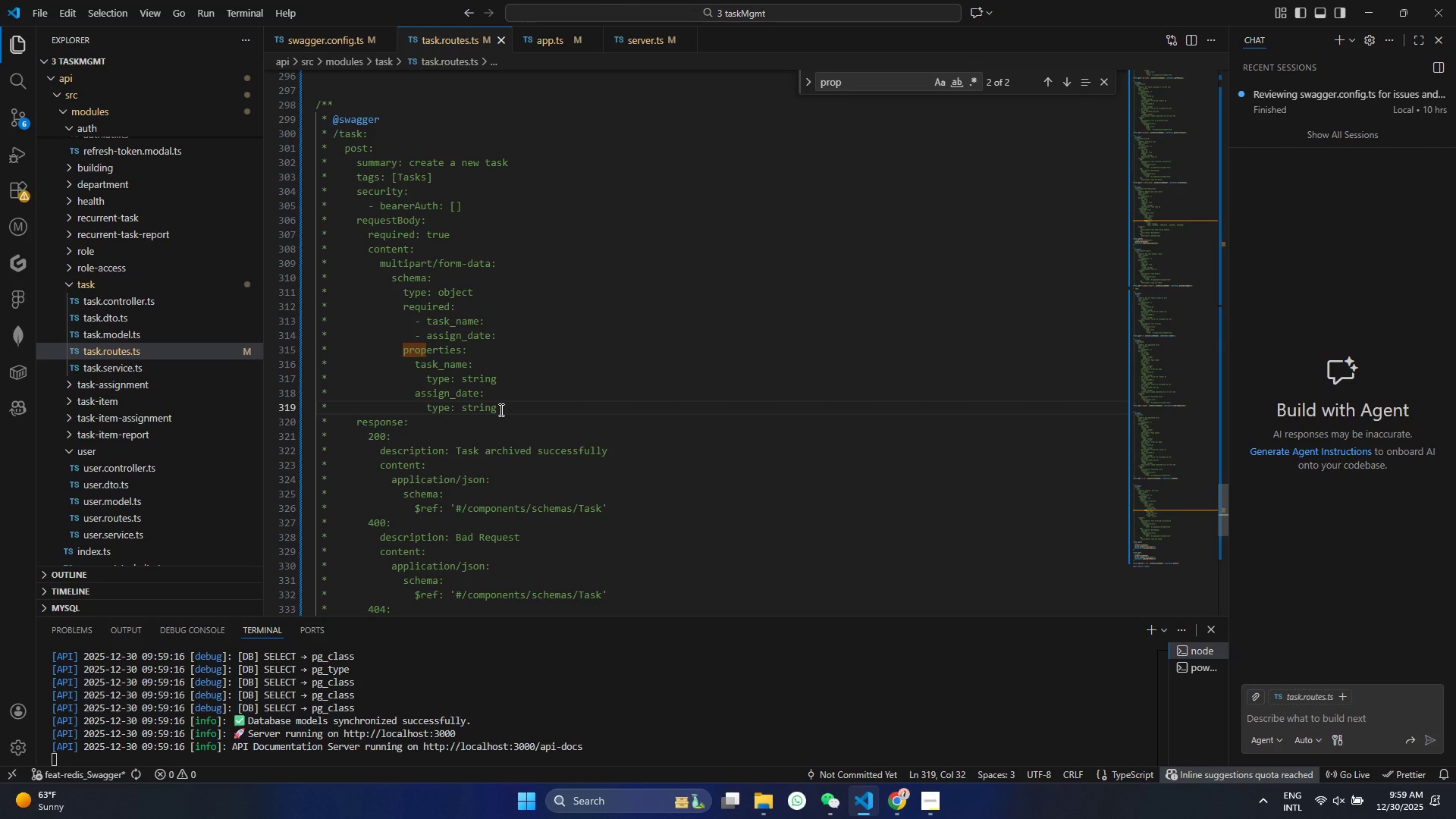 
key(Alt+Shift+AltLeft)
 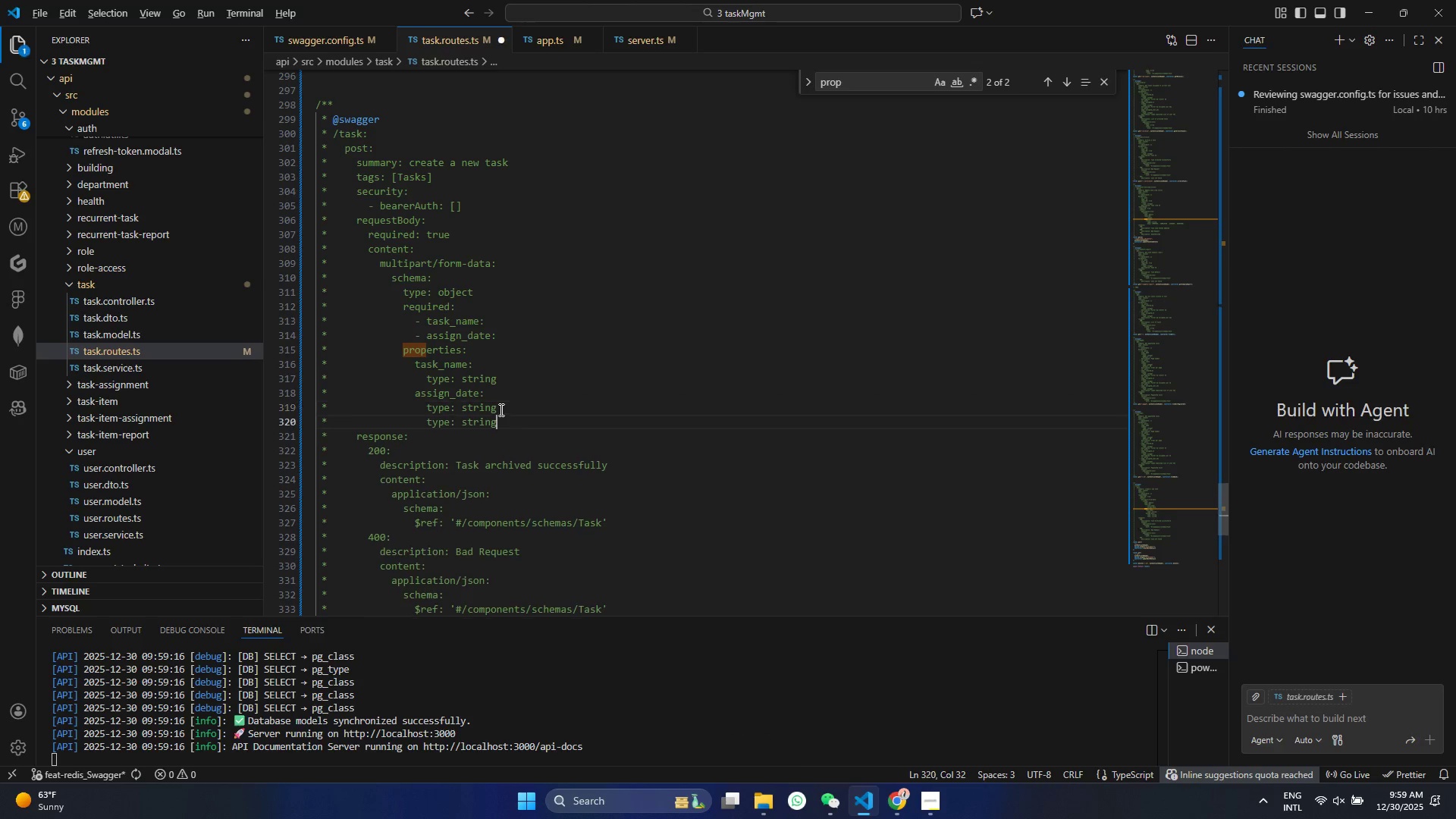 
key(Alt+Shift+ArrowDown)
 